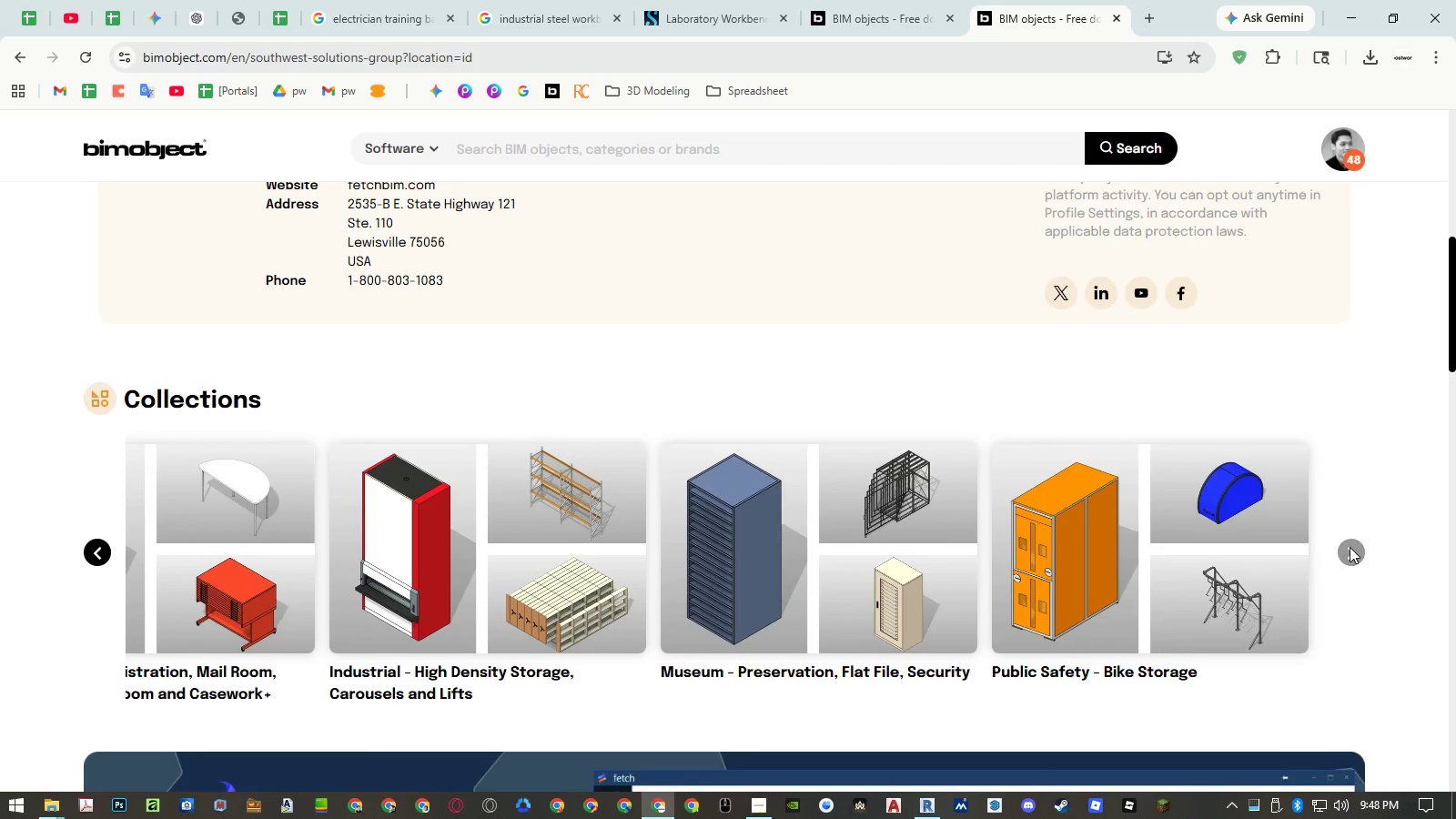 
triple_click([1350, 547])
 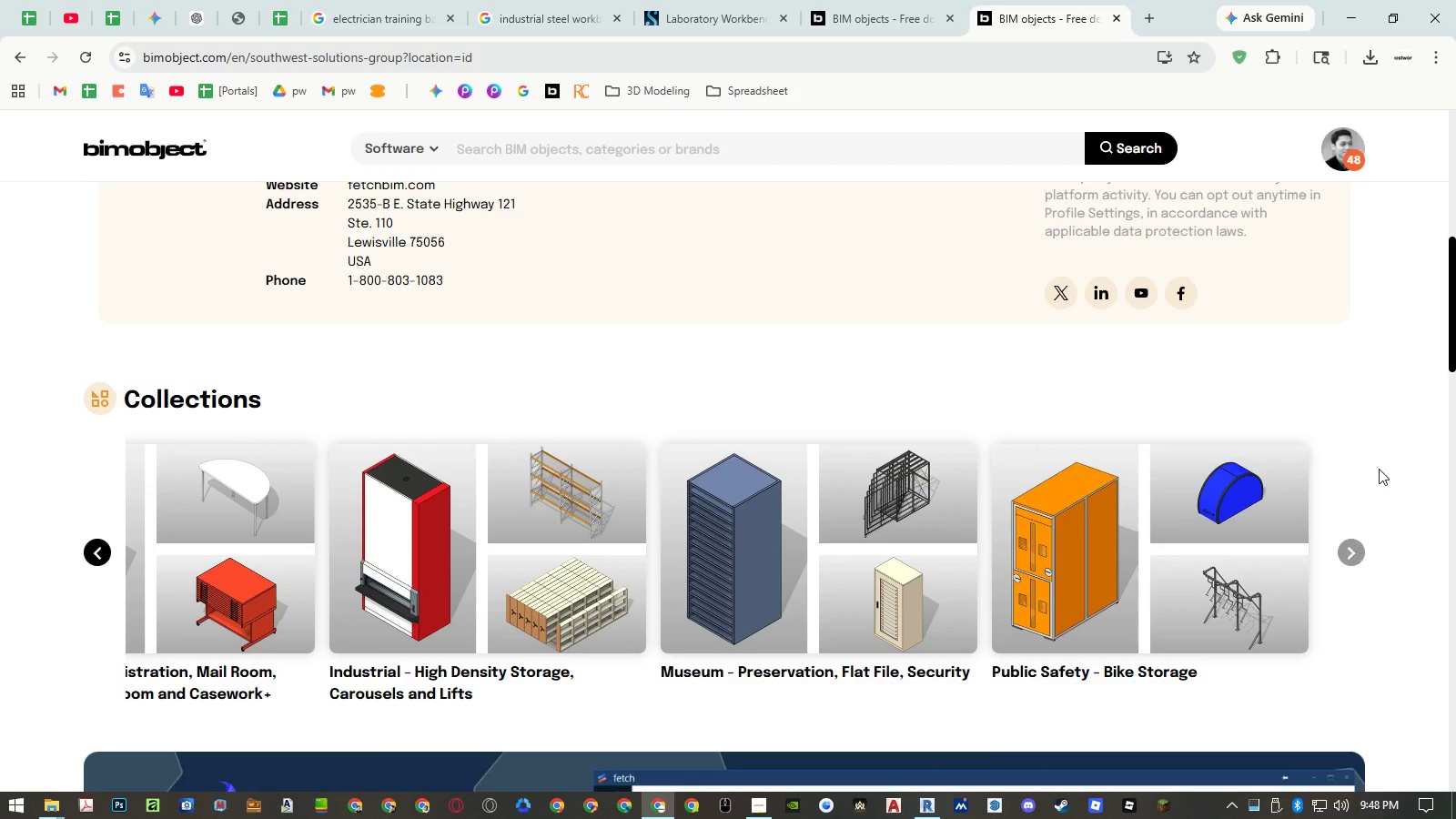 
triple_click([1381, 463])
 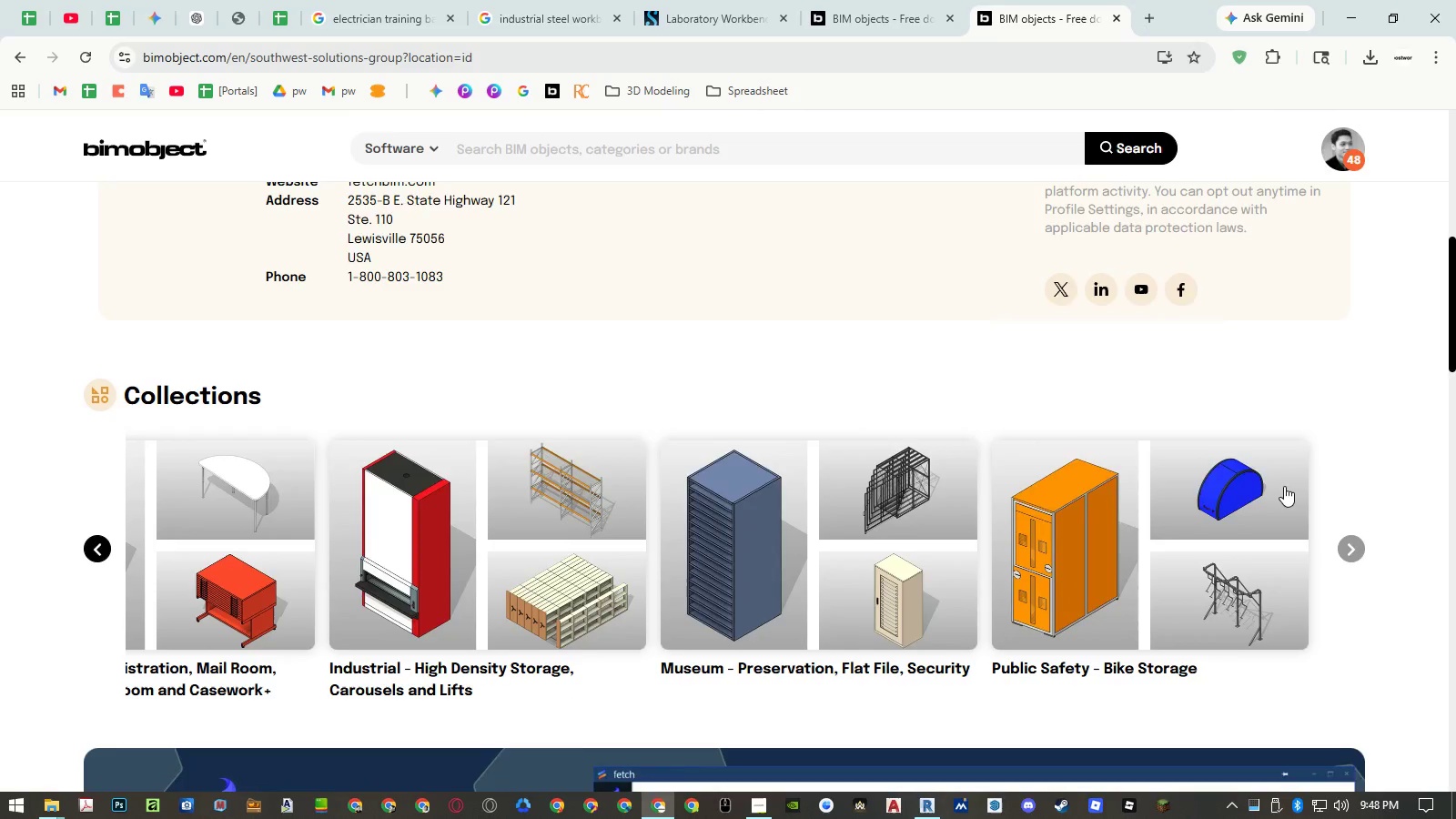 
scroll: coordinate [1284, 486], scroll_direction: down, amount: 16.0
 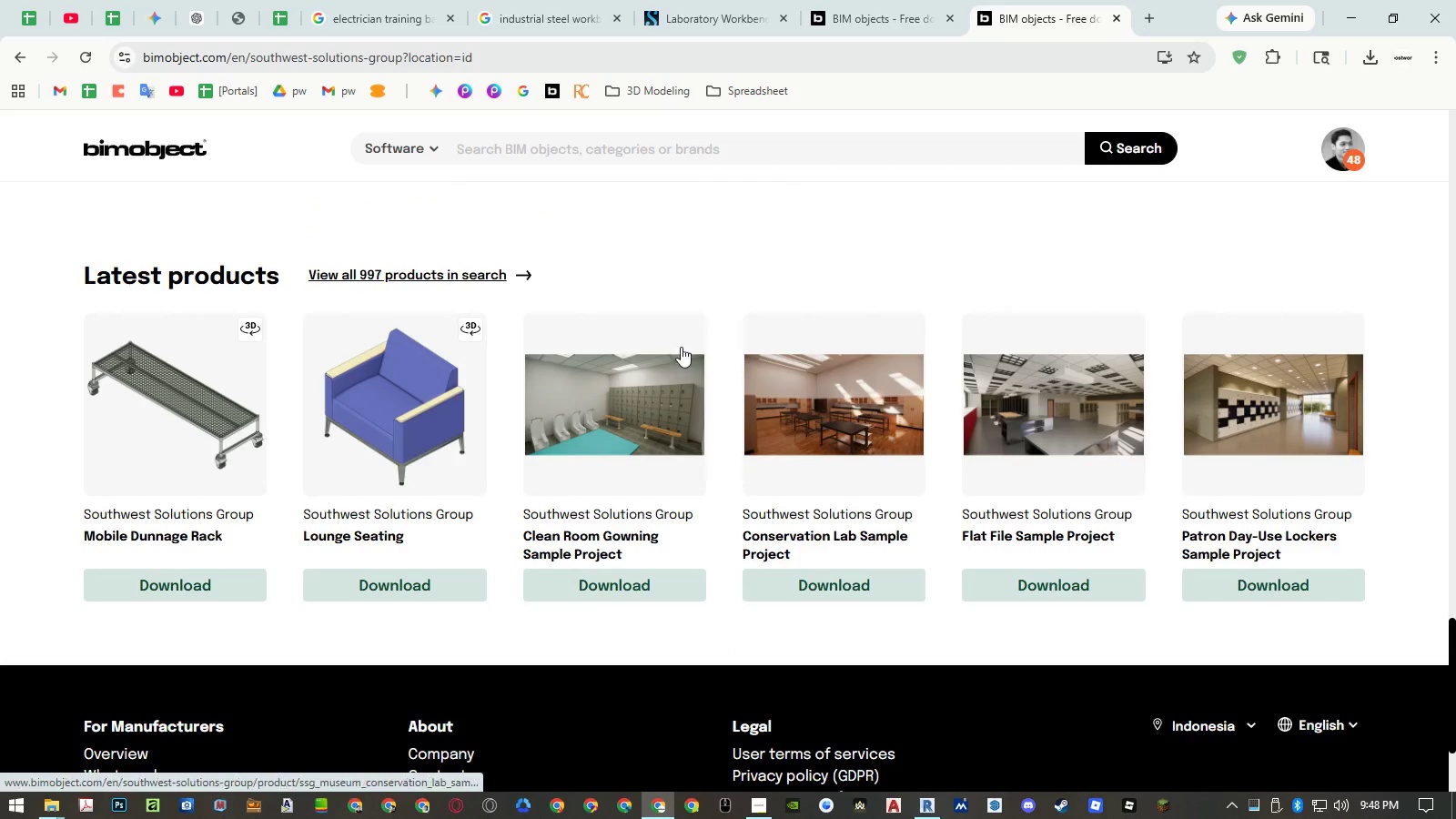 
left_click([460, 274])
 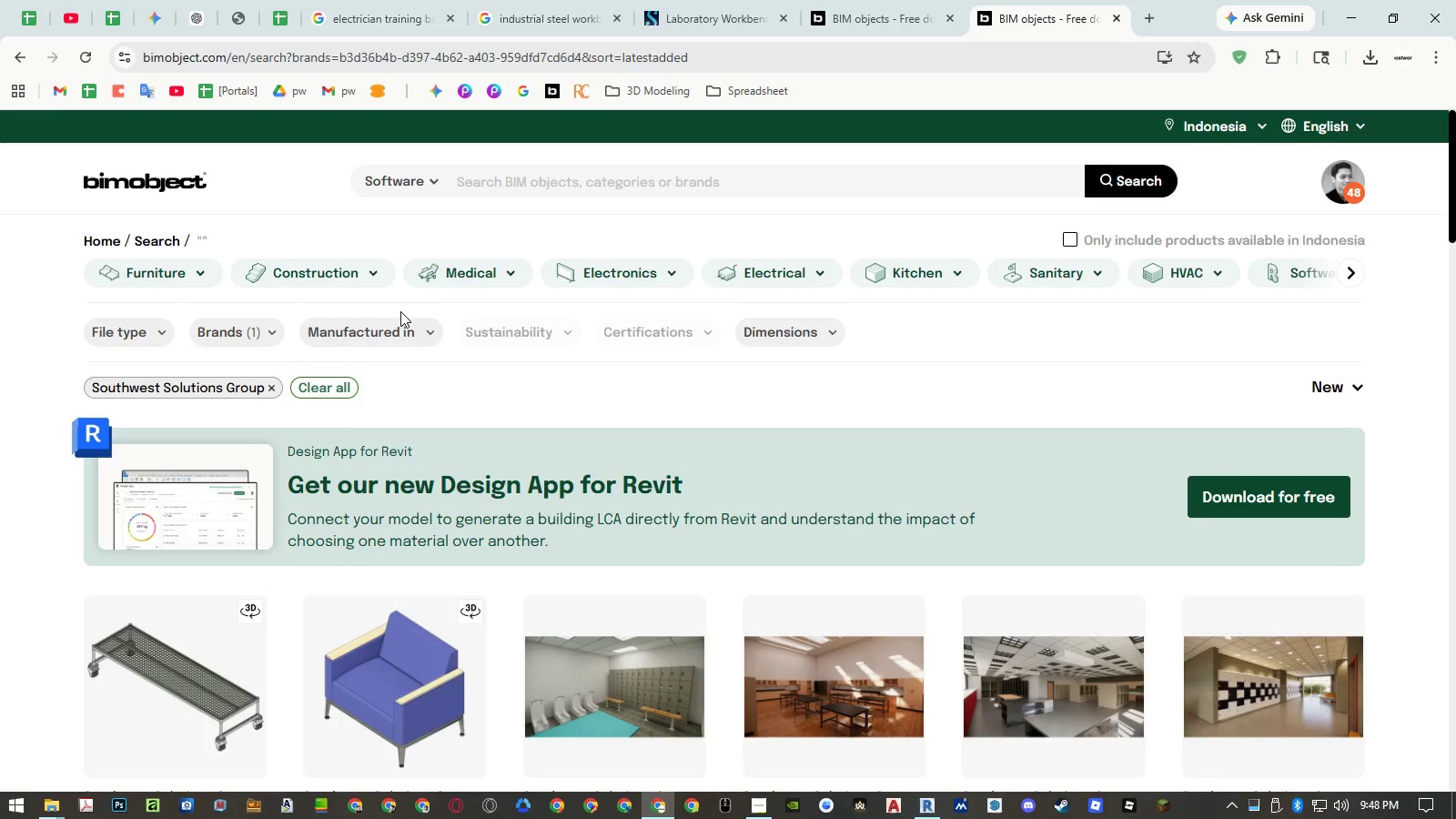 
scroll: coordinate [549, 378], scroll_direction: down, amount: 10.0
 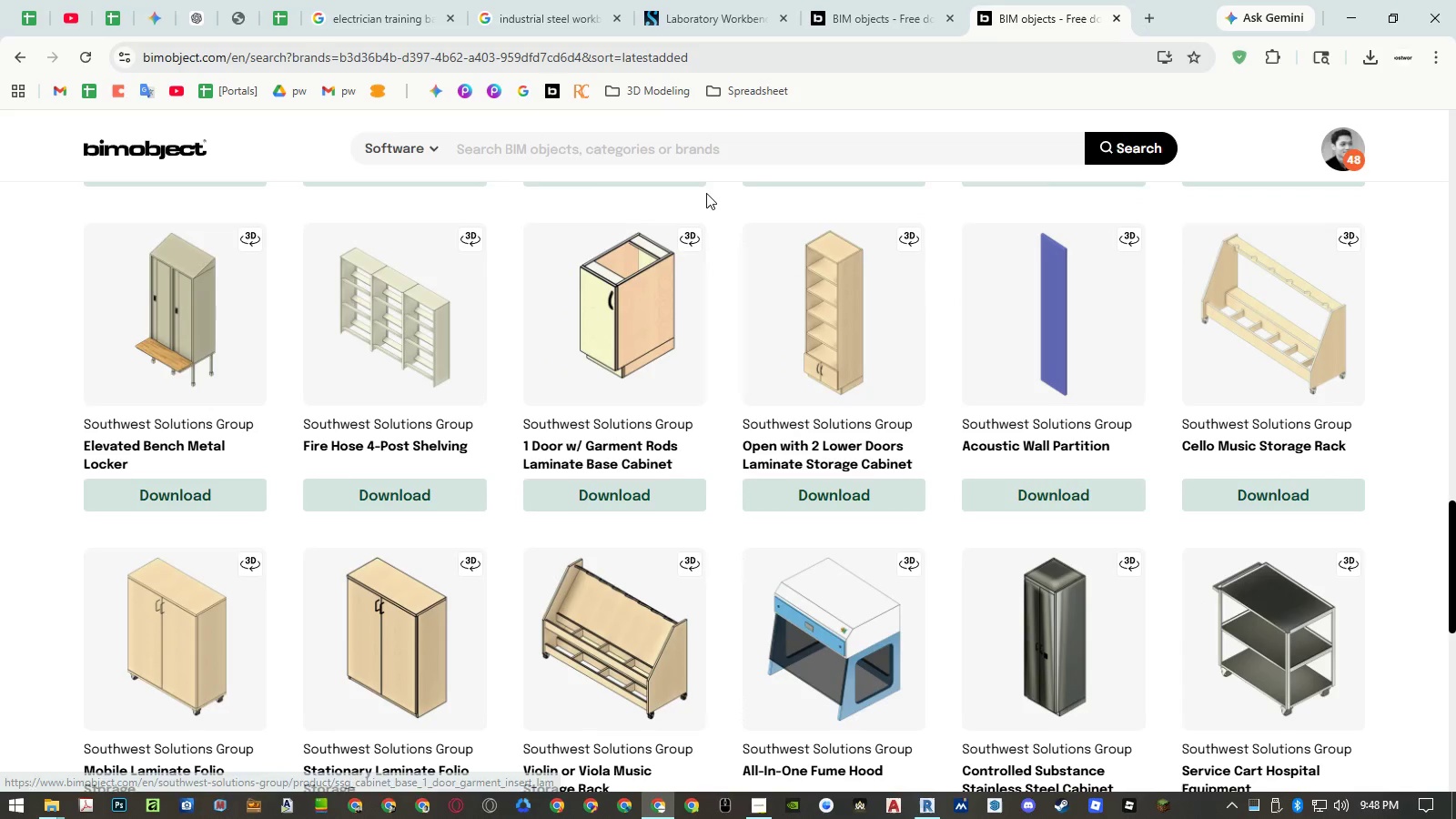 
left_click([713, 155])
 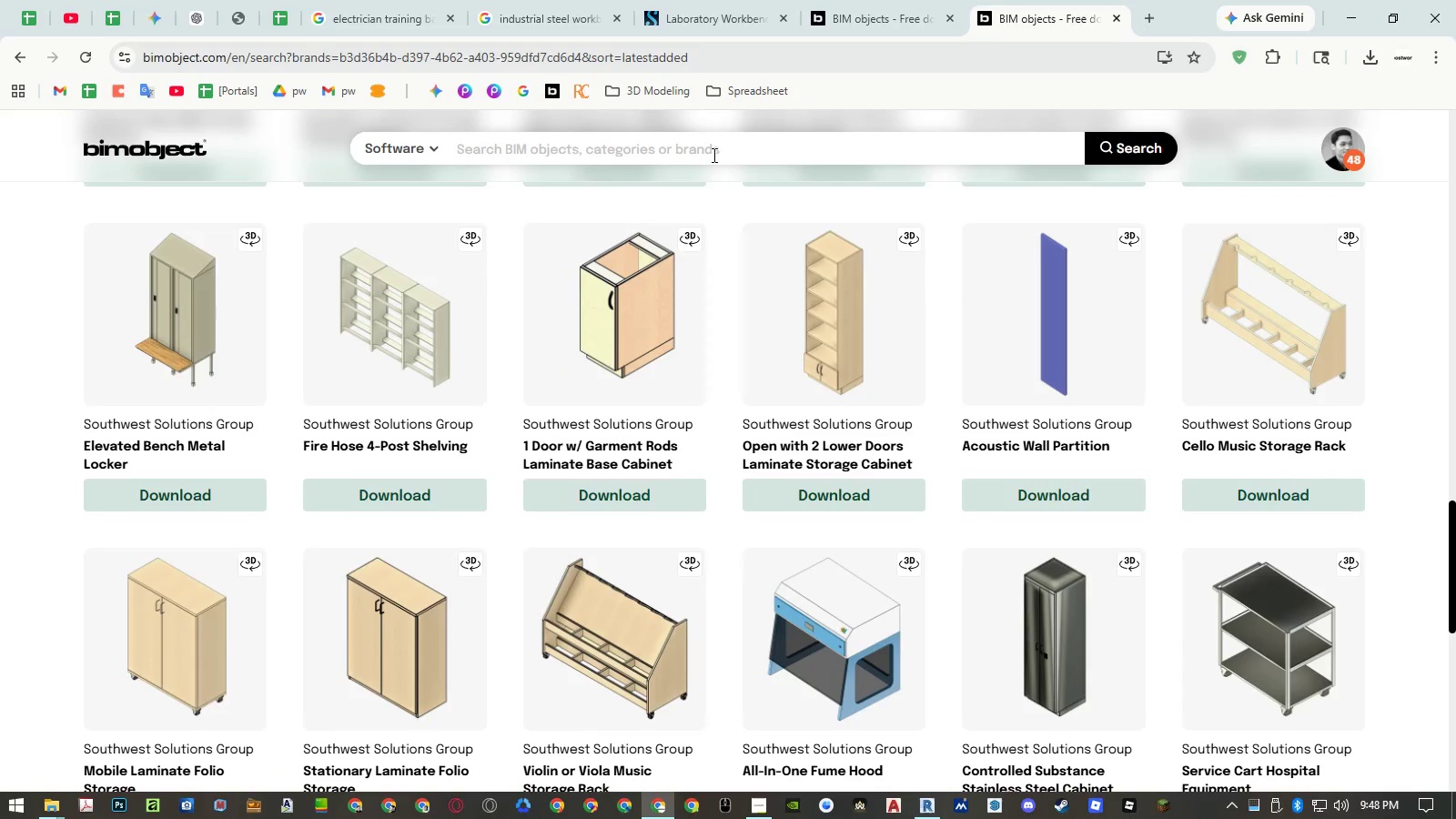 
type(bench)
 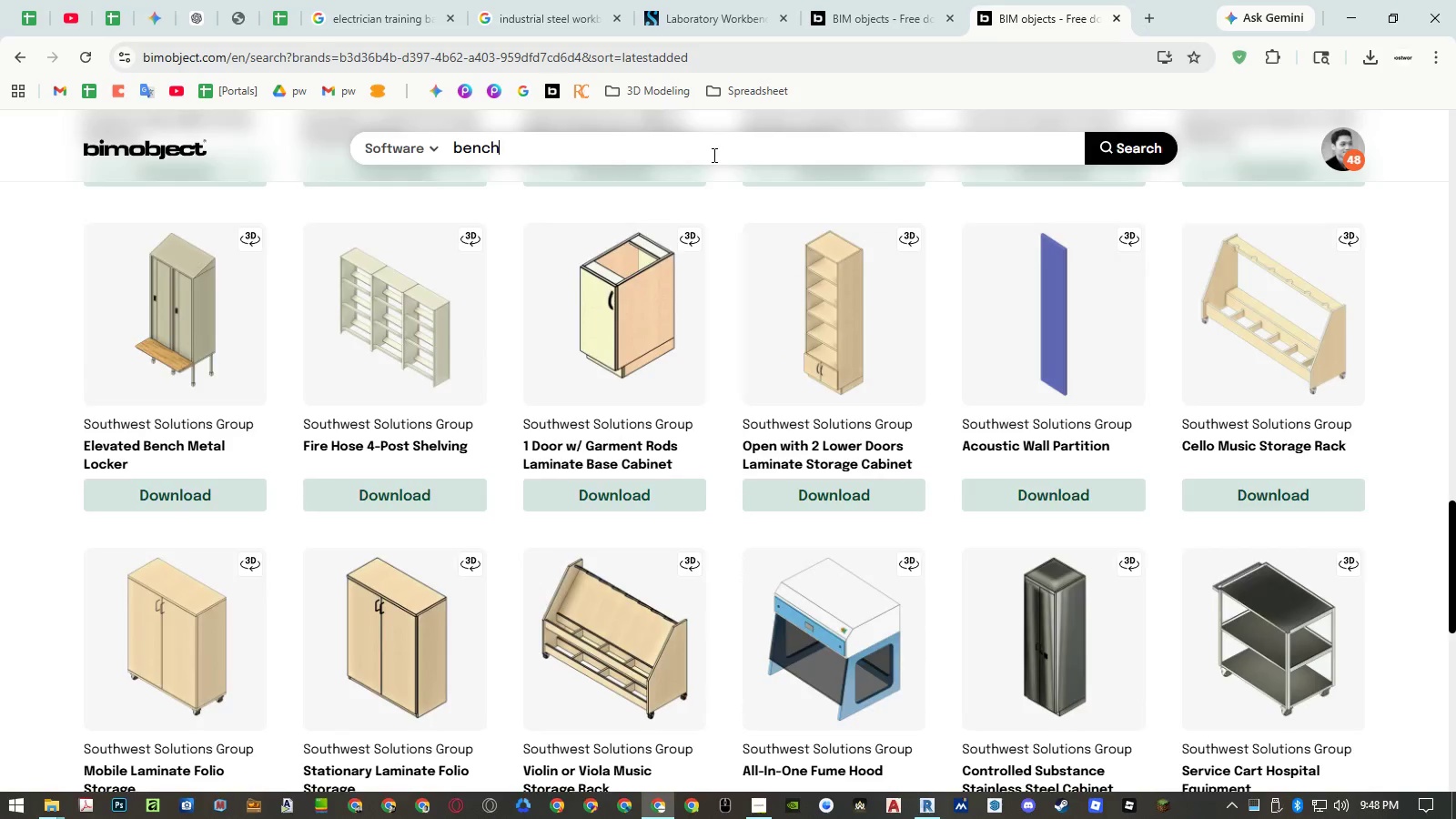 
key(Enter)
 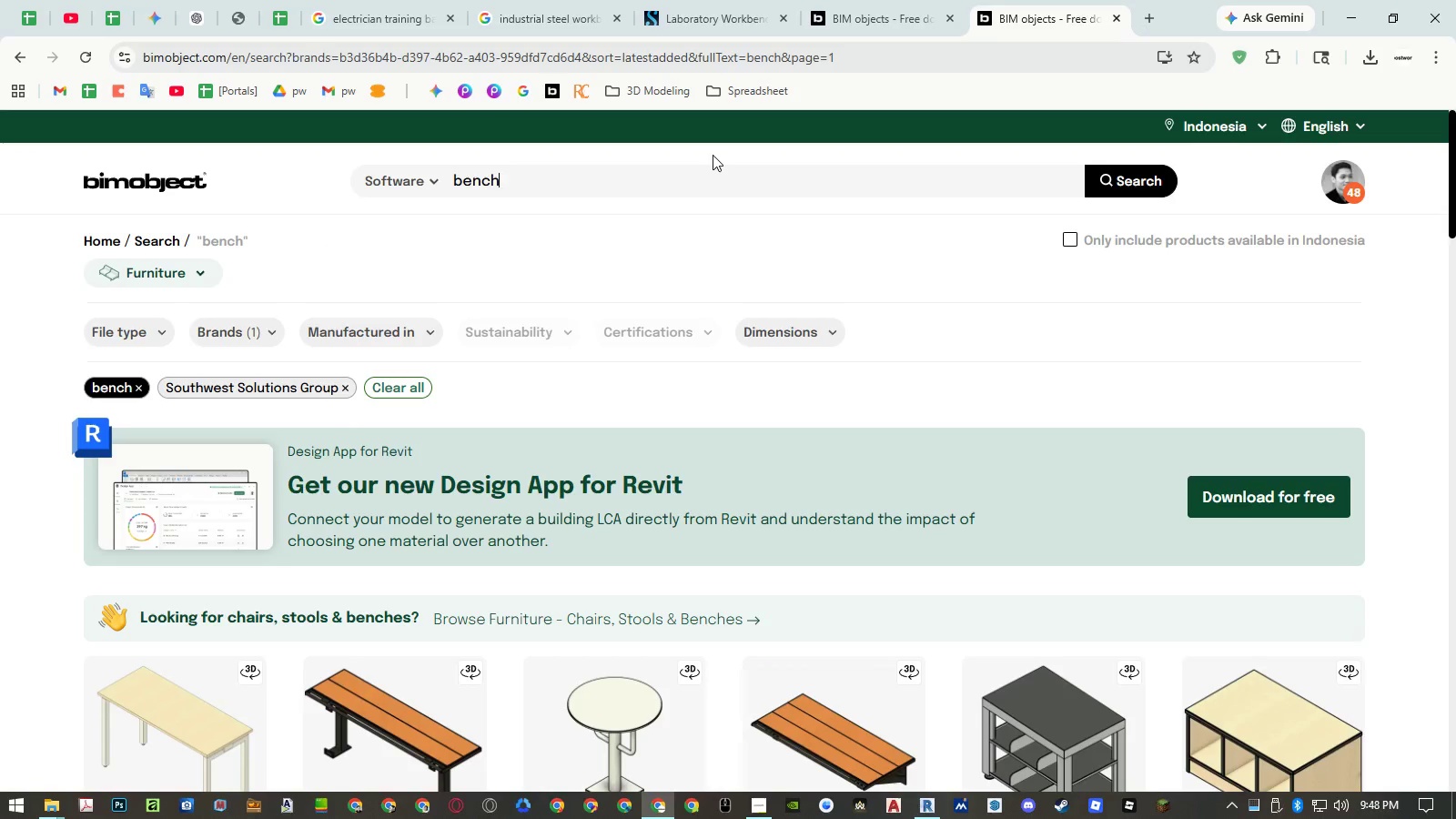 
scroll: coordinate [674, 344], scroll_direction: down, amount: 28.0
 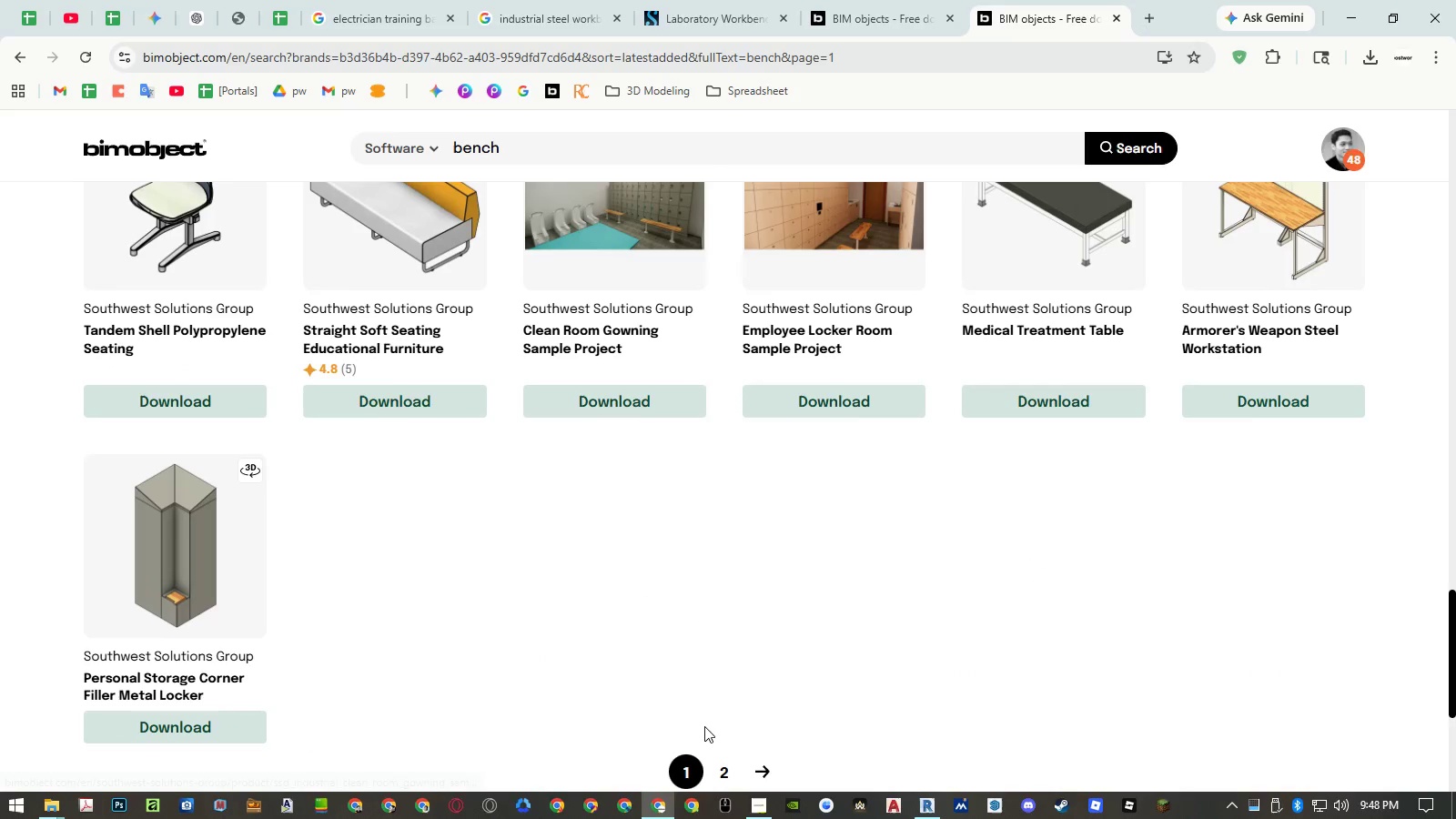 
left_click([718, 769])
 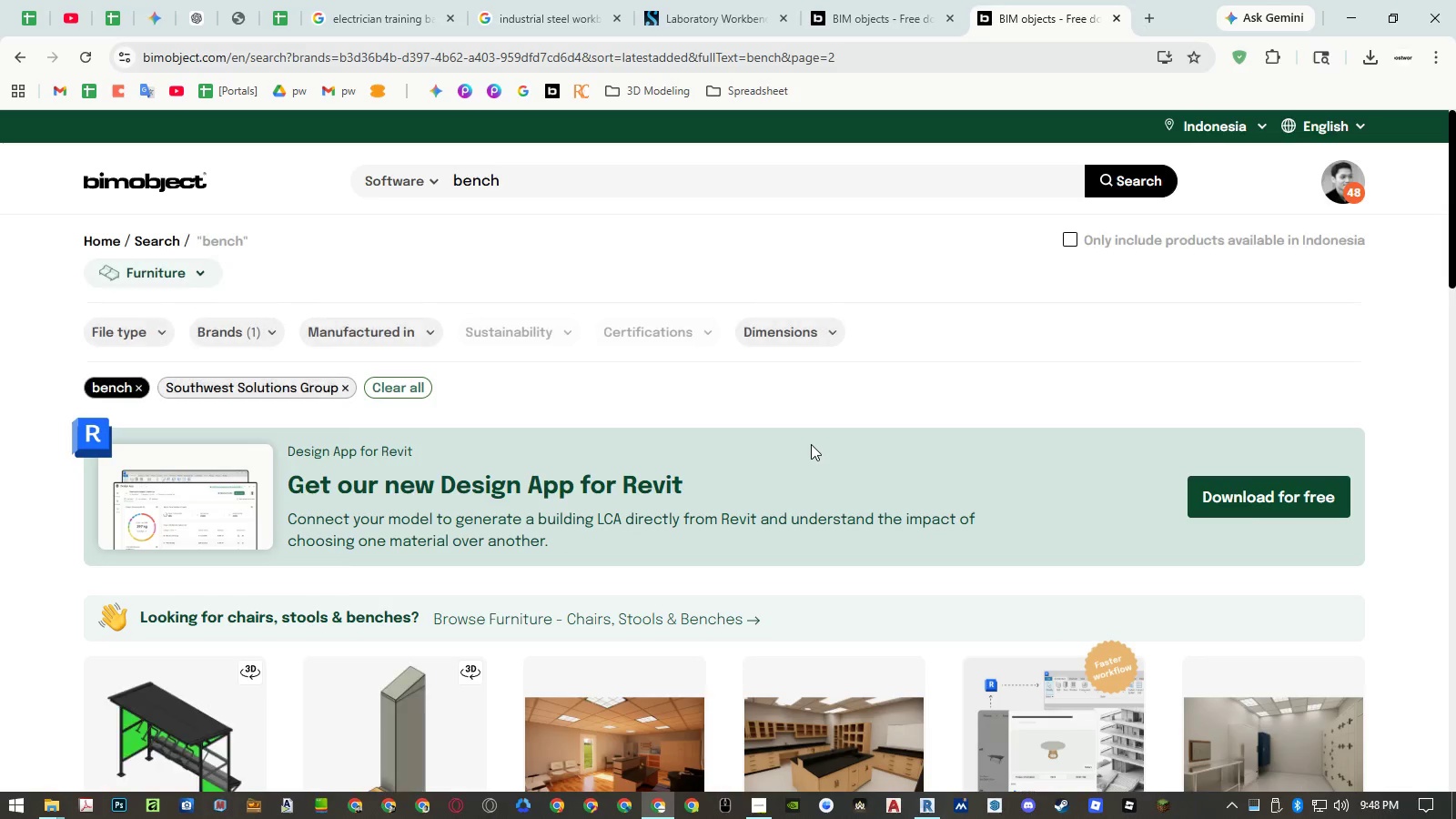 
scroll: coordinate [812, 443], scroll_direction: down, amount: 18.0
 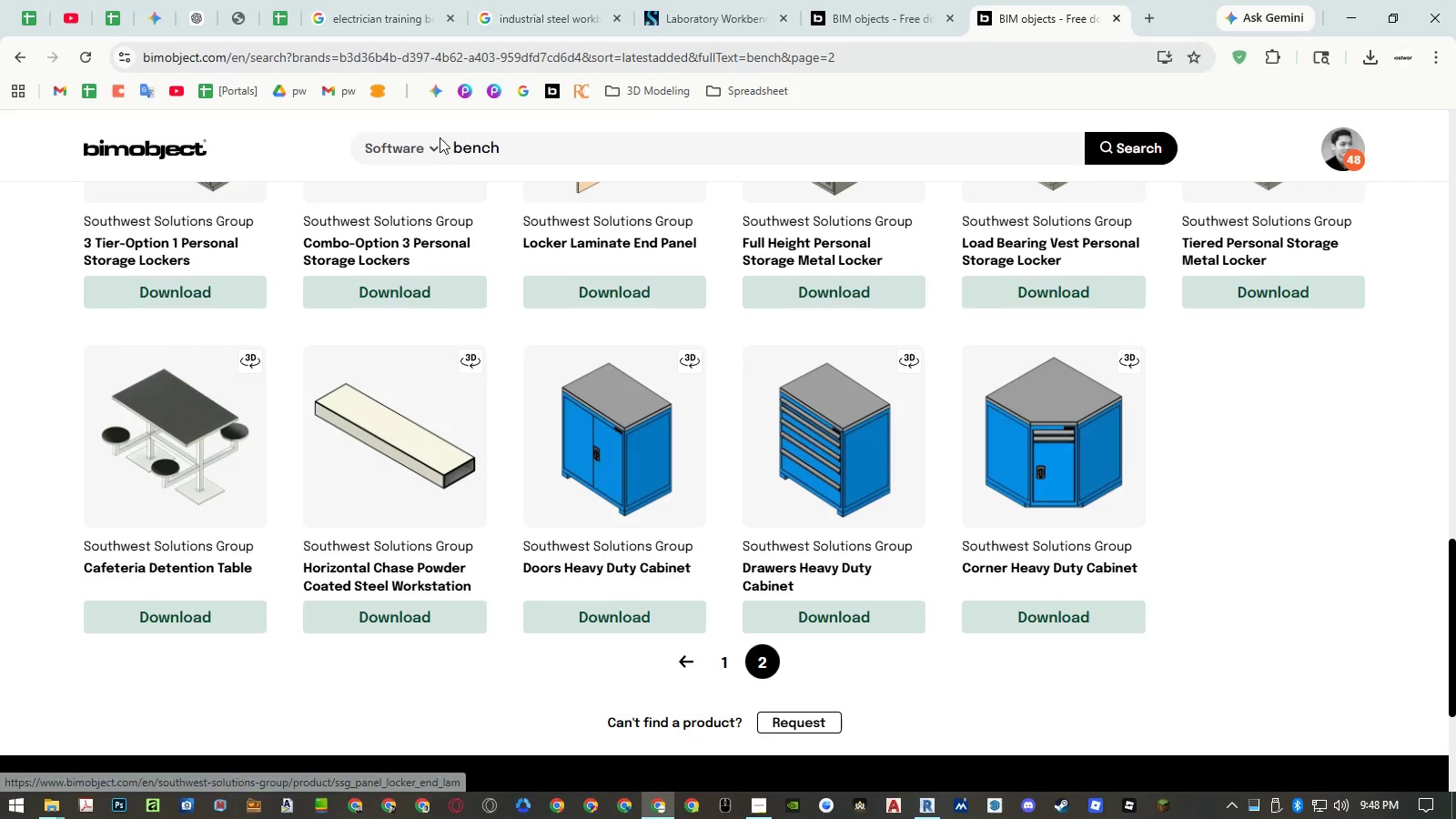 
left_click([450, 142])
 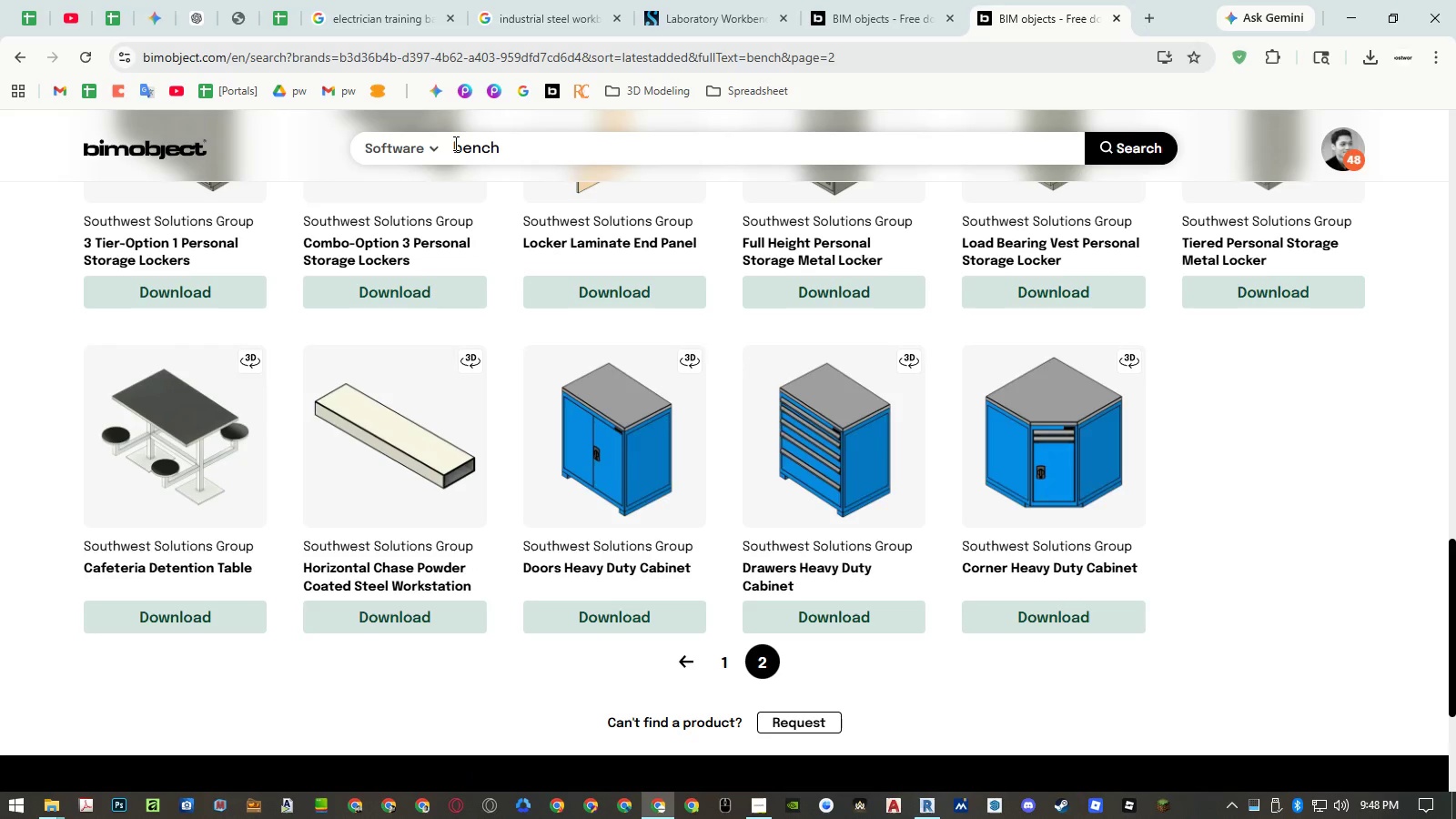 
type(wok)
key(Backspace)
type(rk)
 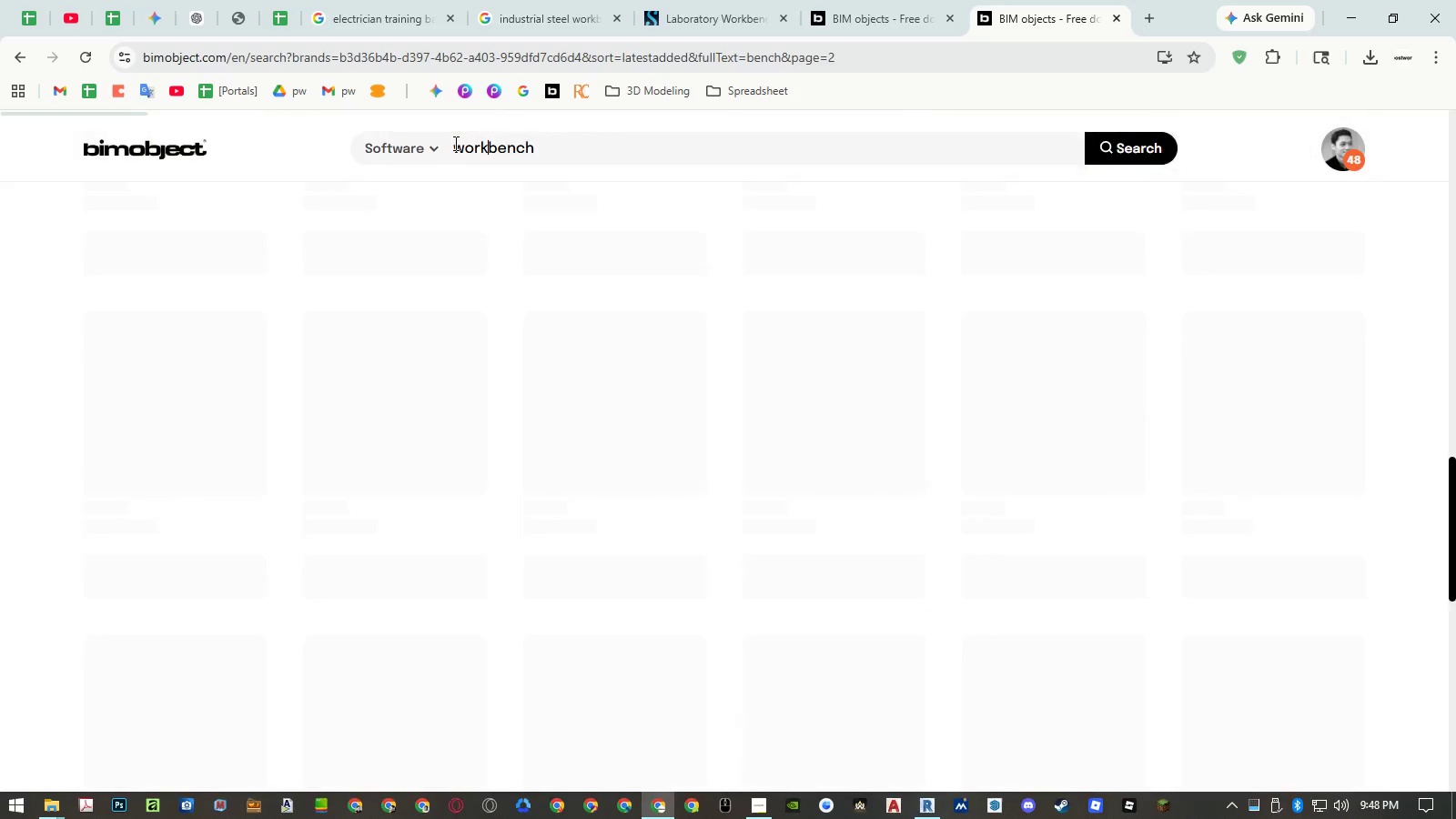 
key(Enter)
 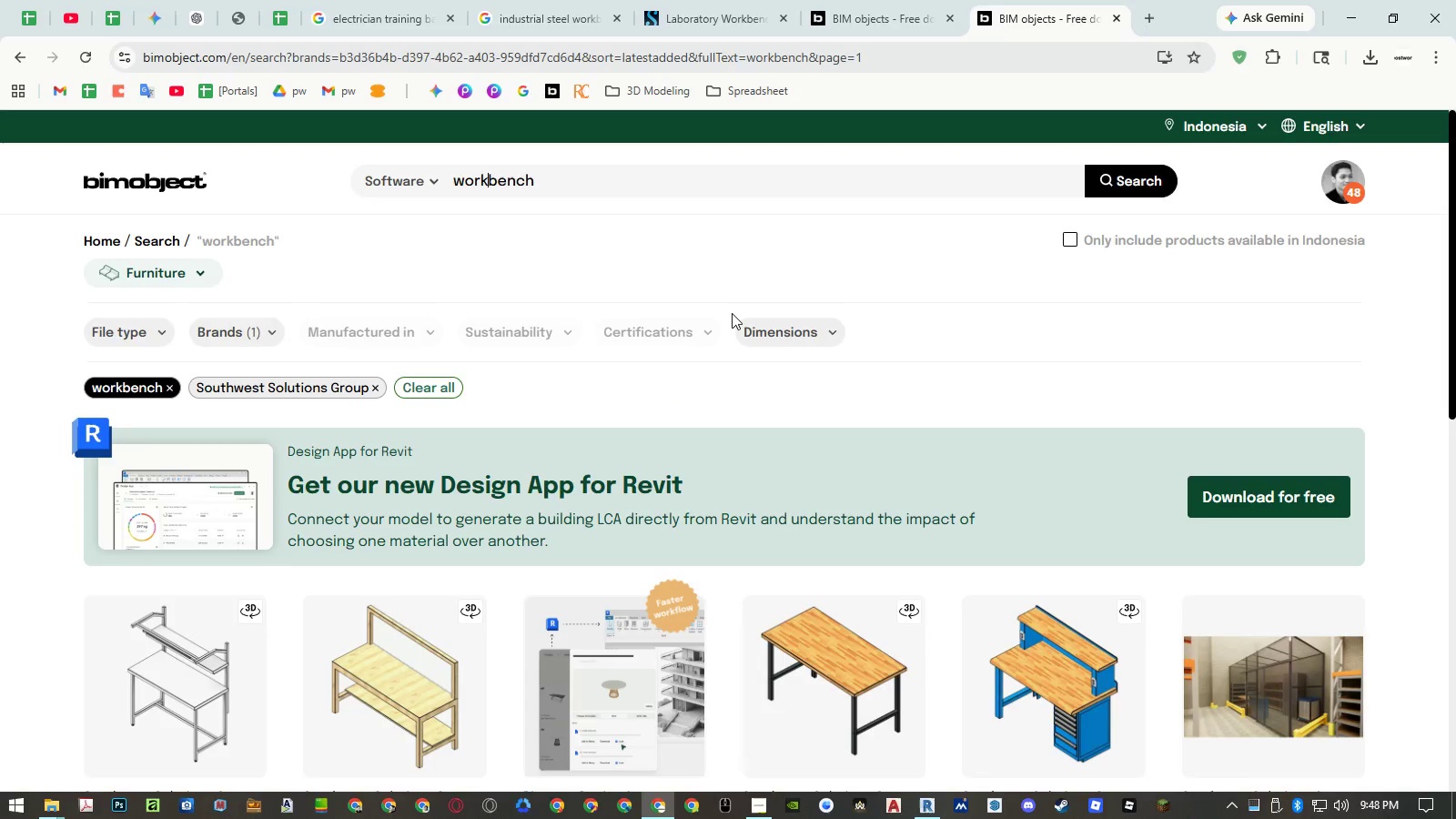 
scroll: coordinate [732, 313], scroll_direction: down, amount: 2.0
 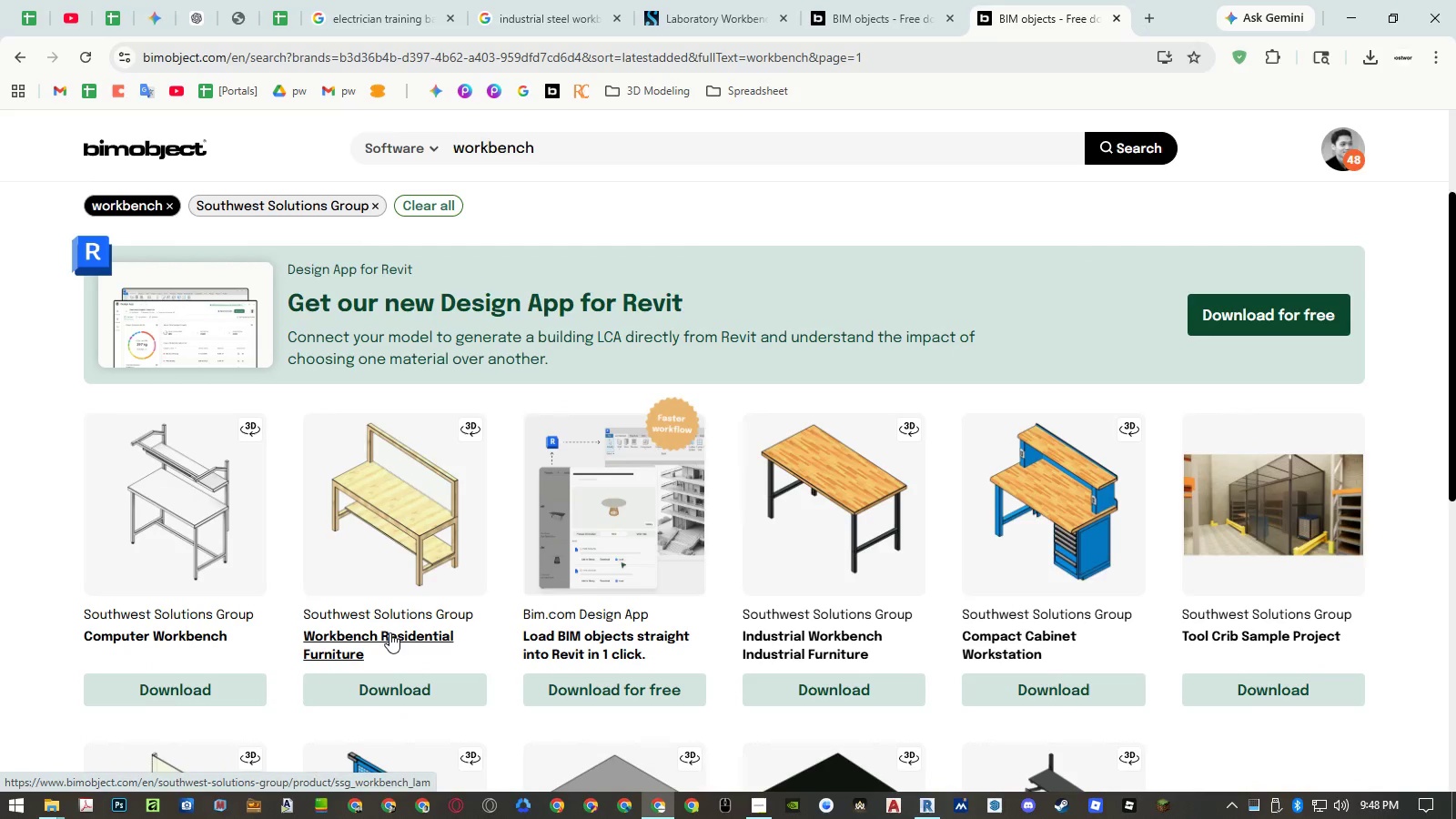 
middle_click([389, 634])
 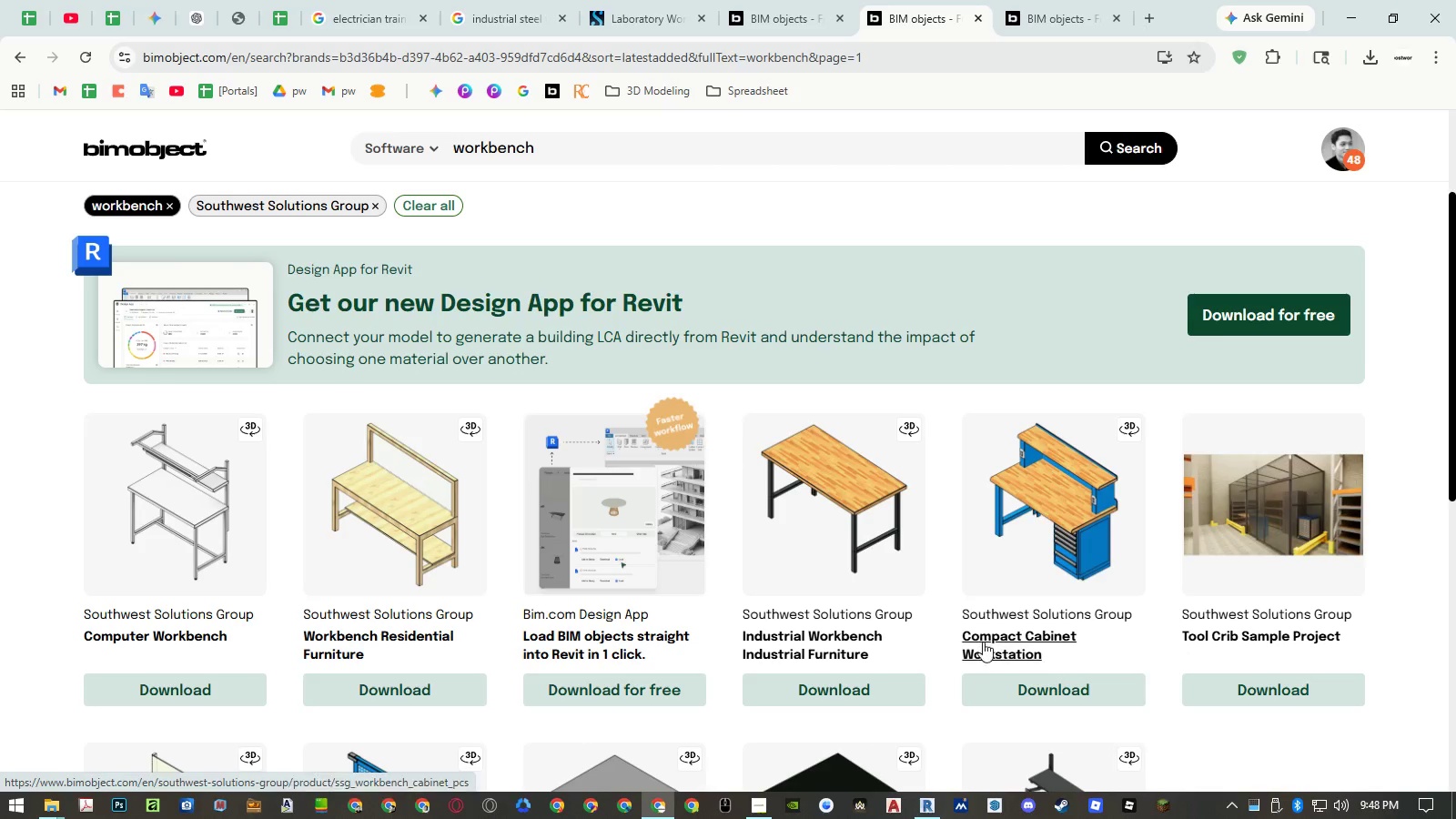 
scroll: coordinate [899, 456], scroll_direction: down, amount: 4.0
 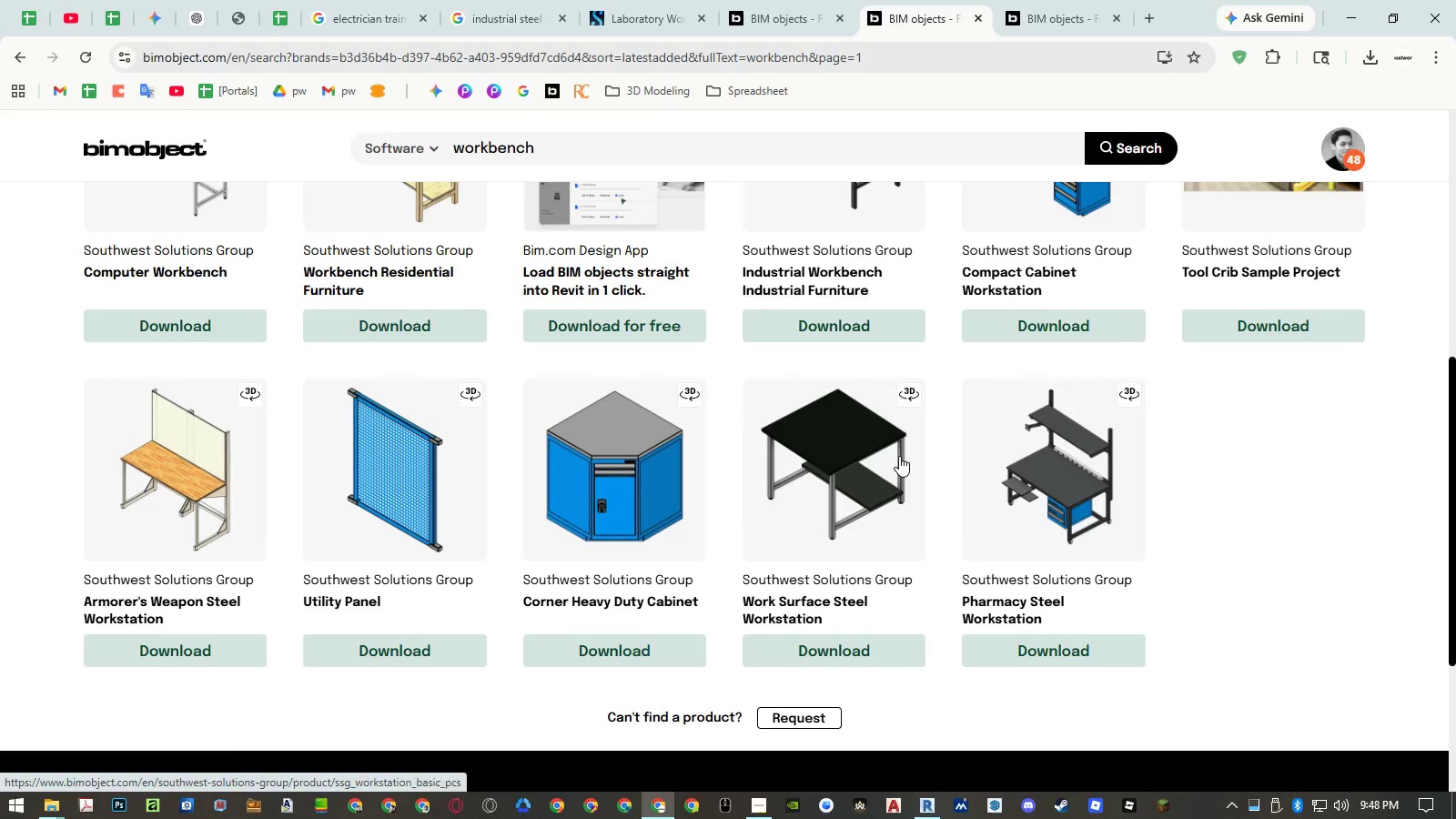 
scroll: coordinate [899, 456], scroll_direction: up, amount: 4.0
 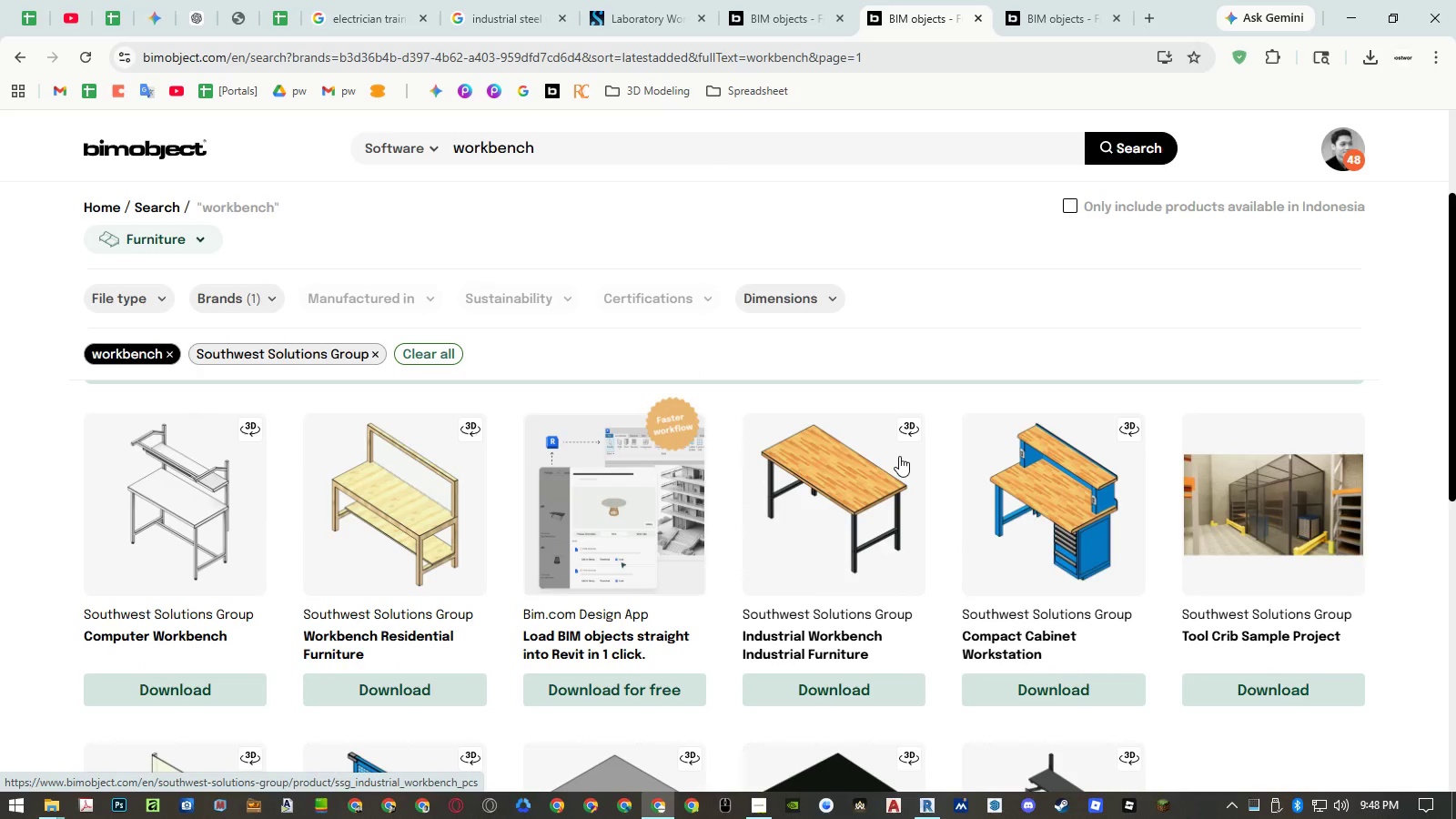 
scroll: coordinate [899, 456], scroll_direction: down, amount: 4.0
 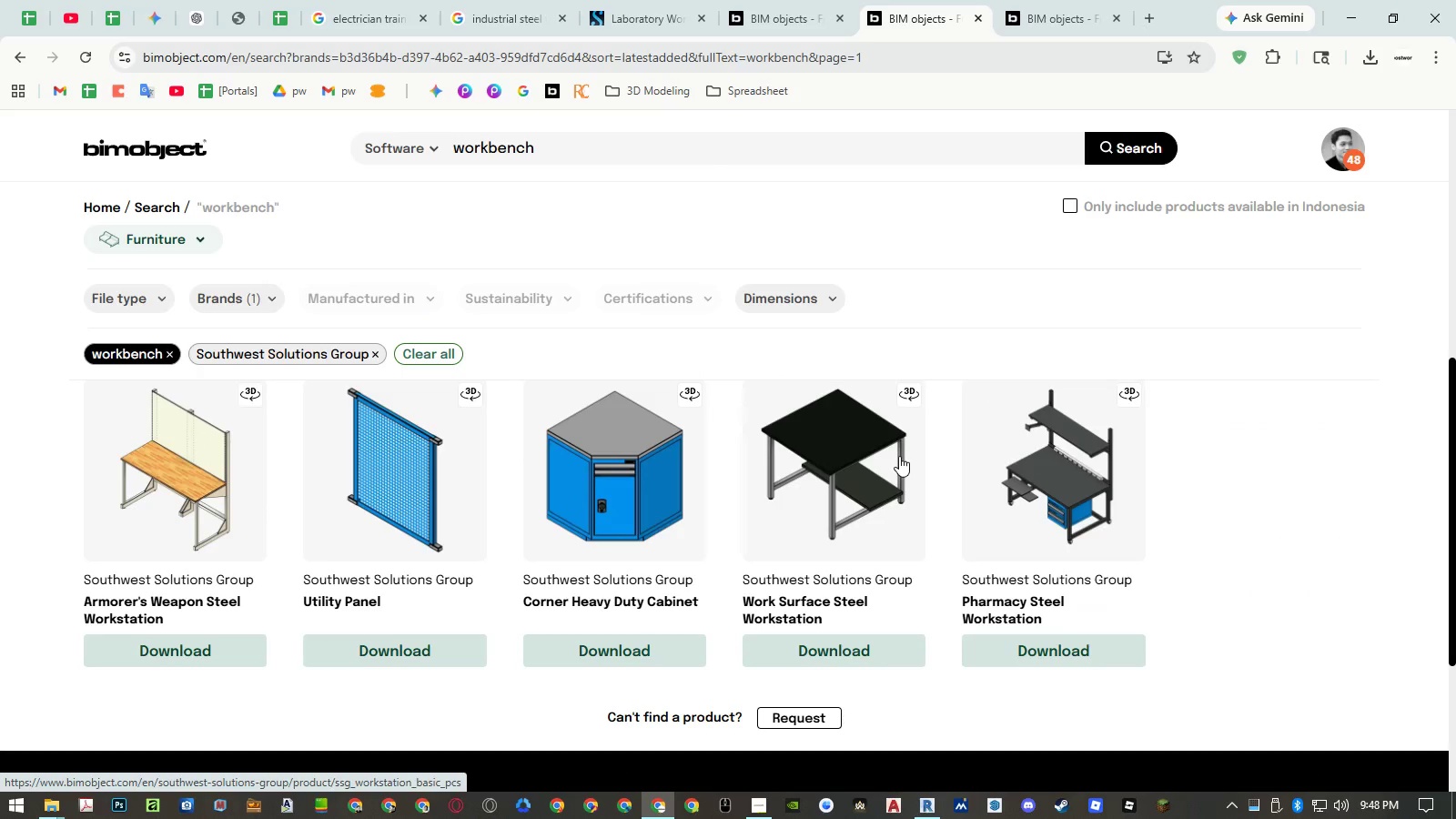 
scroll: coordinate [899, 456], scroll_direction: up, amount: 4.0
 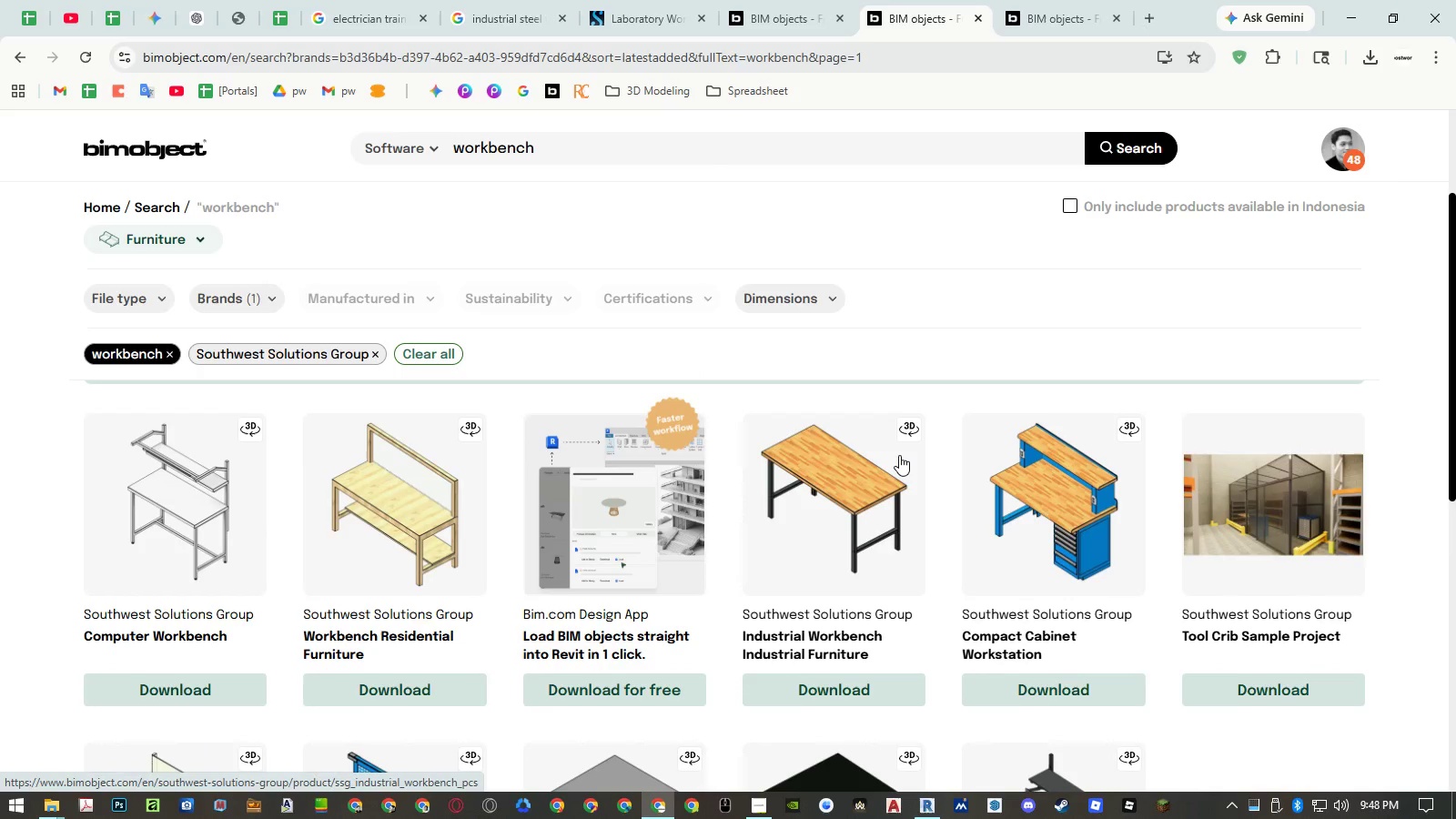 
scroll: coordinate [899, 455], scroll_direction: down, amount: 3.0
 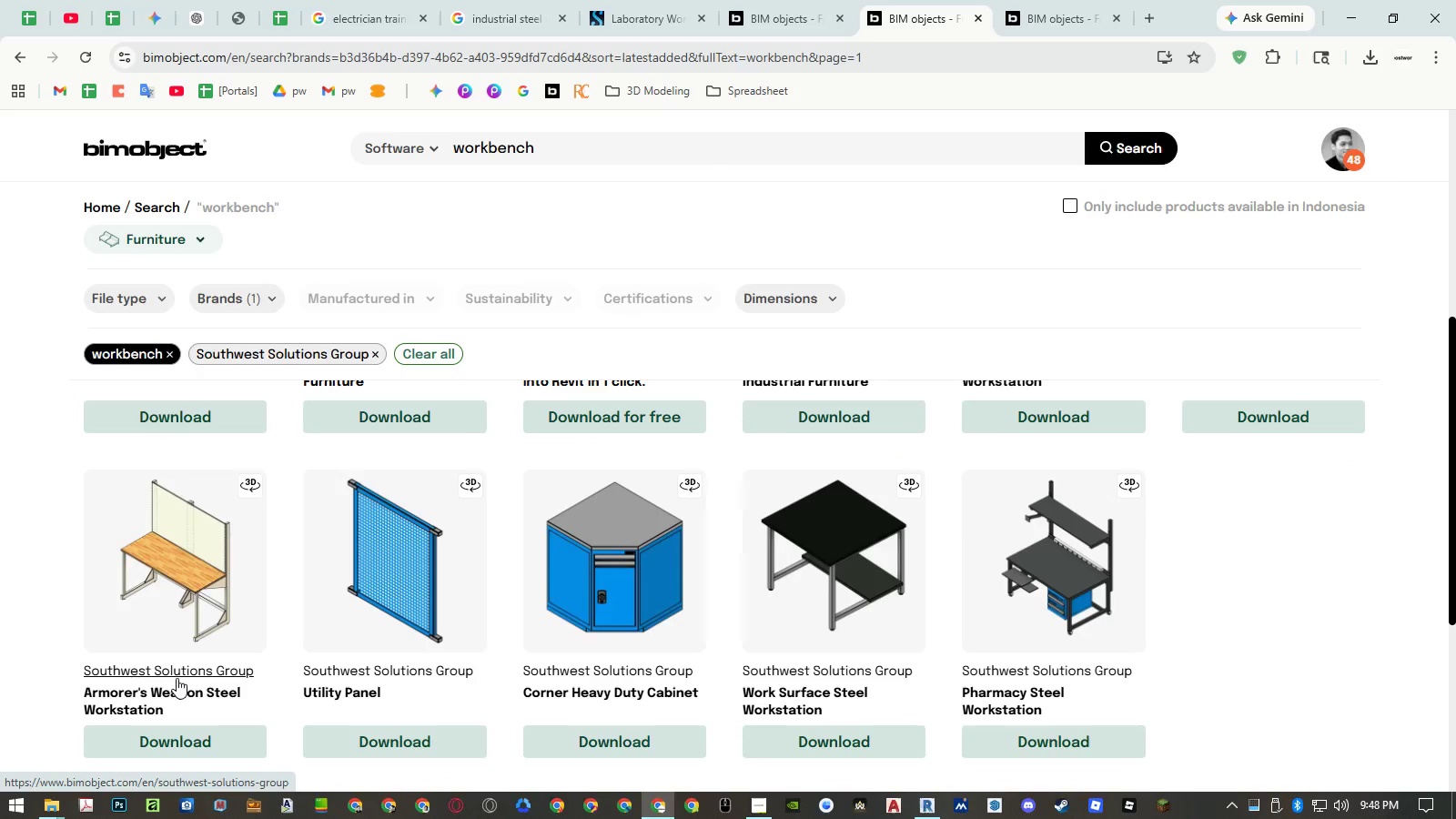 
middle_click([169, 692])
 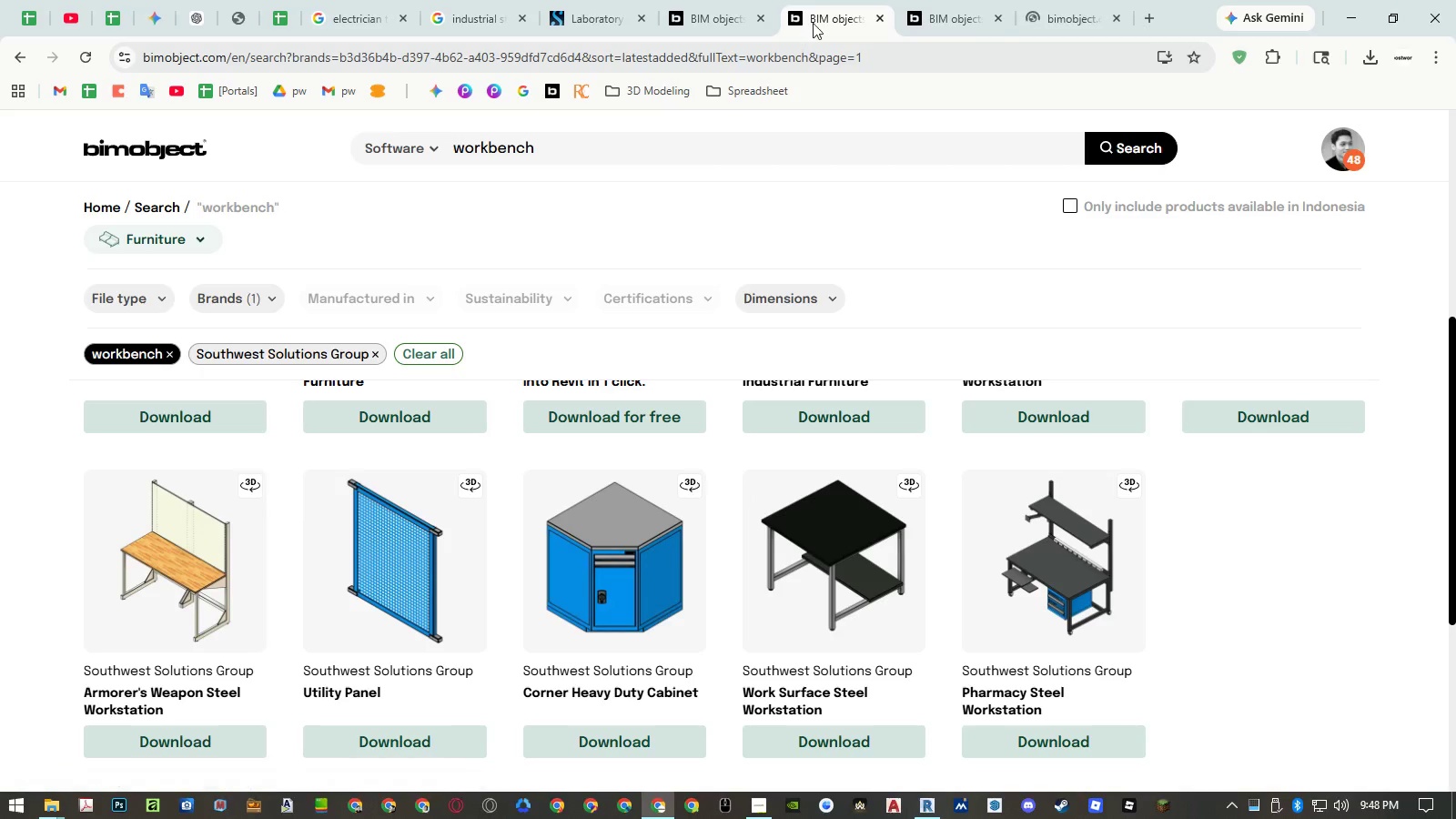 
left_click([939, 6])
 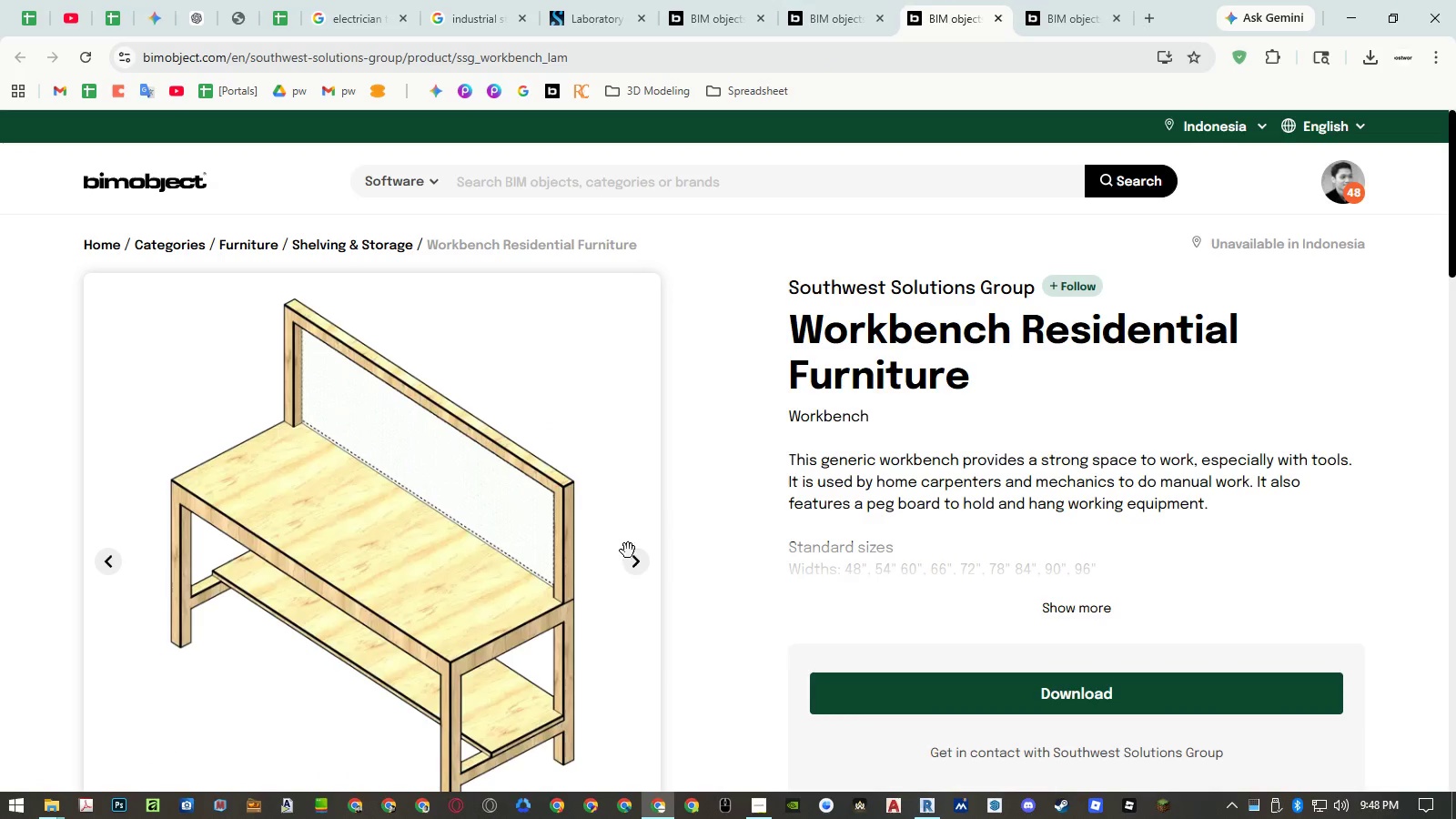 
left_click([635, 568])
 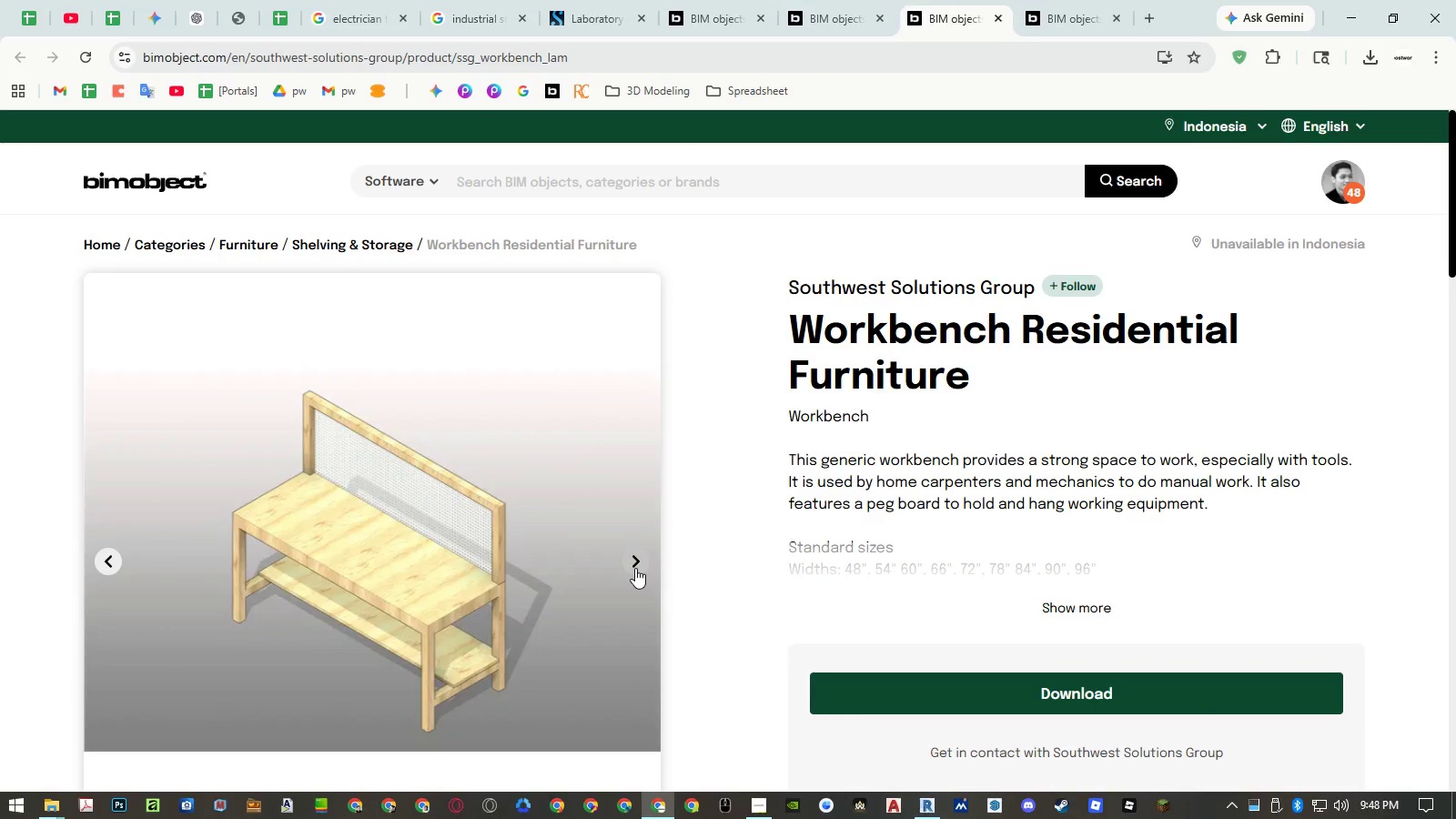 
left_click([635, 568])
 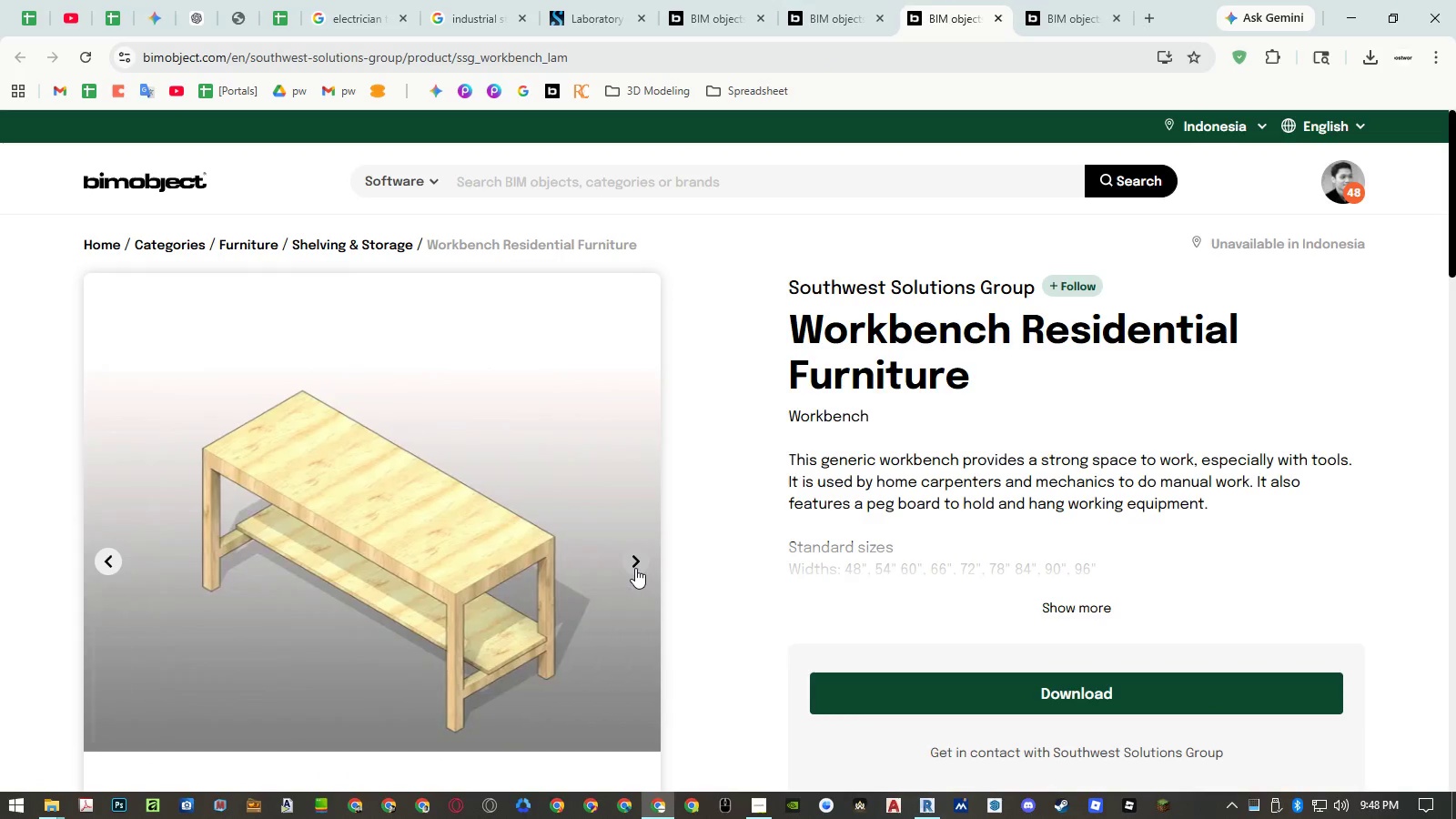 
left_click([635, 568])
 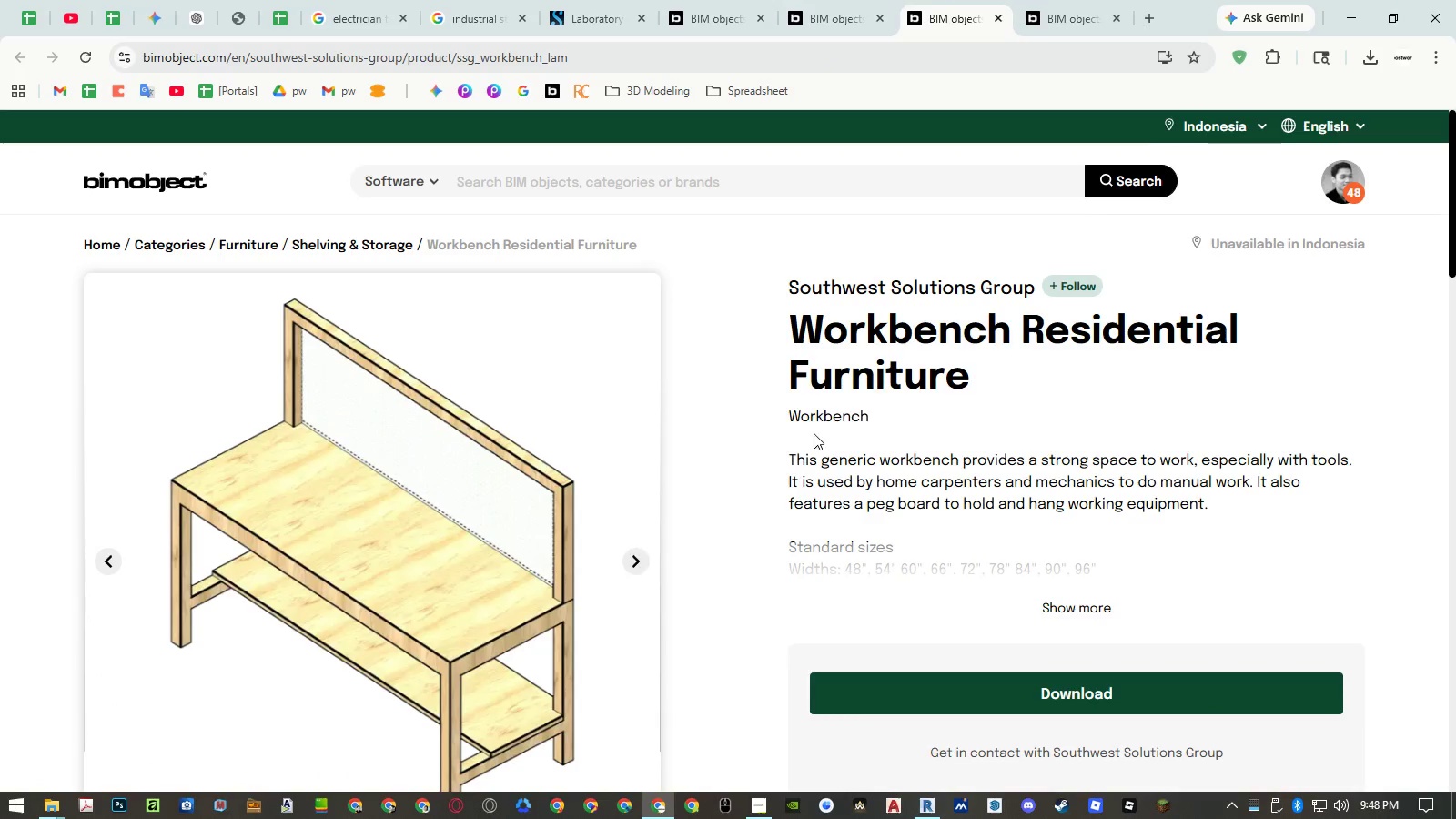 
left_click([1070, 15])
 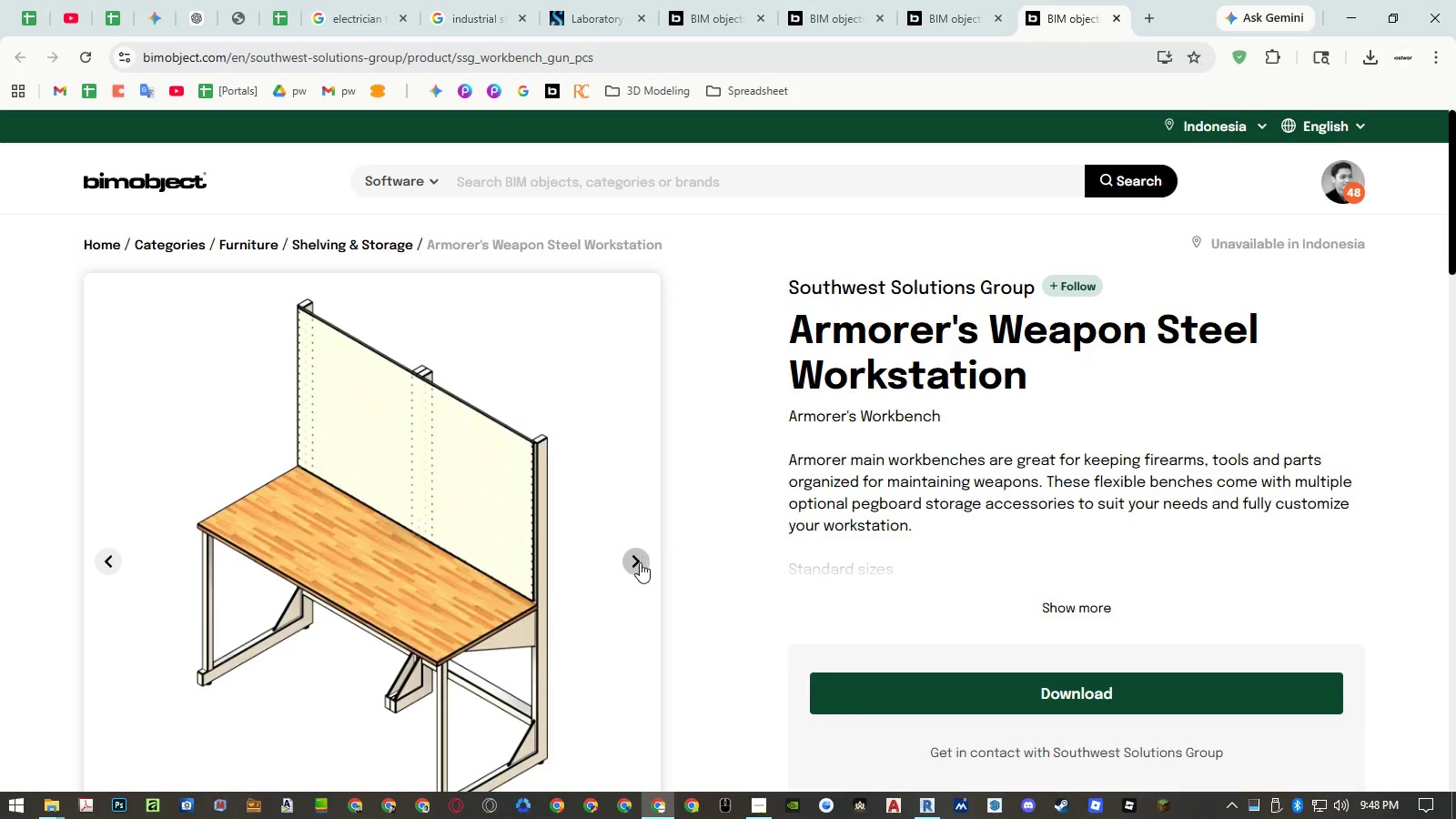 
left_click([636, 563])
 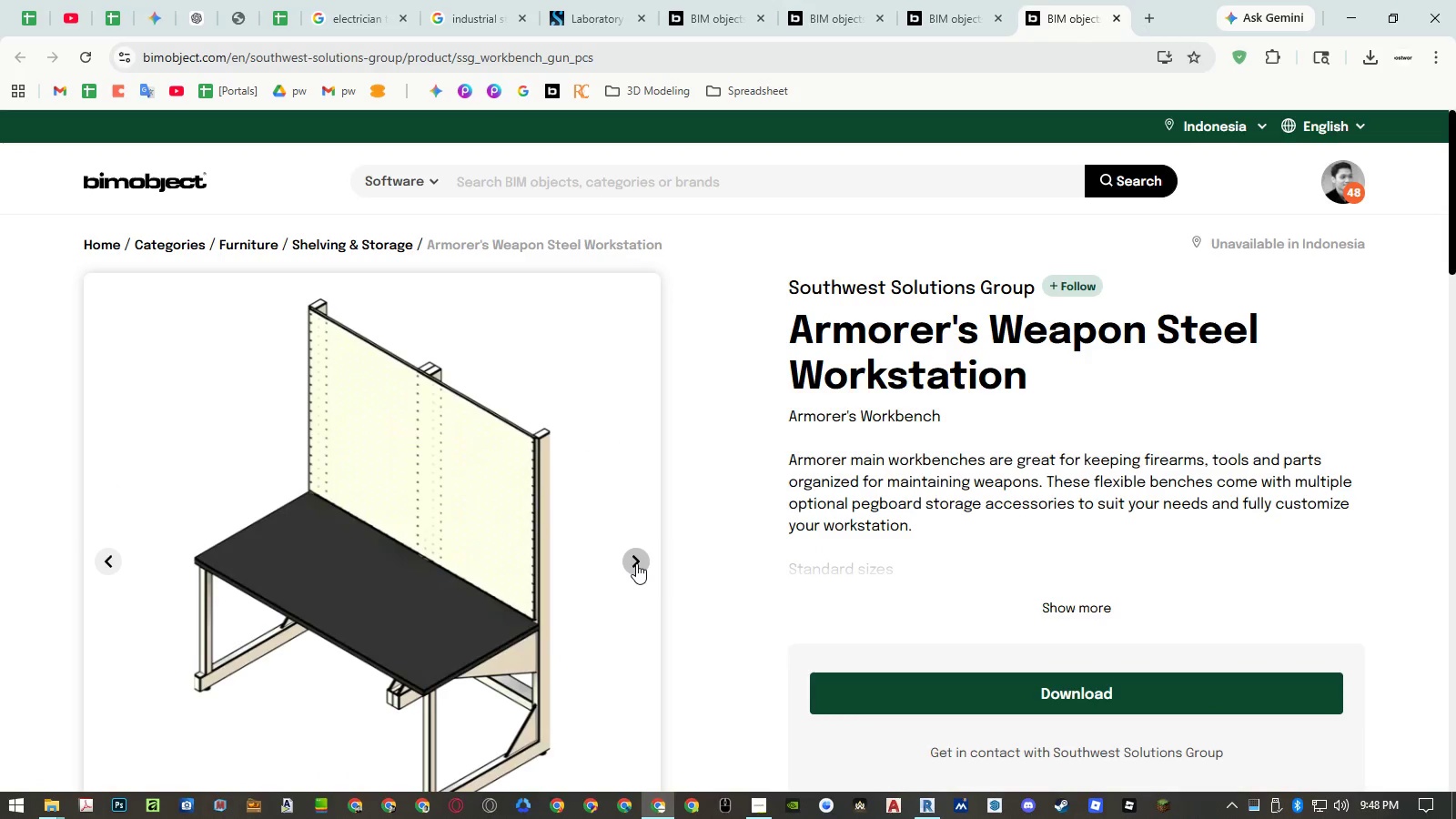 
left_click([636, 563])
 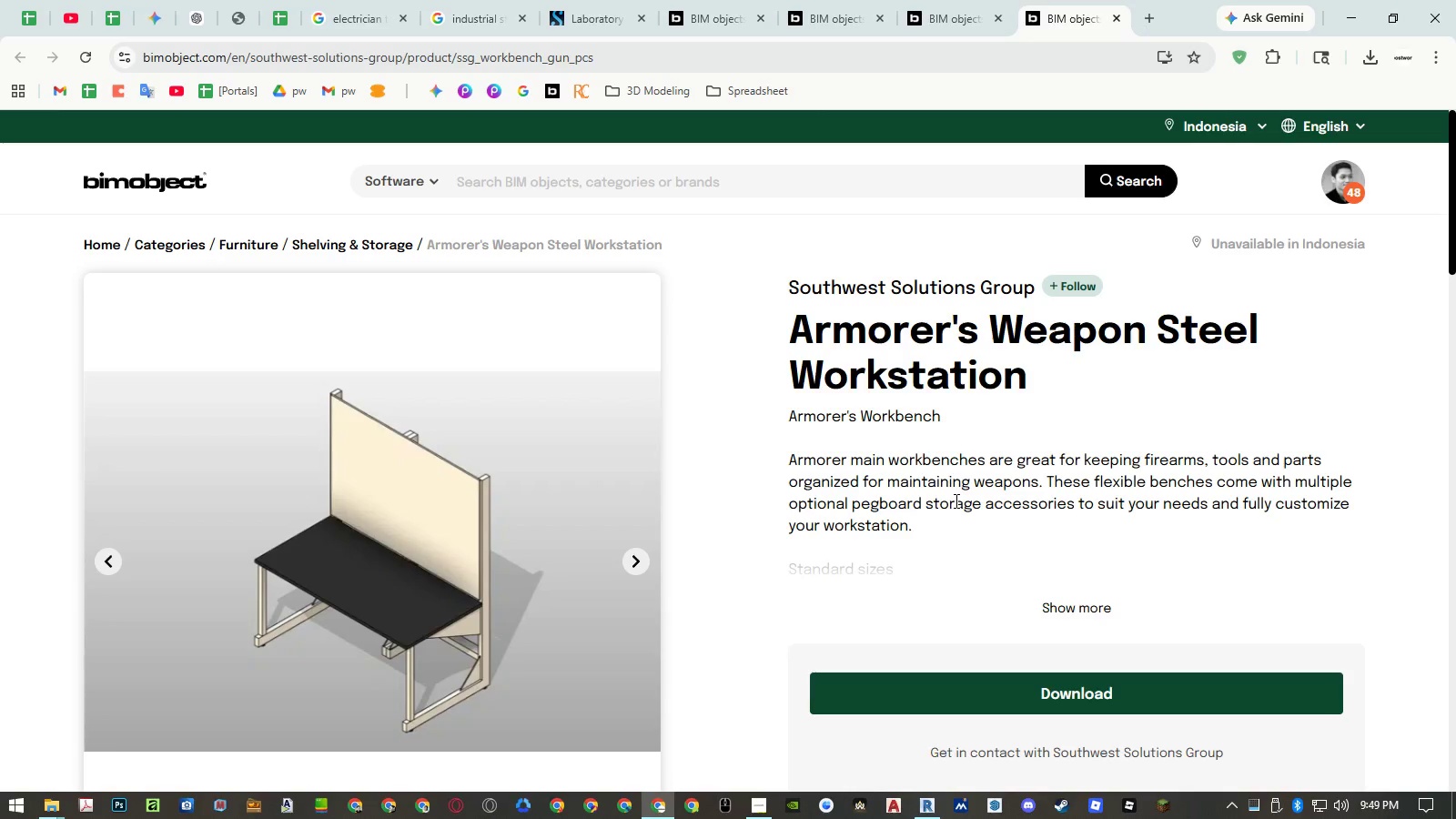 
wait(7.97)
 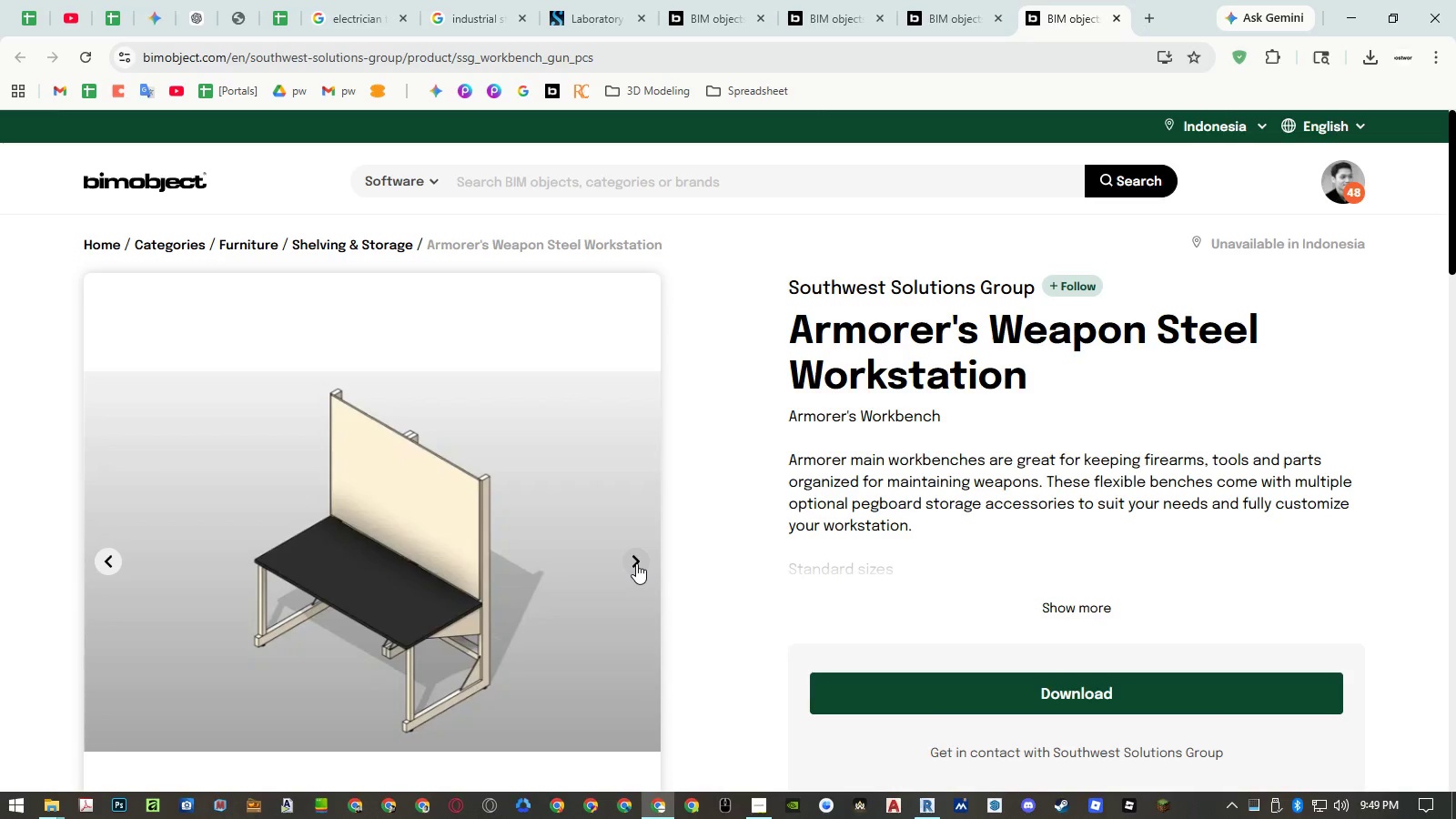 
left_click([93, 767])
 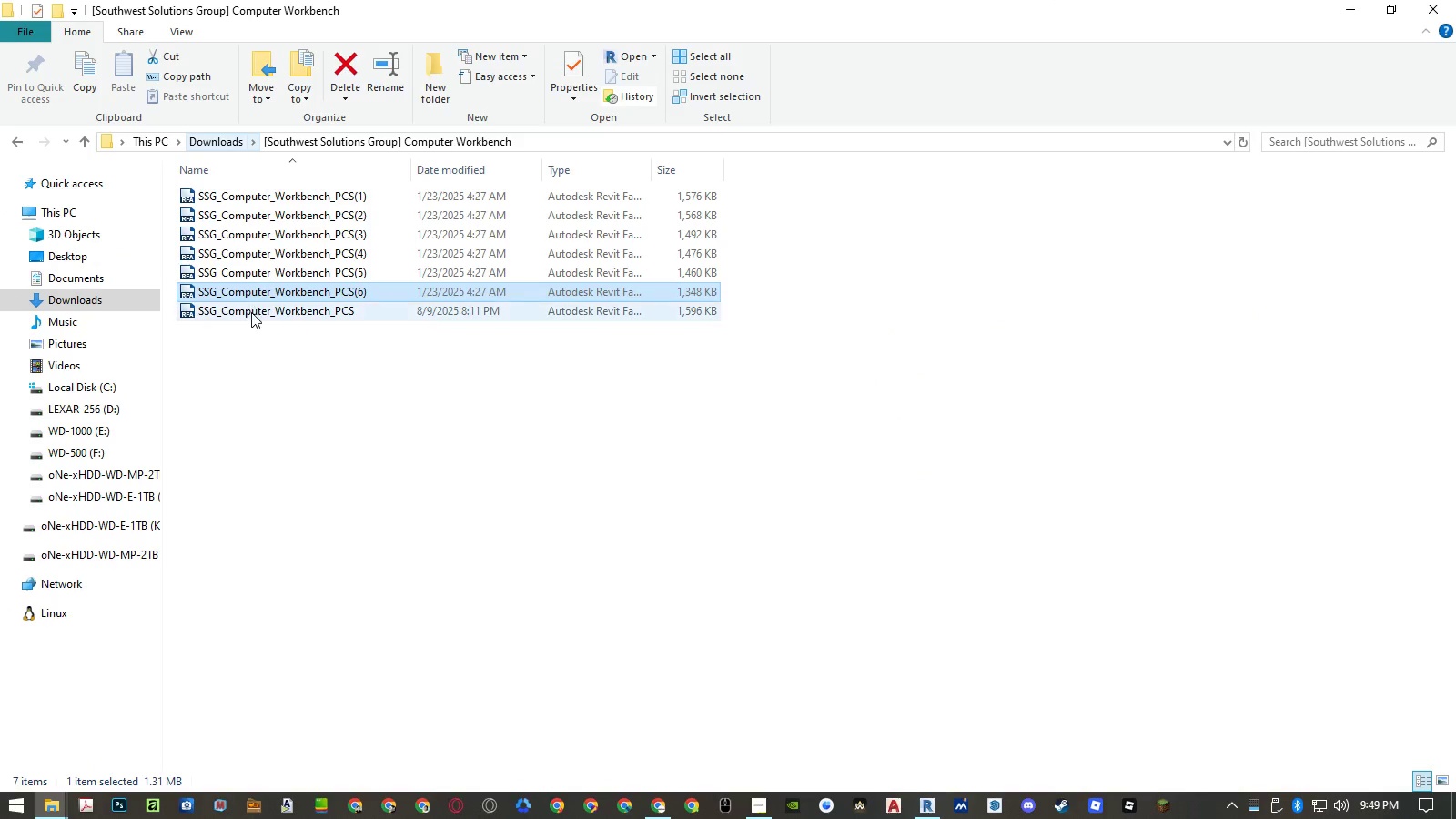 
left_click([254, 293])
 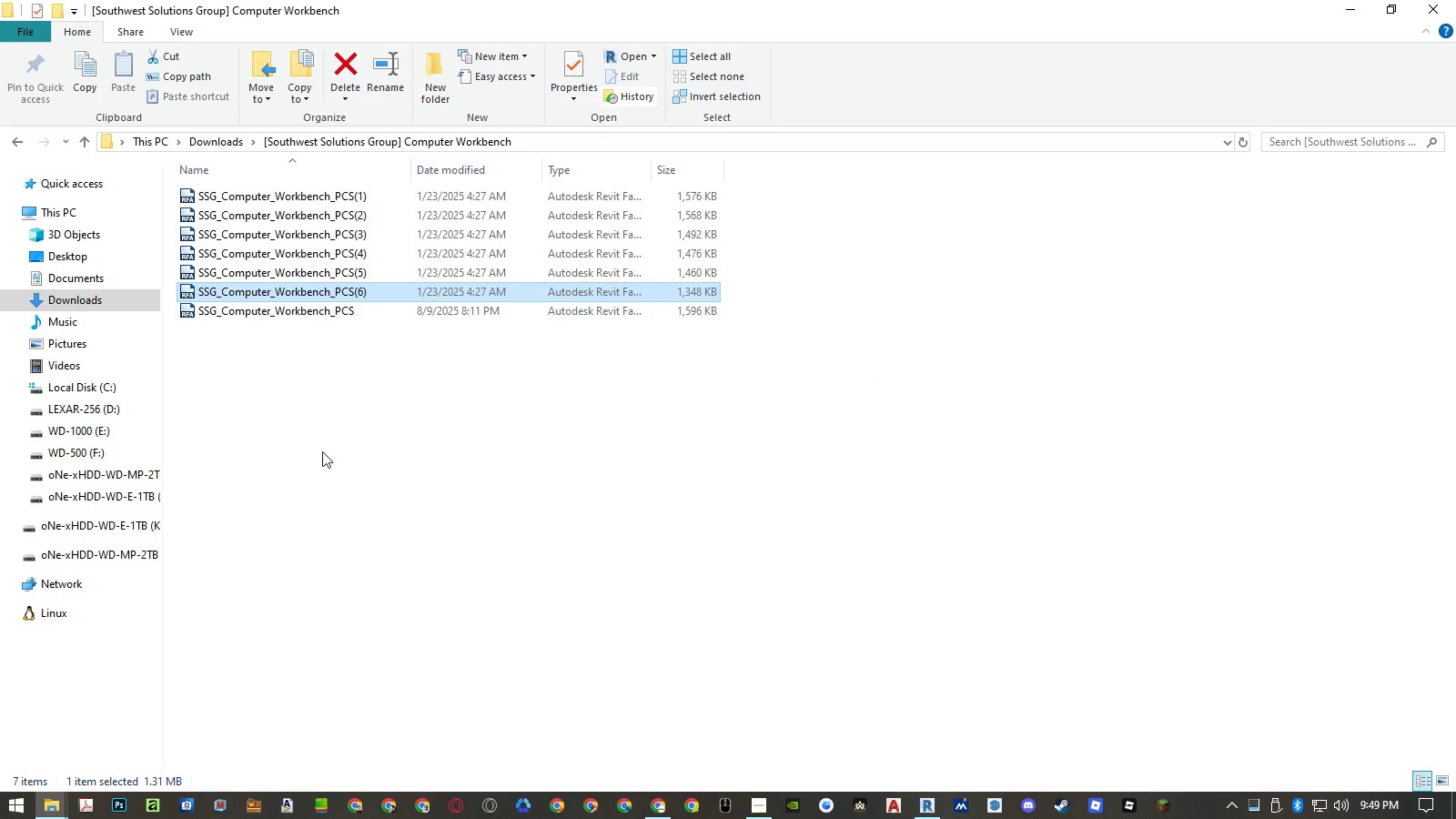 
key(Control+ControlLeft)
 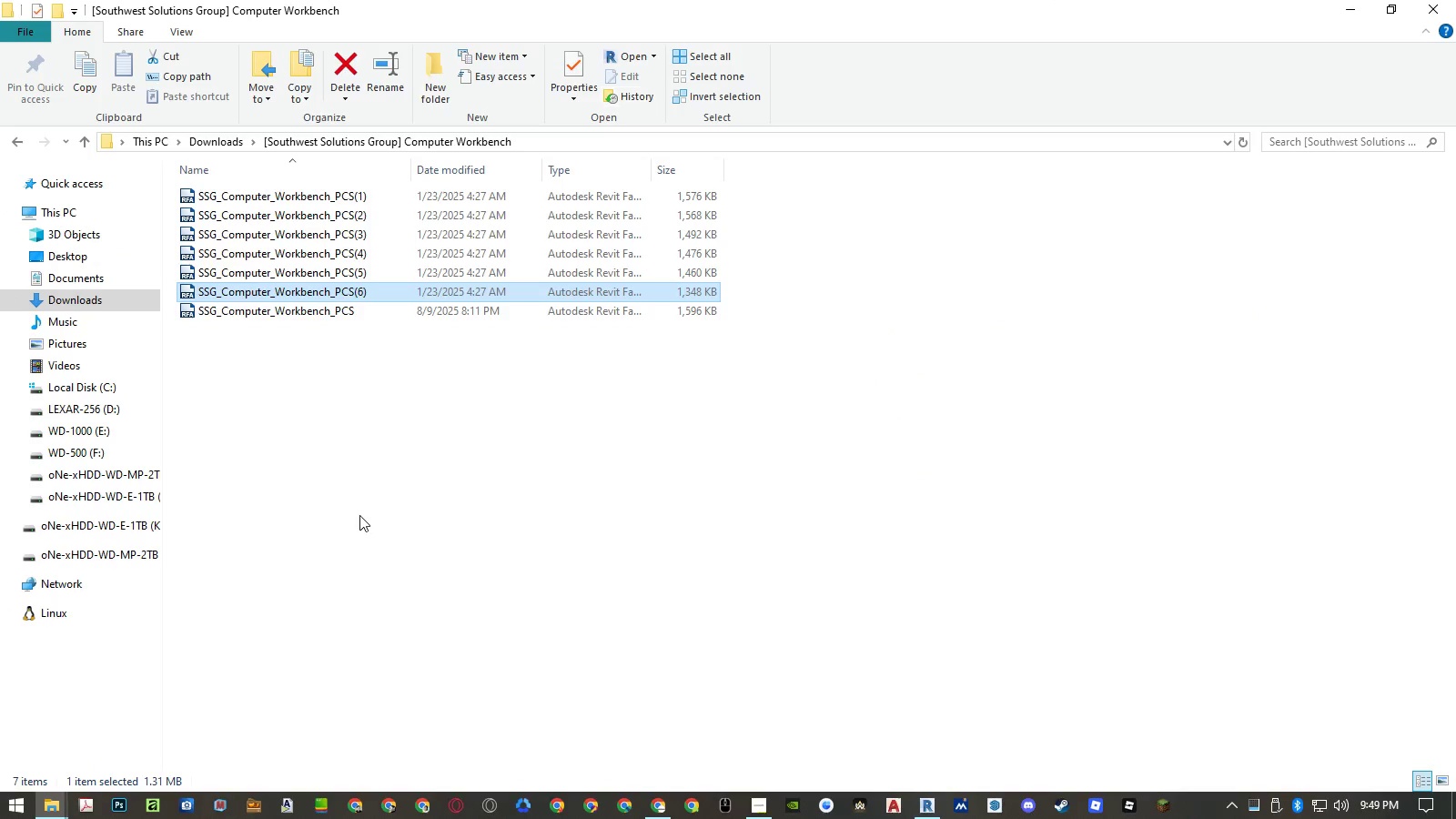 
key(Control+C)
 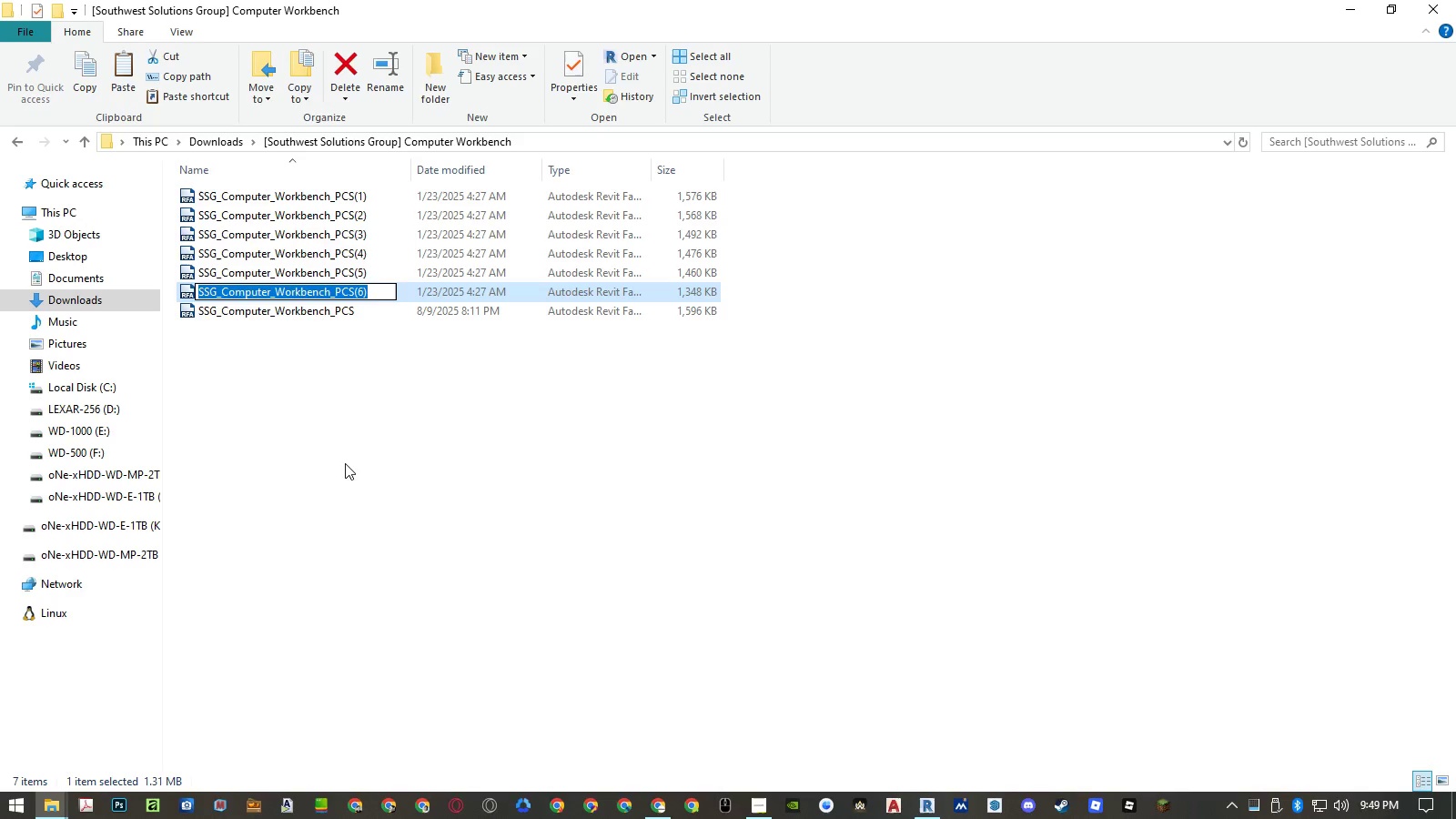 
left_click([346, 461])
 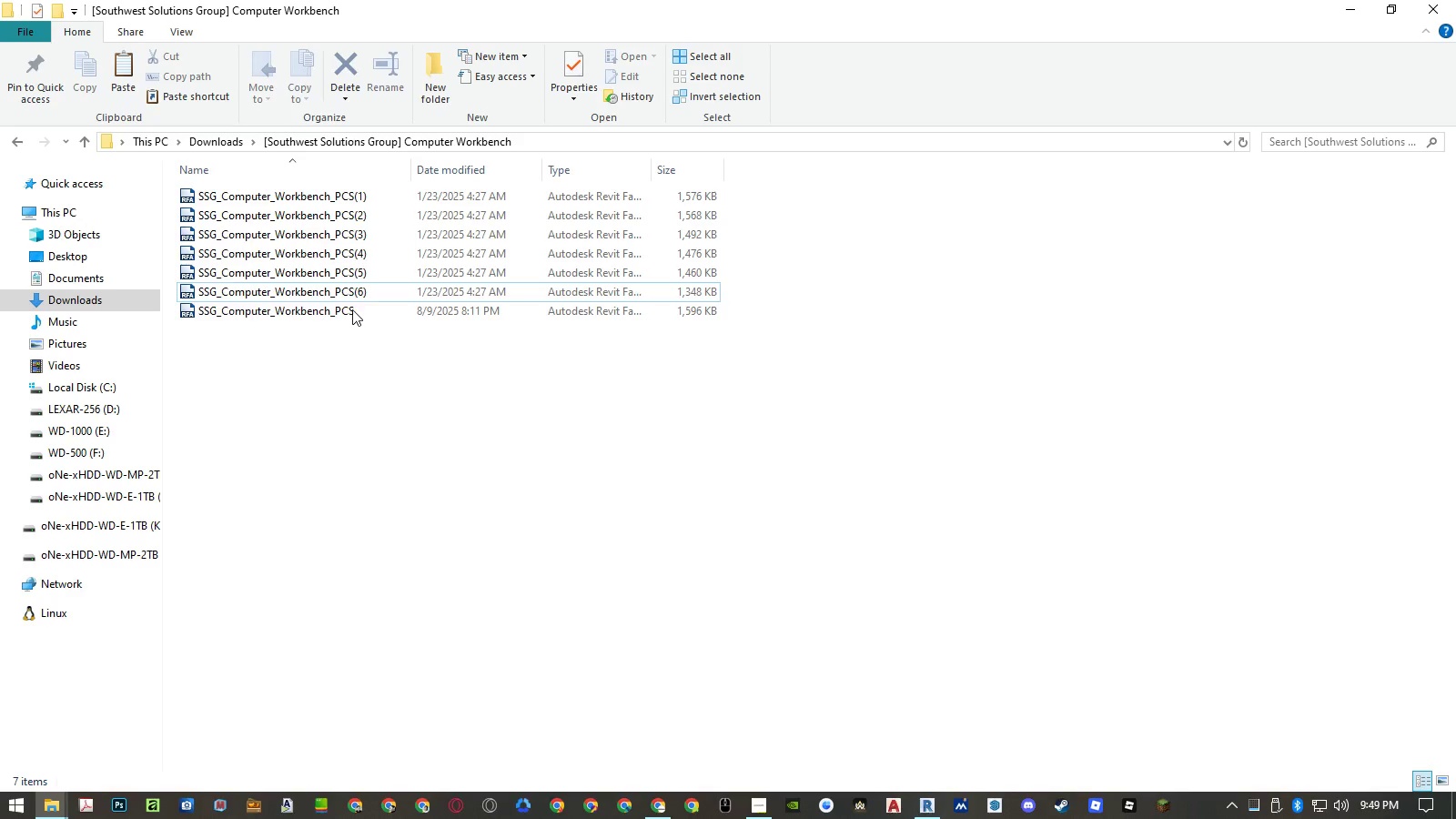 
left_click([352, 289])
 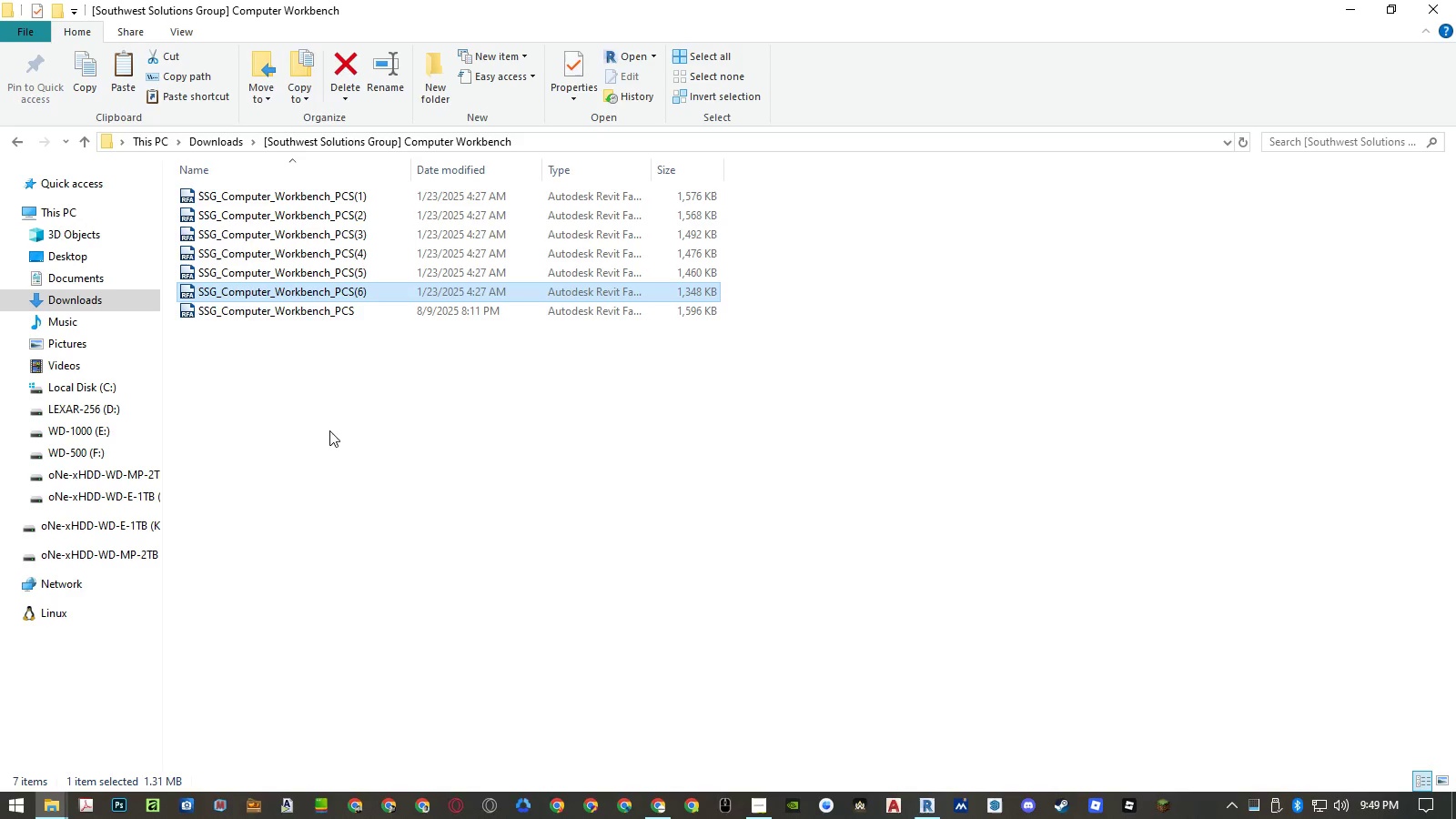 
key(Control+ControlLeft)
 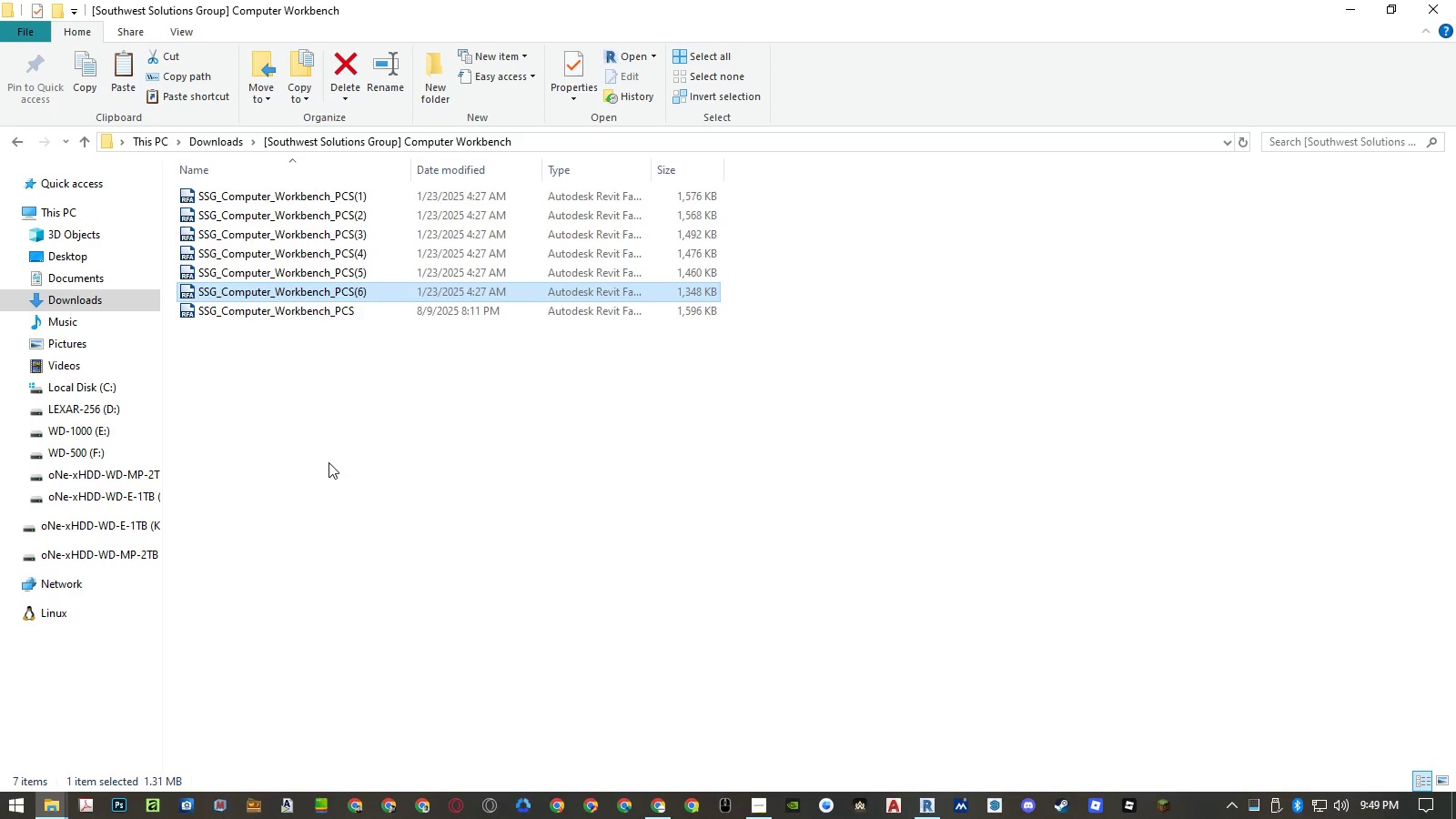 
key(Control+C)
 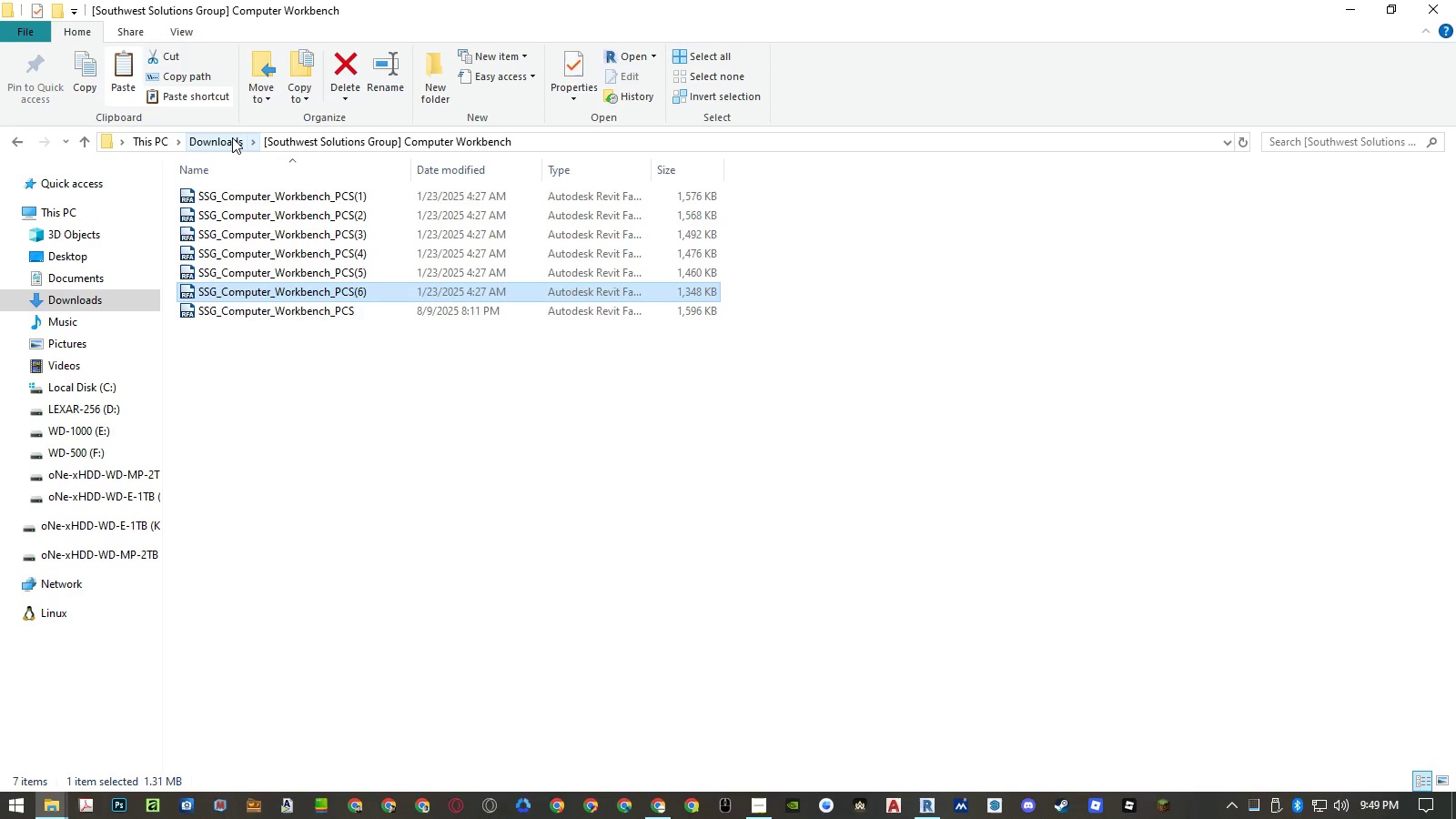 
left_click([232, 137])
 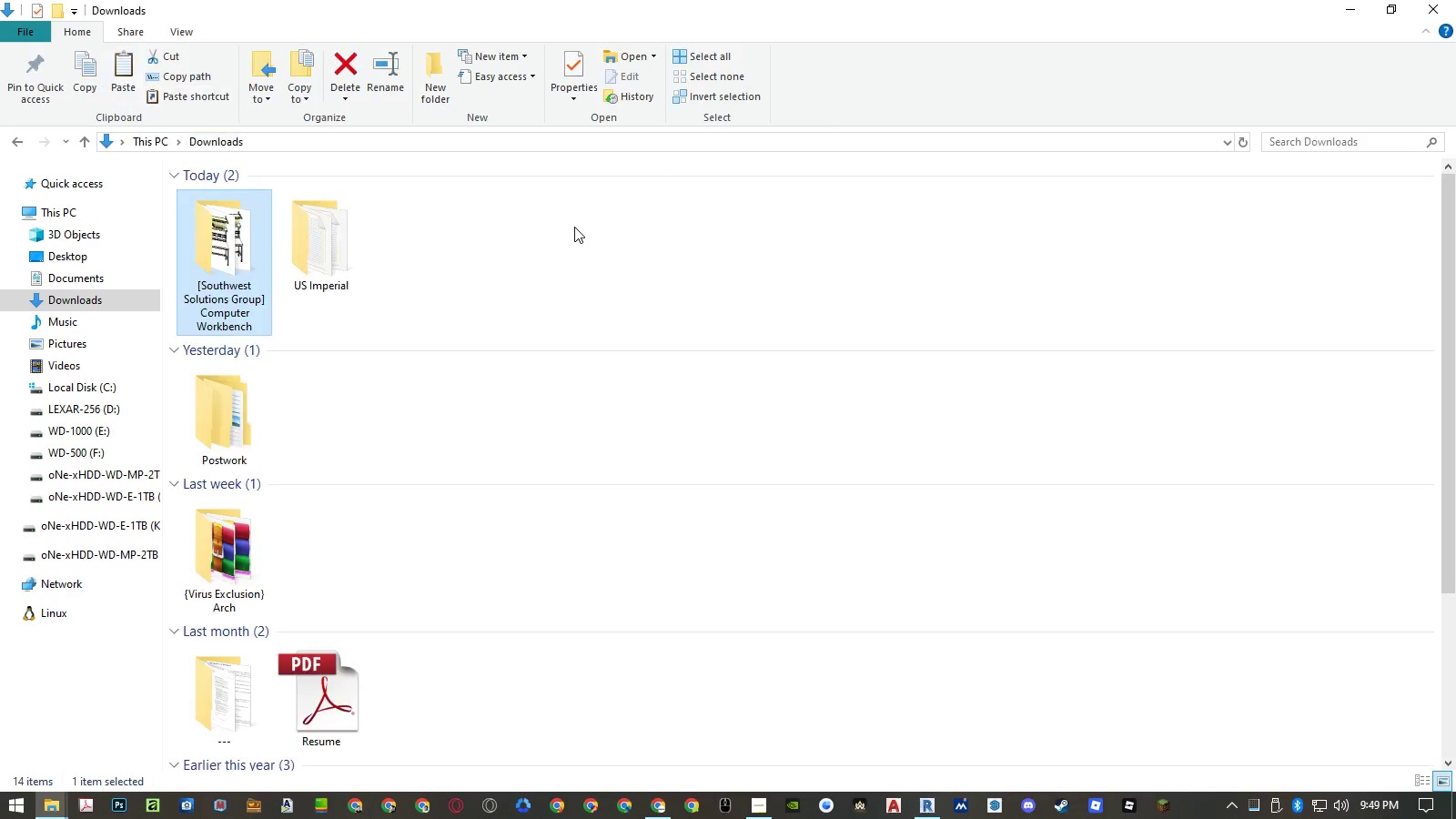 
left_click([564, 240])
 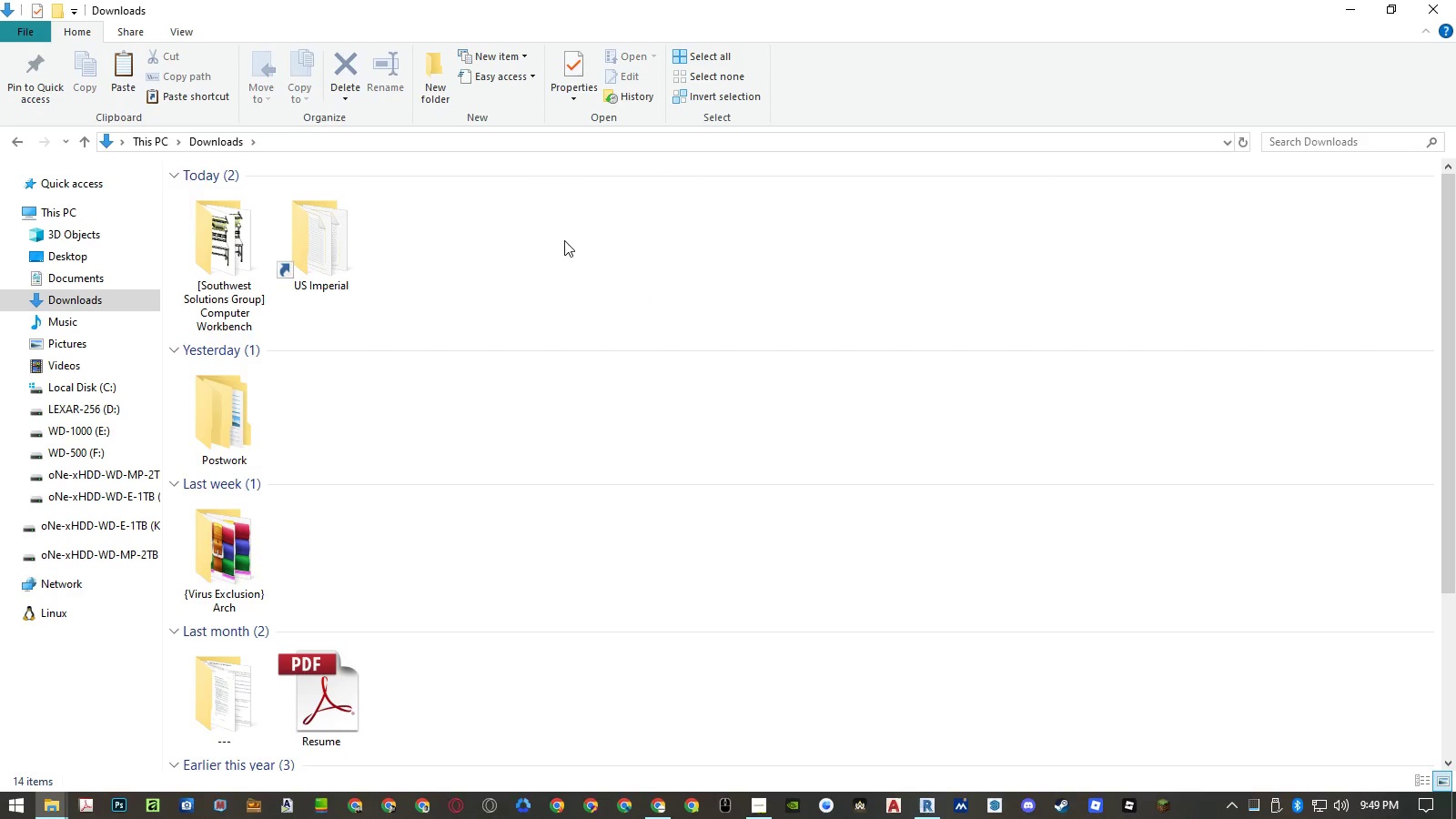 
key(Control+ControlLeft)
 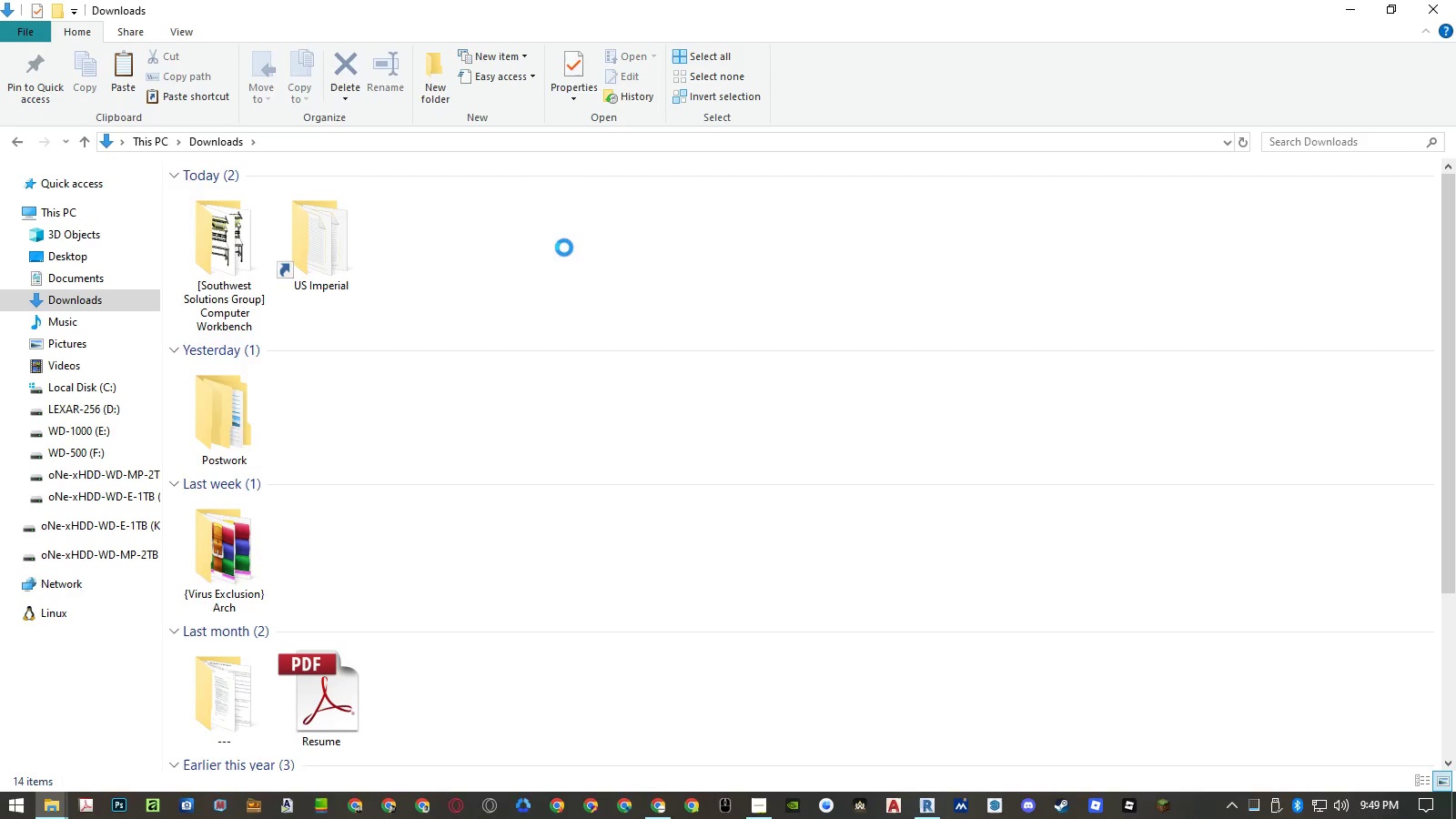 
key(Control+V)
 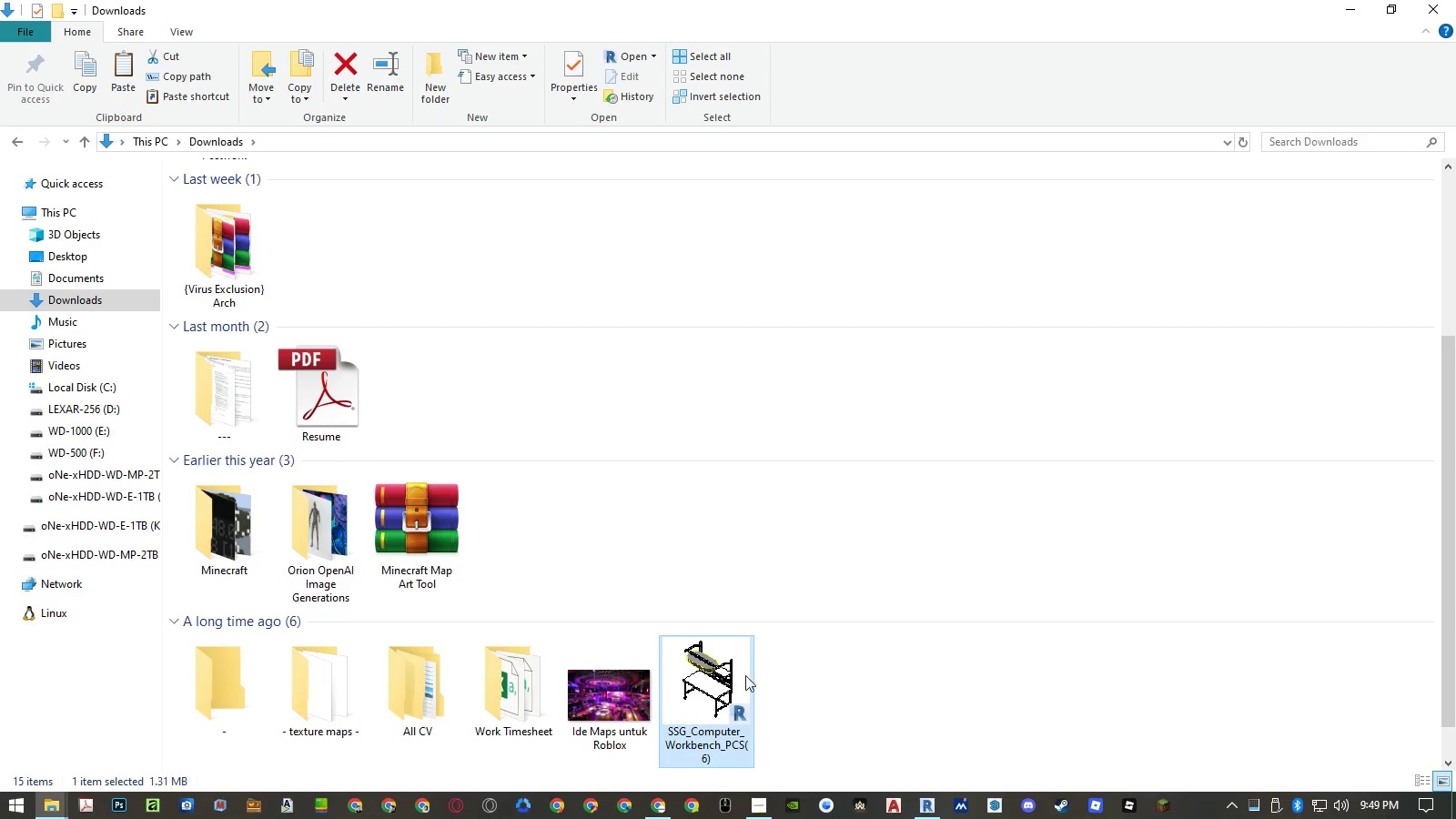 
left_click([717, 677])
 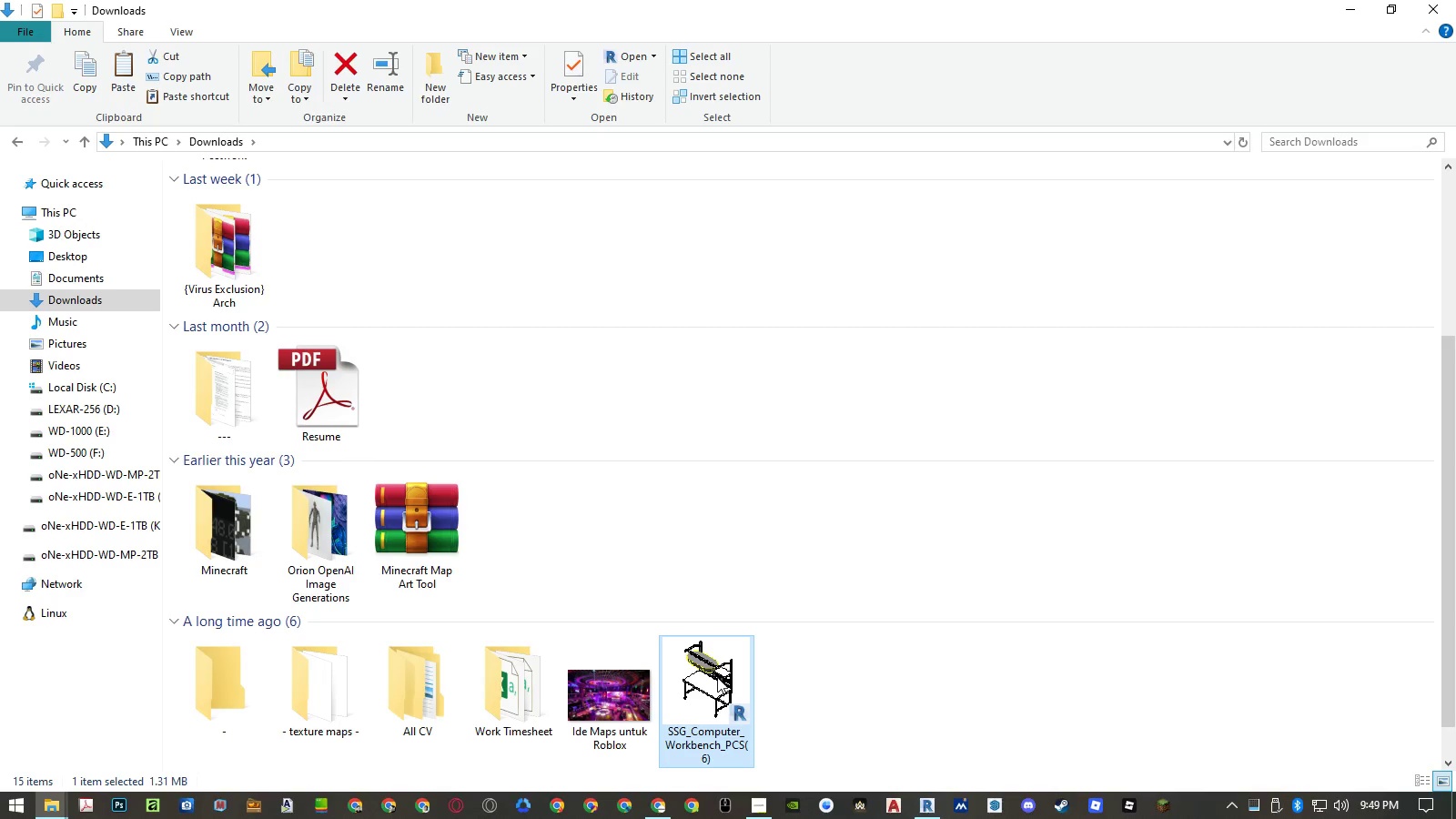 
key(Delete)
 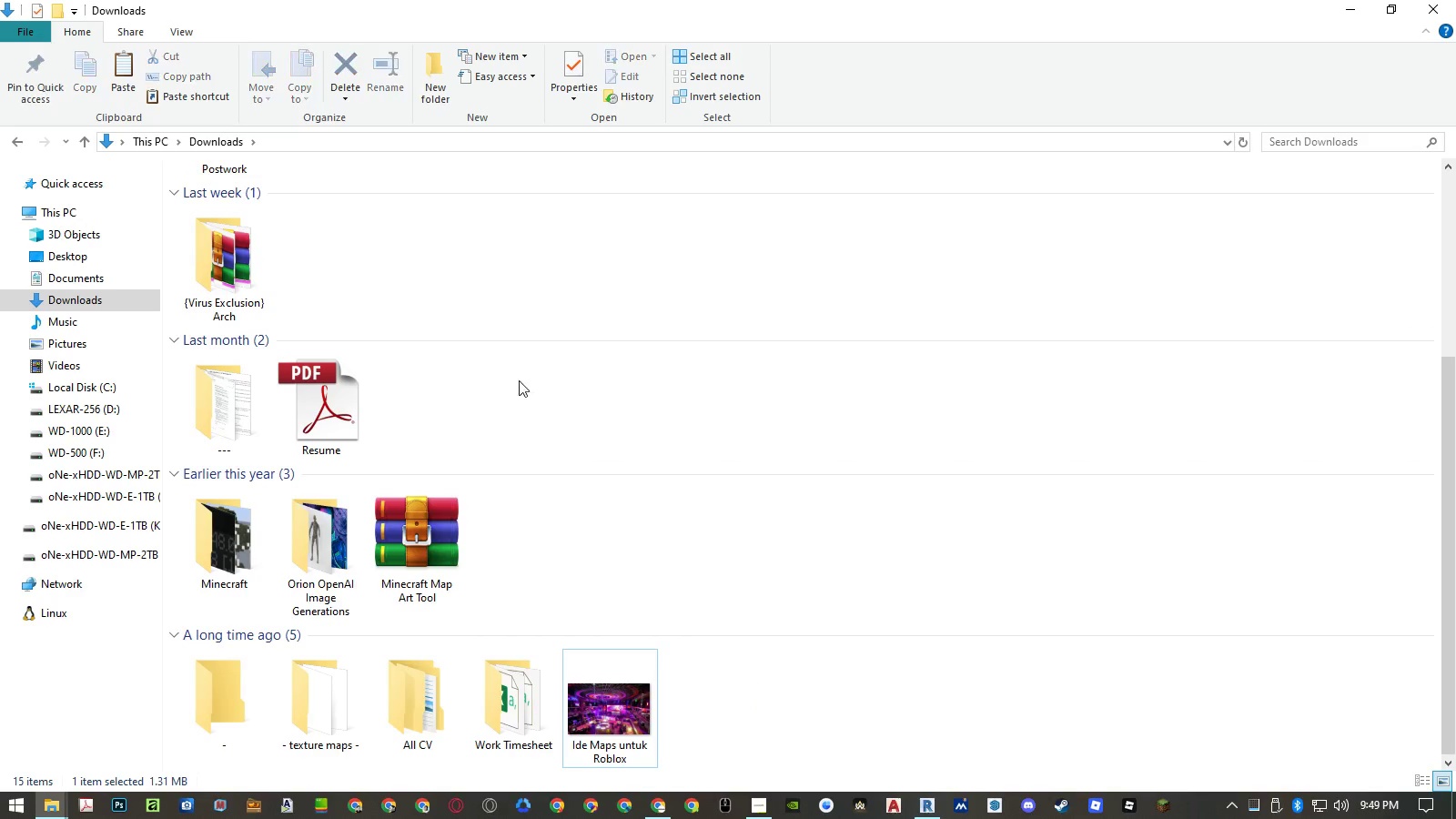 
scroll: coordinate [349, 270], scroll_direction: up, amount: 14.0
 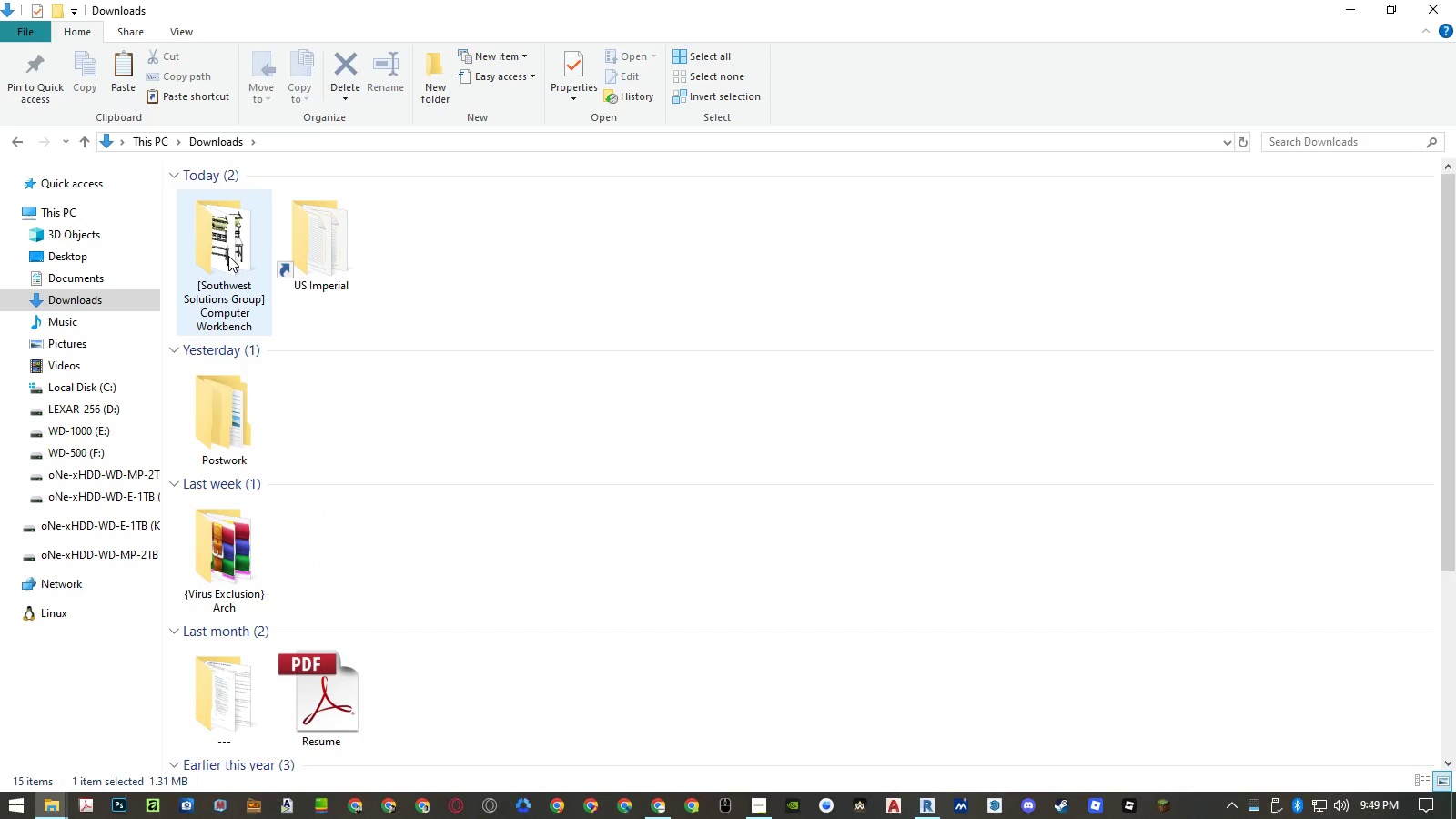 
double_click([228, 256])
 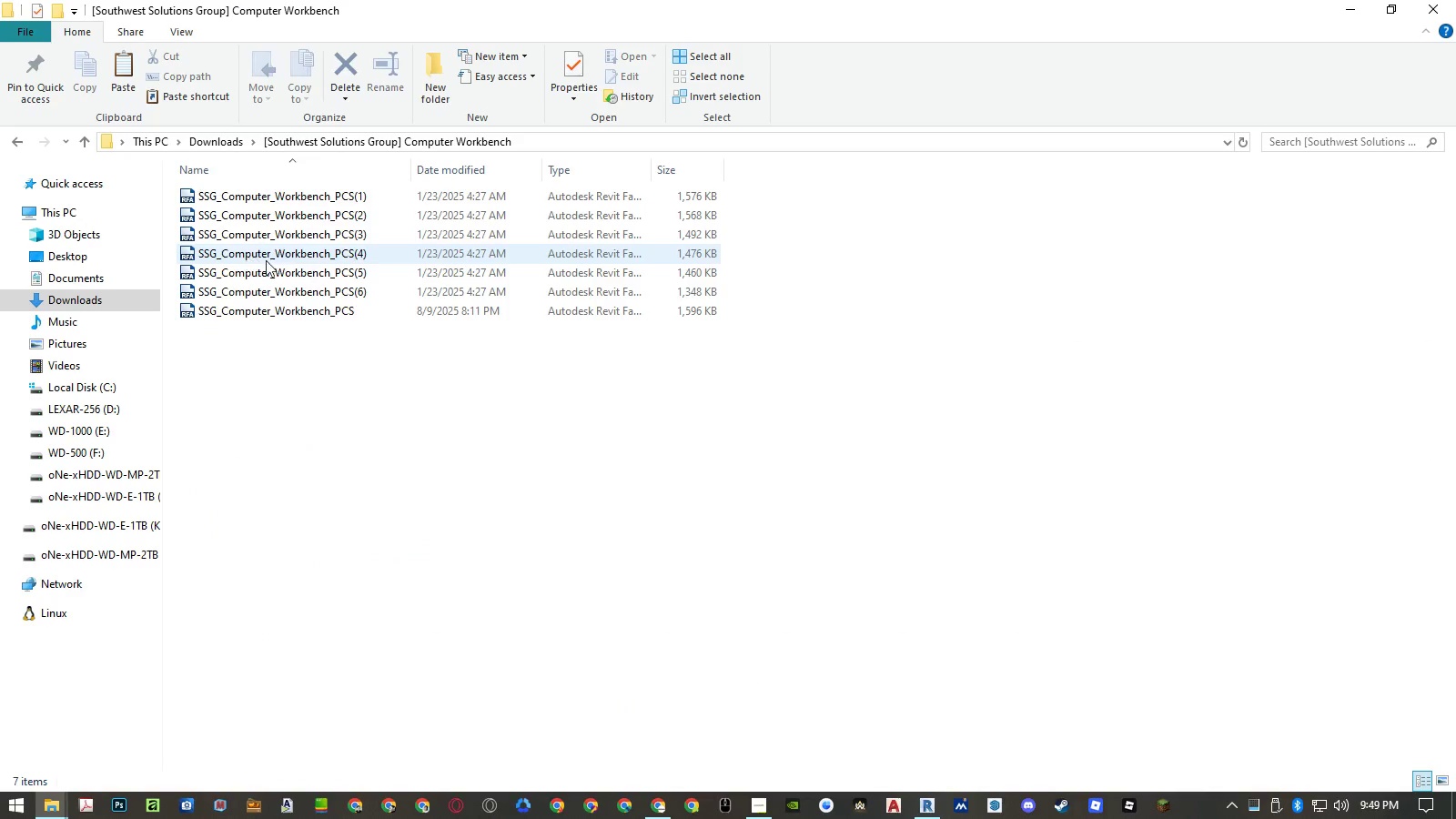 
left_click([300, 298])
 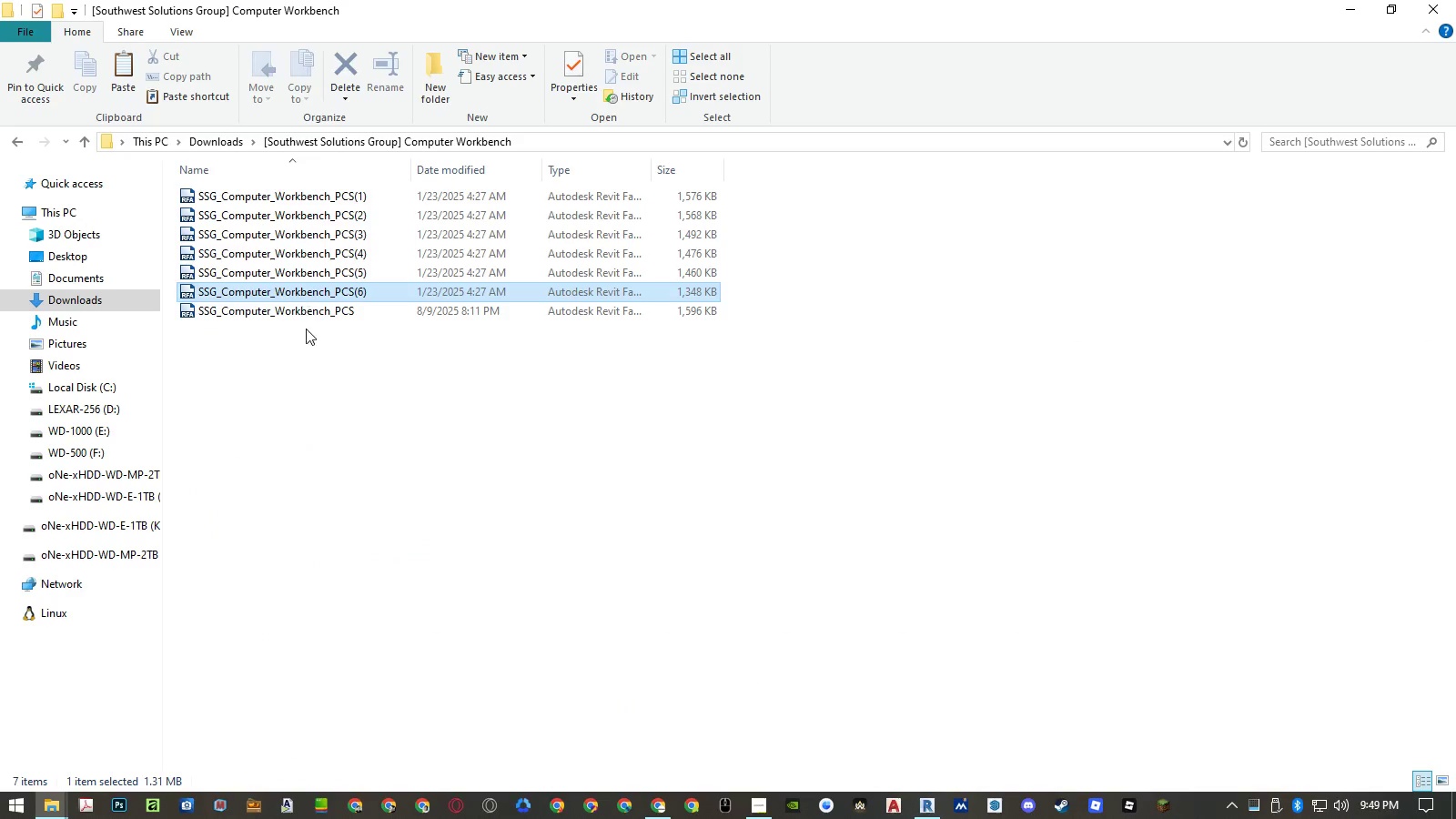 
key(Control+ControlLeft)
 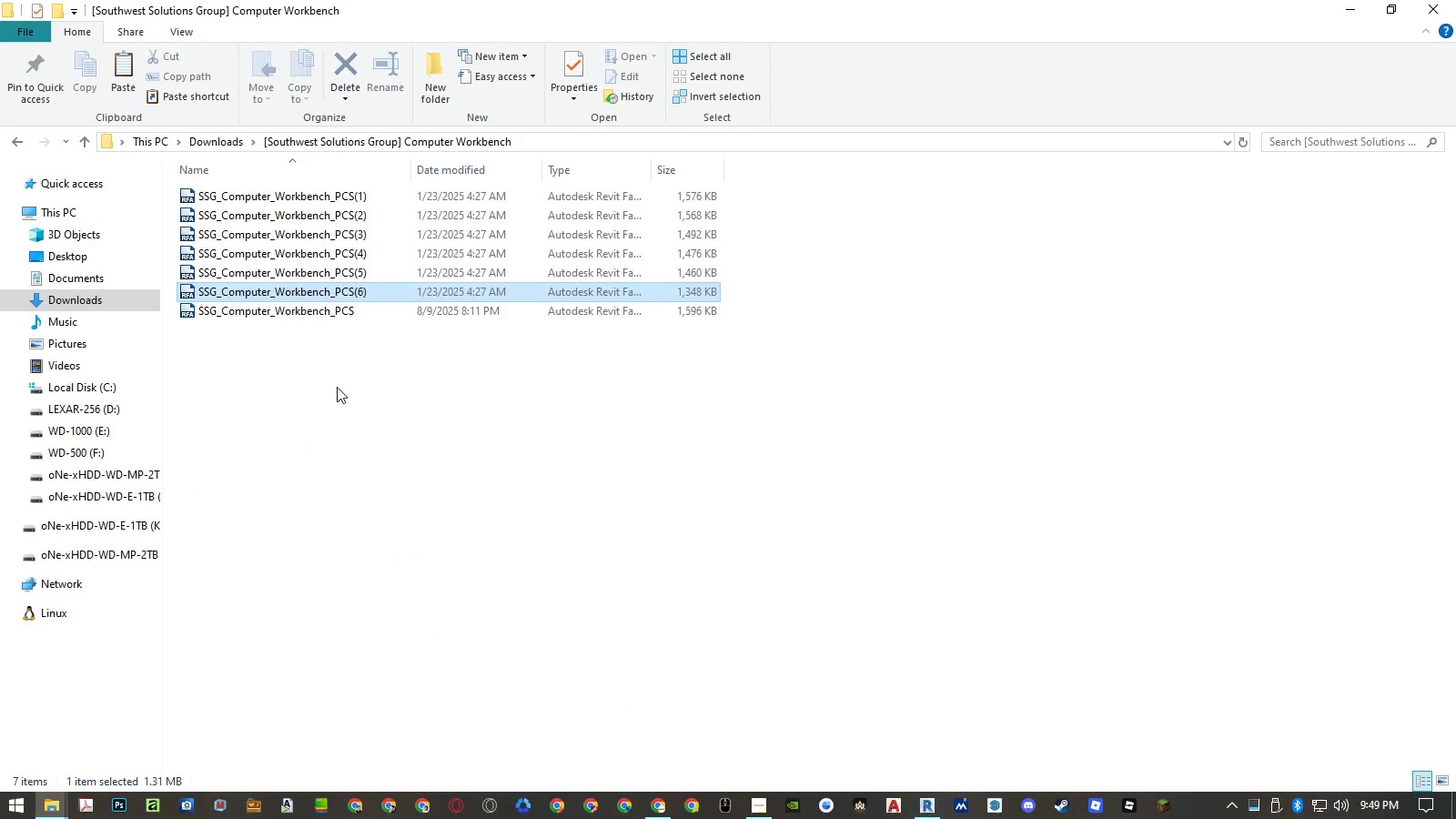 
key(Control+C)
 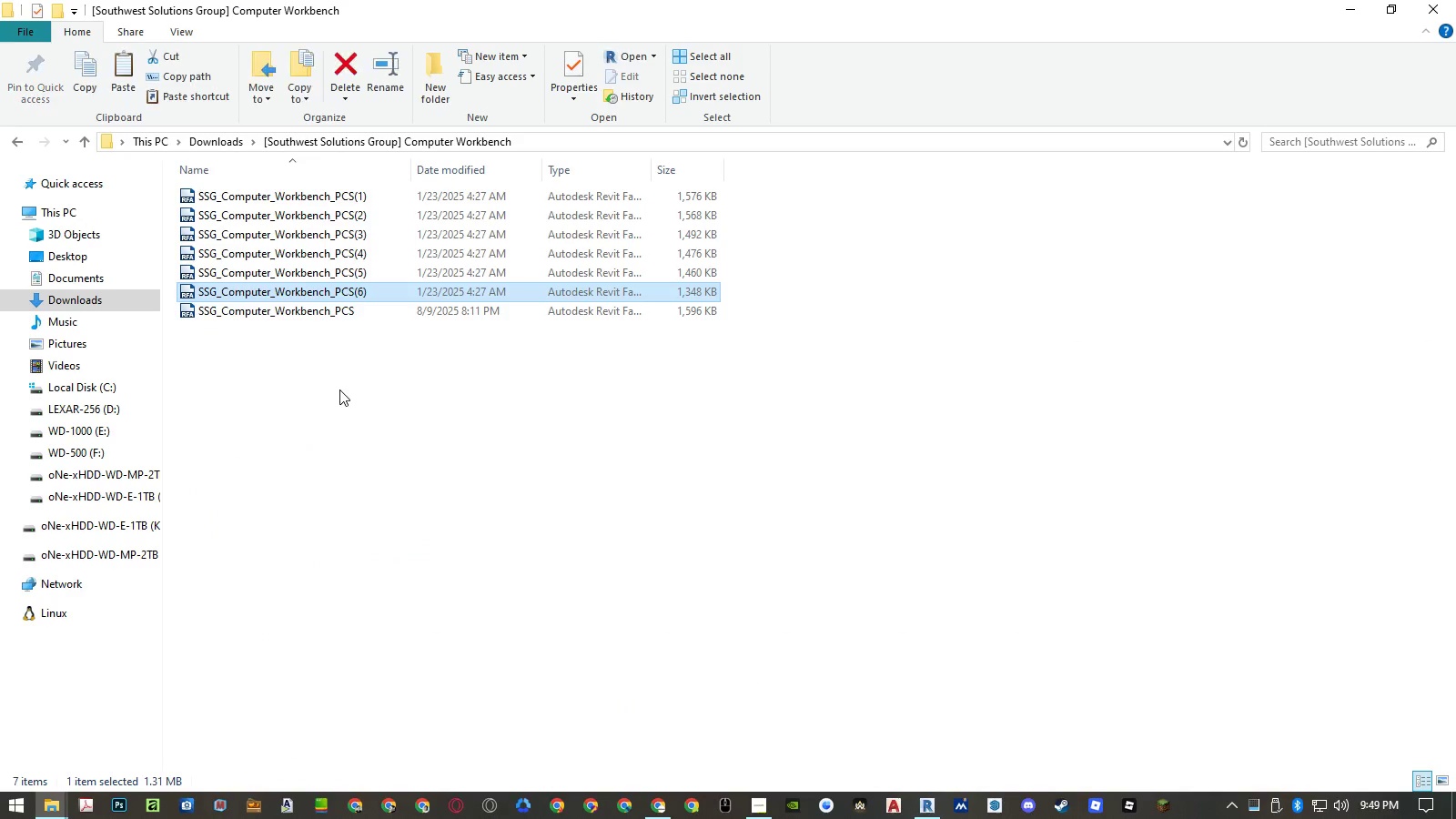 
double_click([339, 398])
 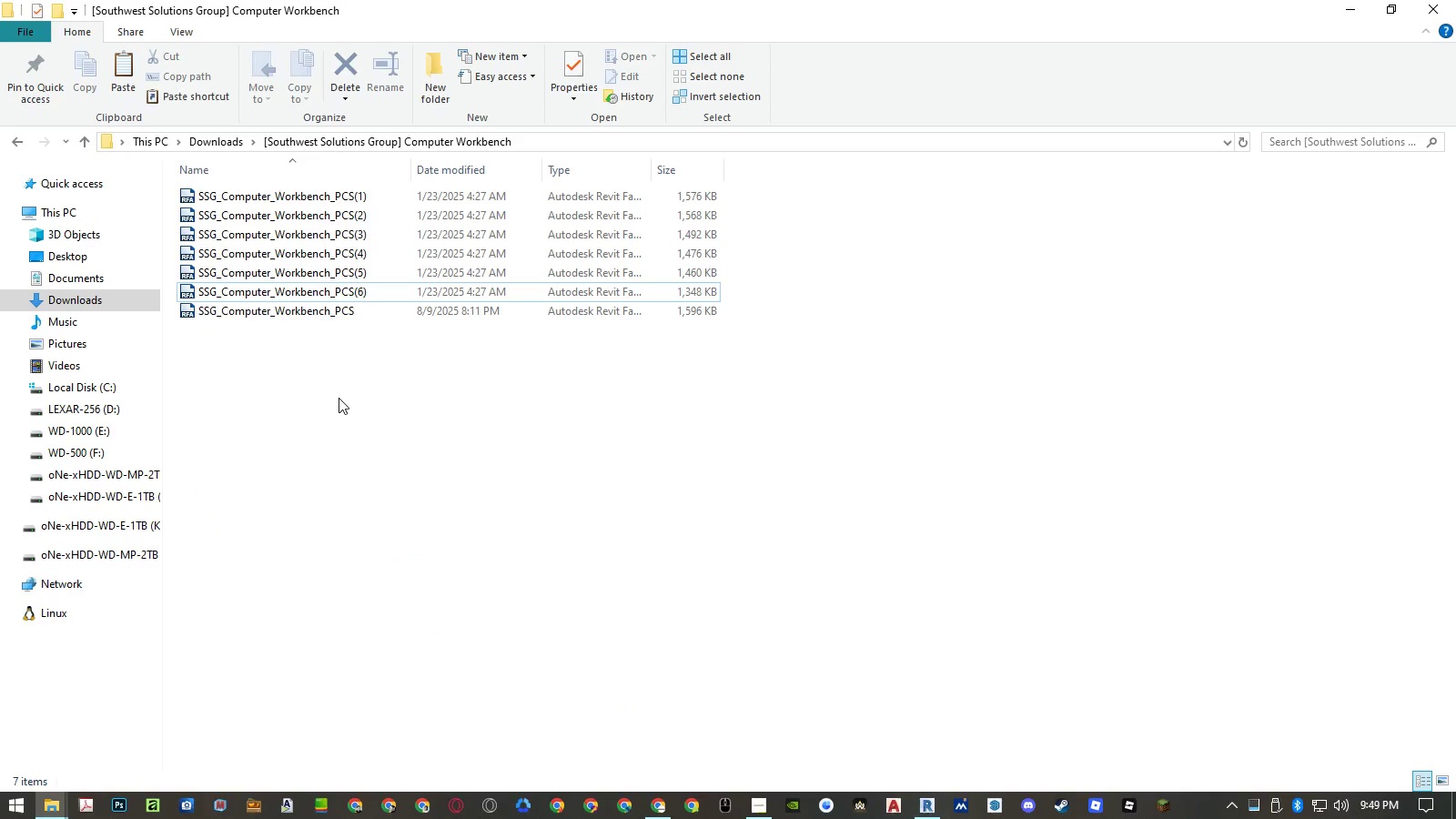 
key(Control+ControlLeft)
 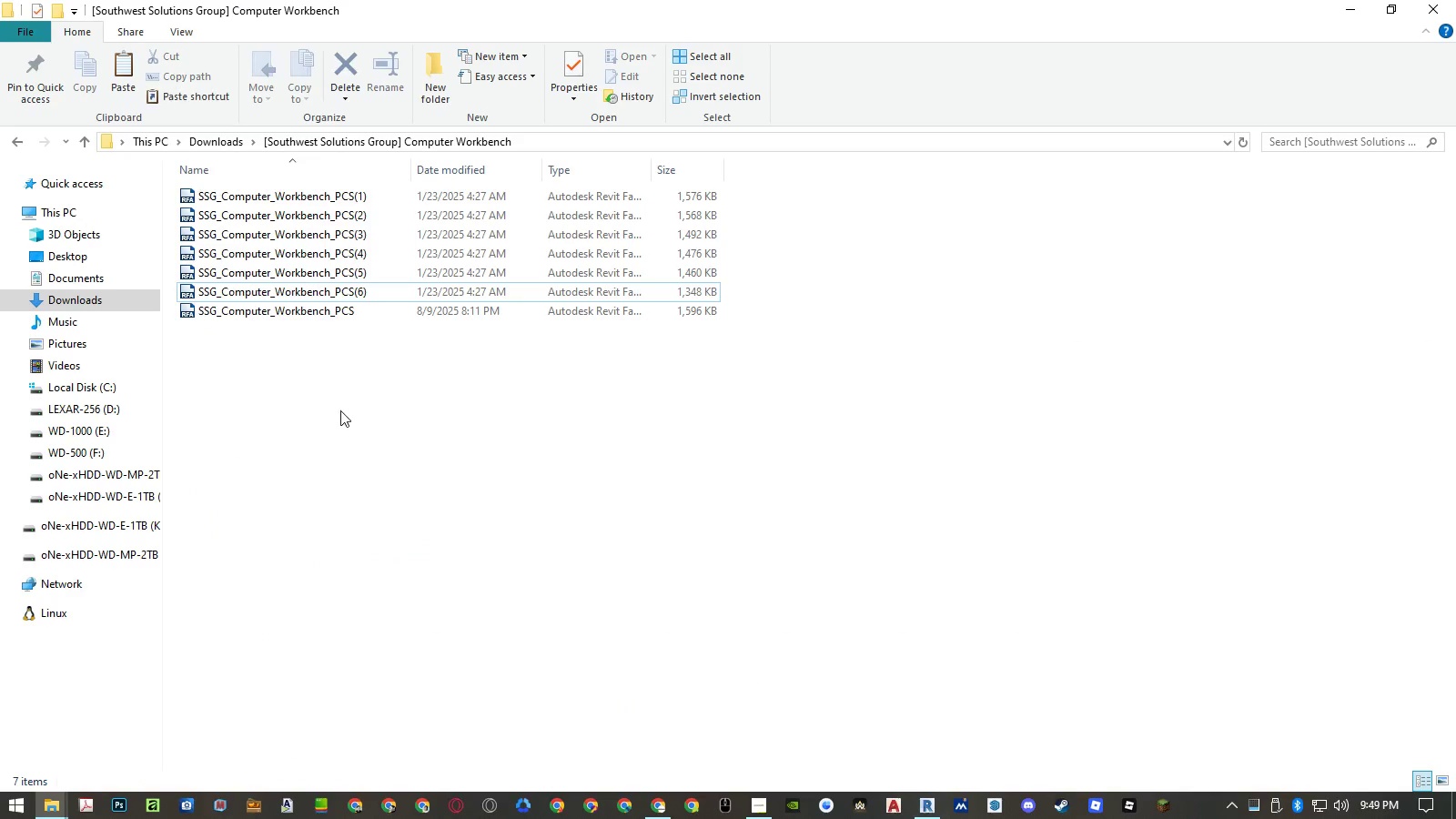 
key(Control+V)
 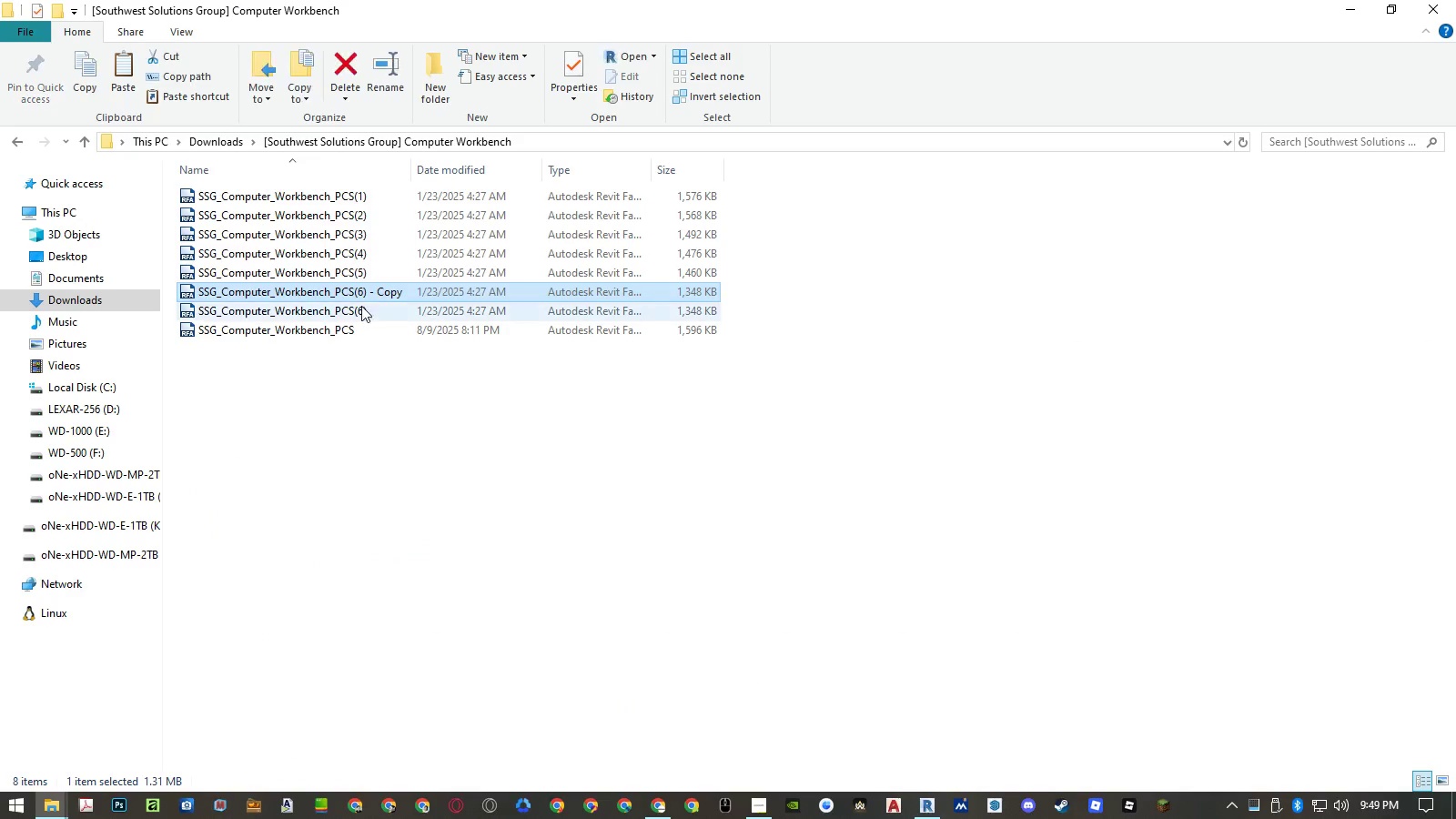 
left_click([363, 290])
 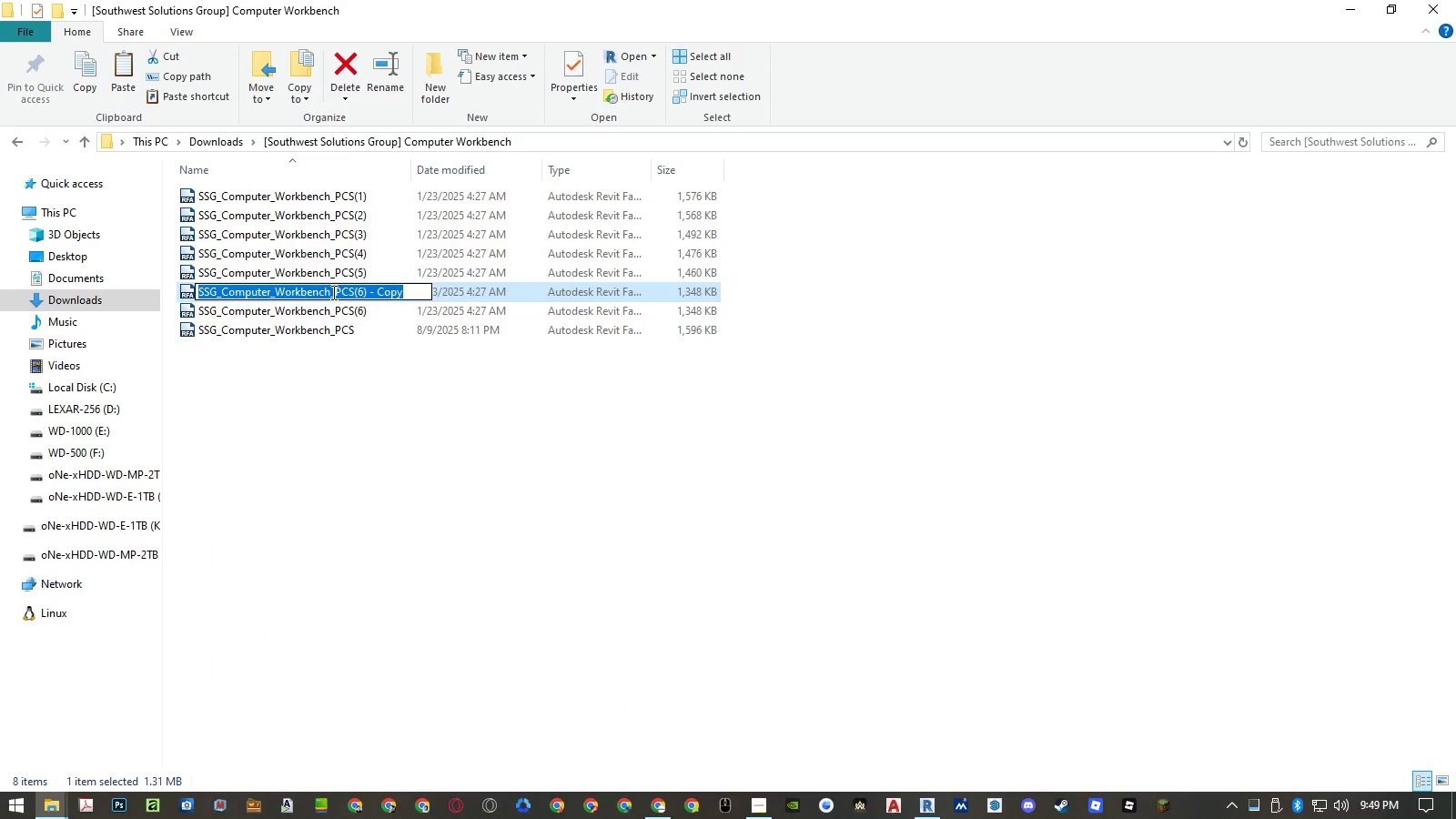 
left_click_drag(start_coordinate=[329, 292], to_coordinate=[498, 304])
 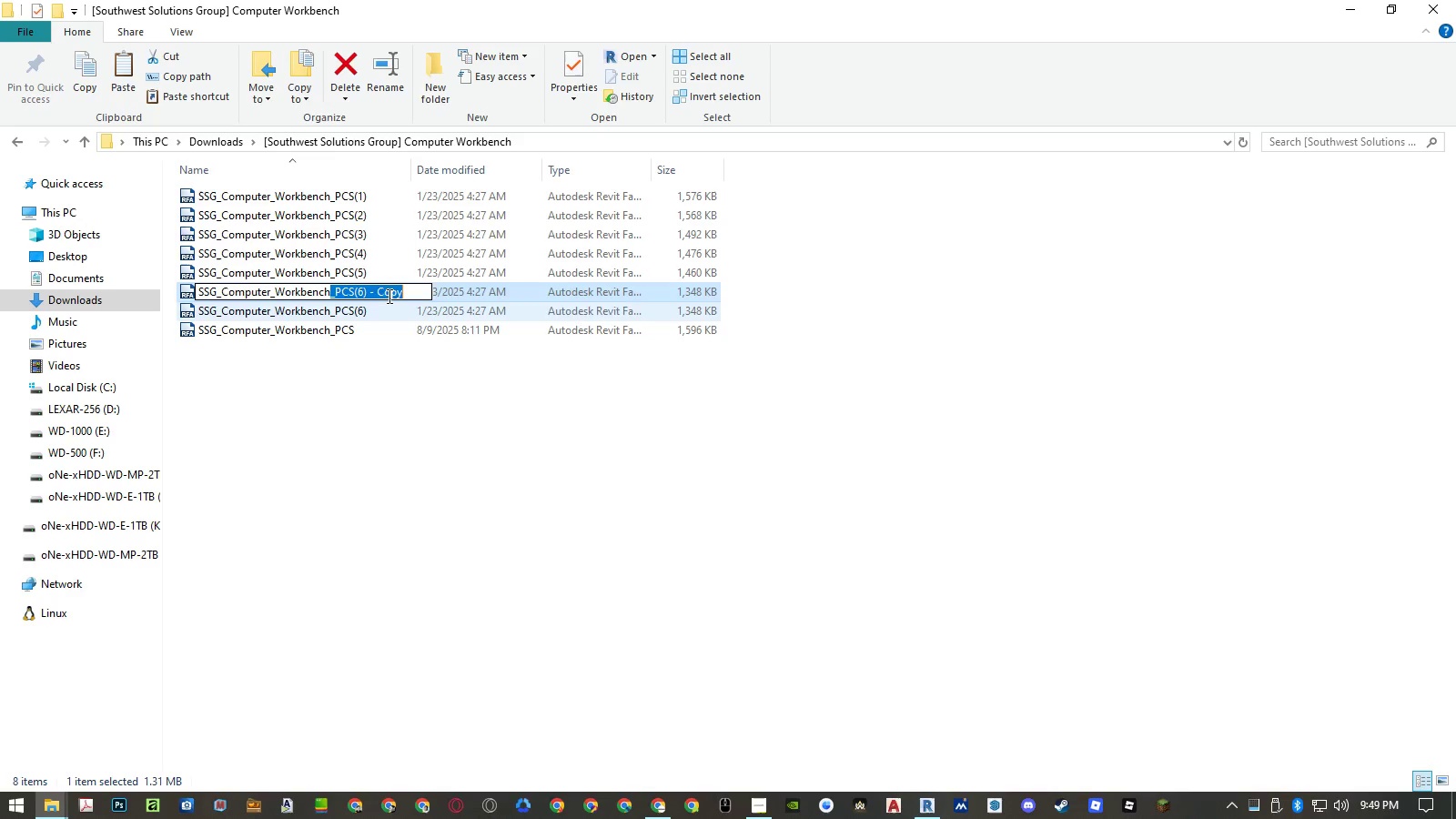 
key(Backspace)
 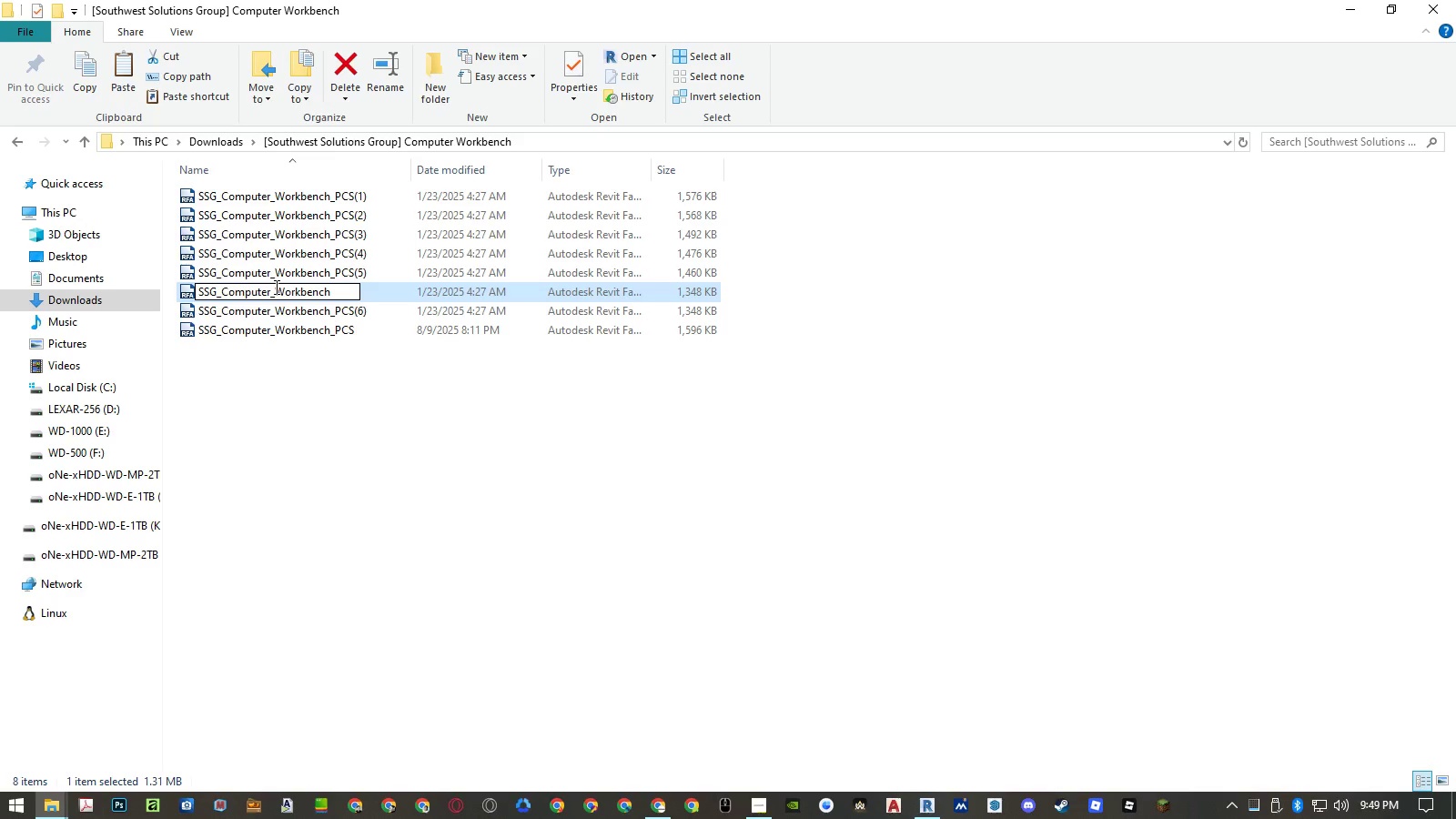 
left_click_drag(start_coordinate=[275, 287], to_coordinate=[96, 296])
 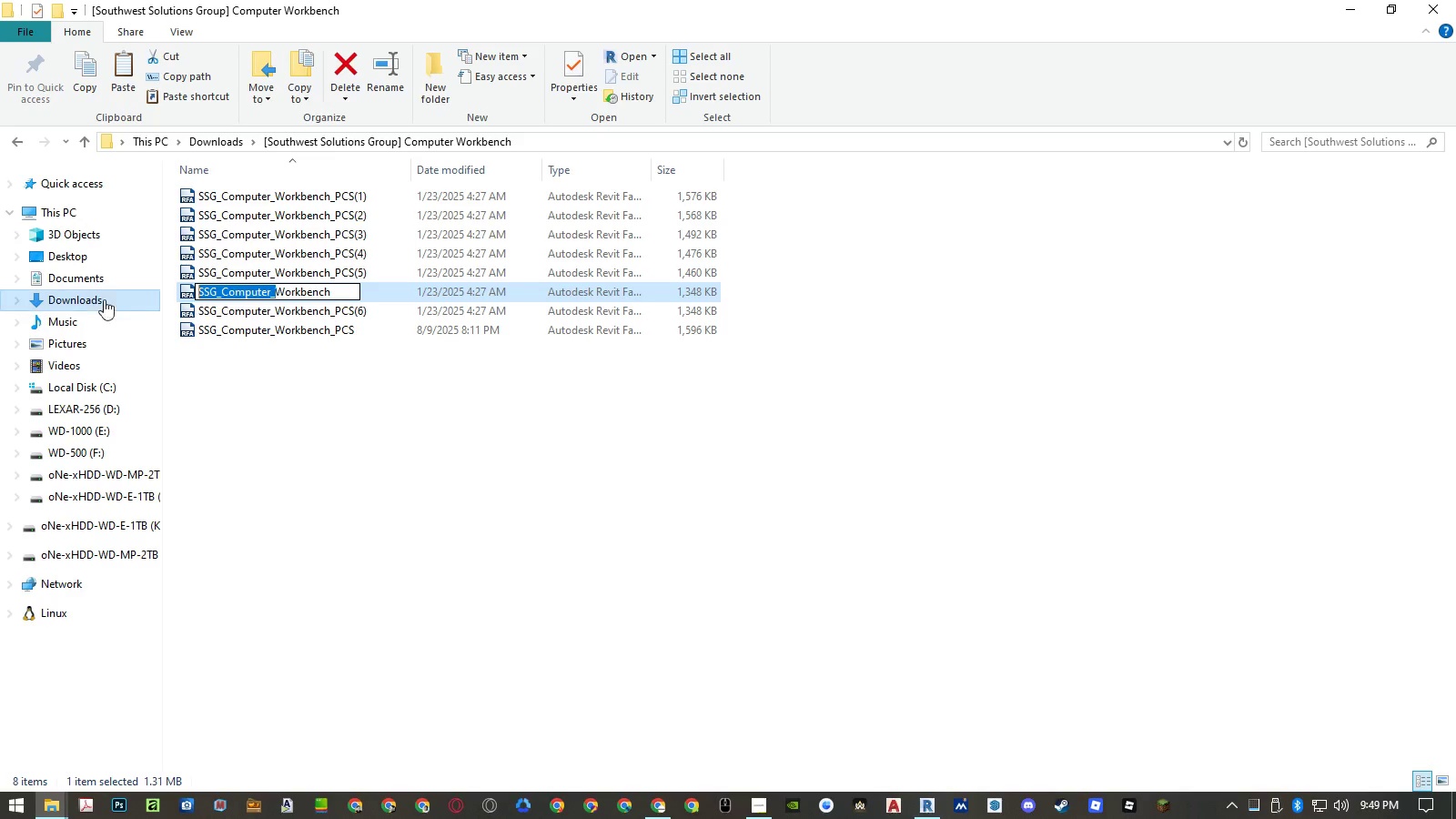 
key(Backspace)
 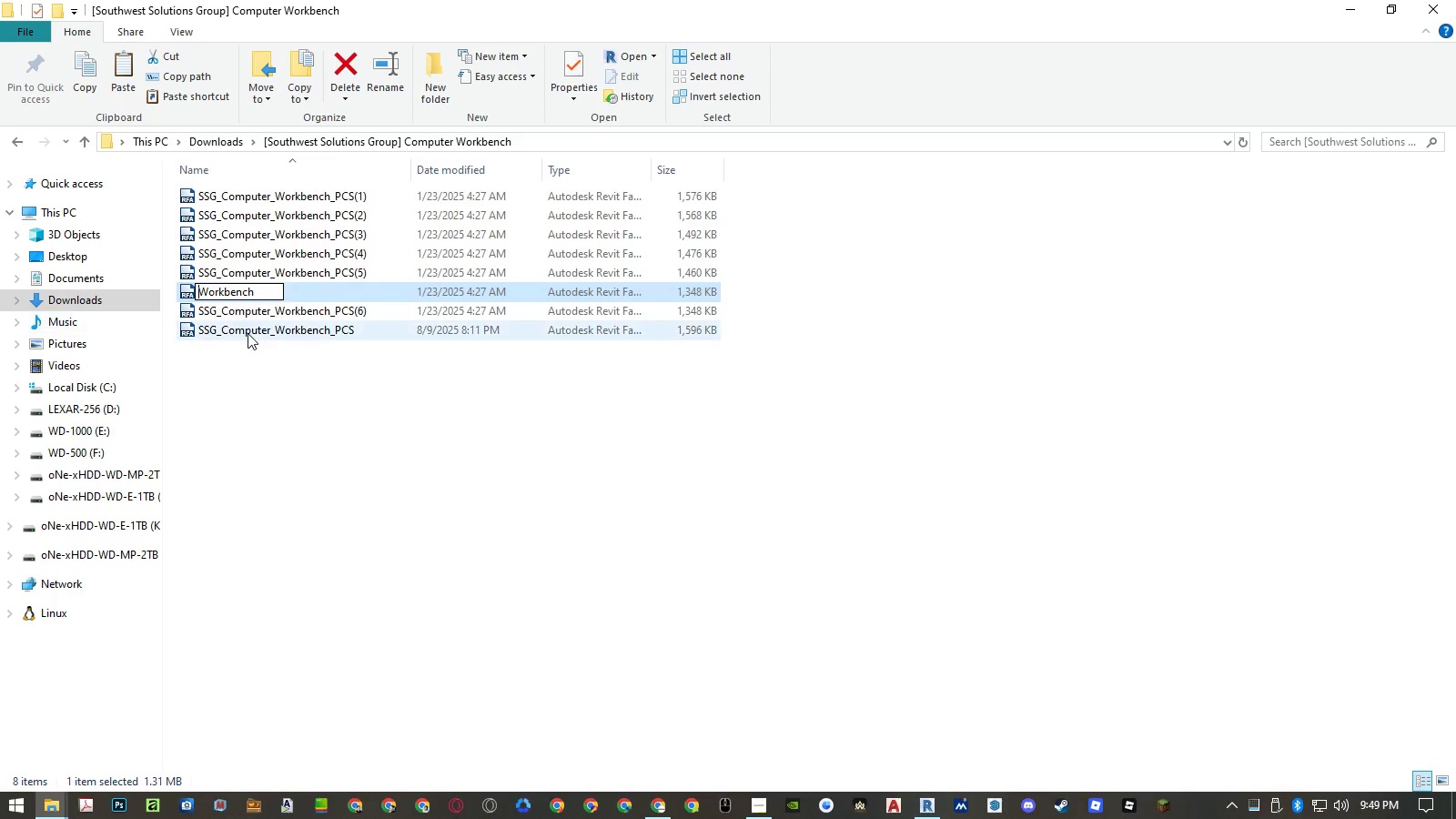 
key(Enter)
 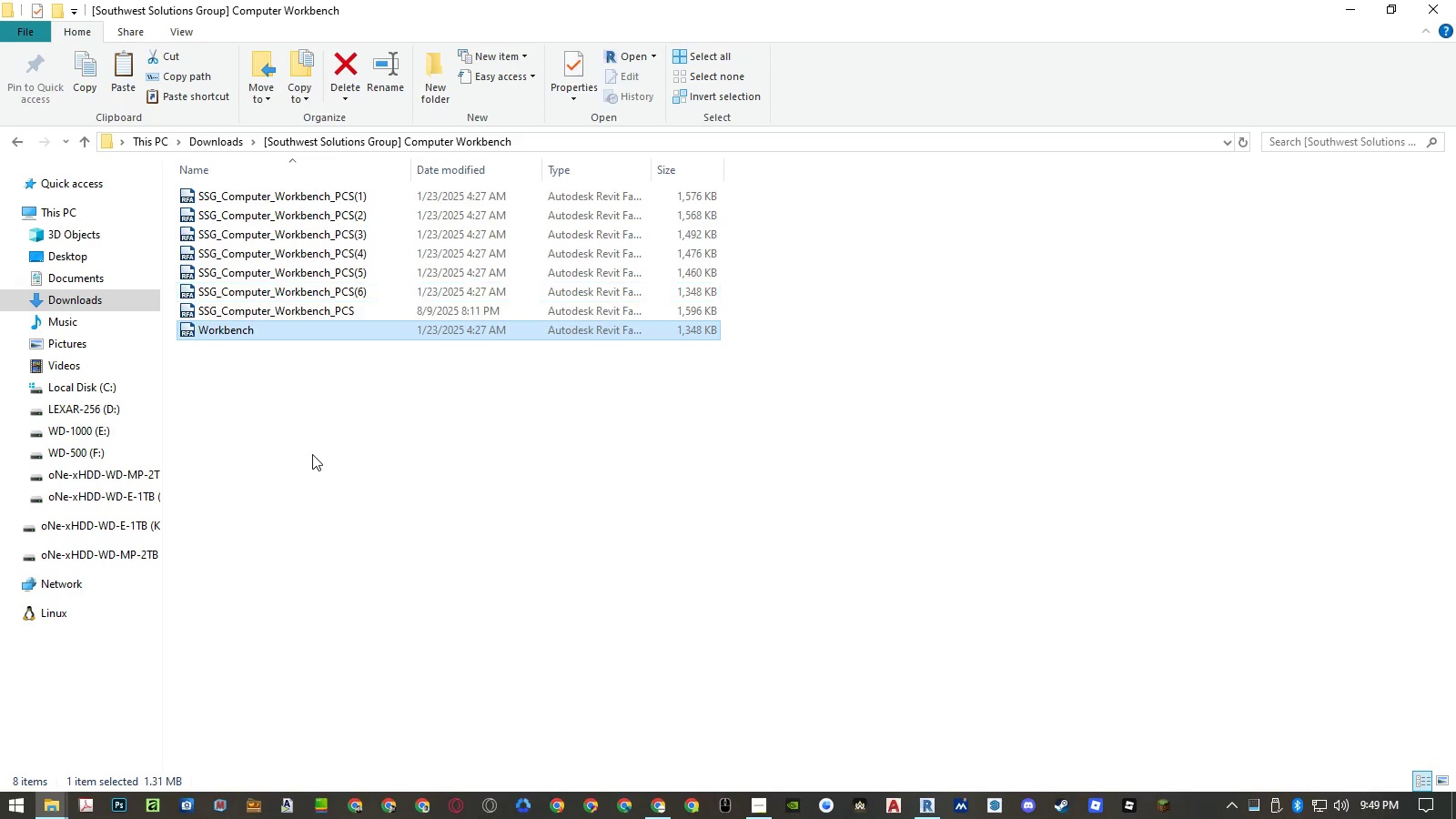 
left_click([313, 454])
 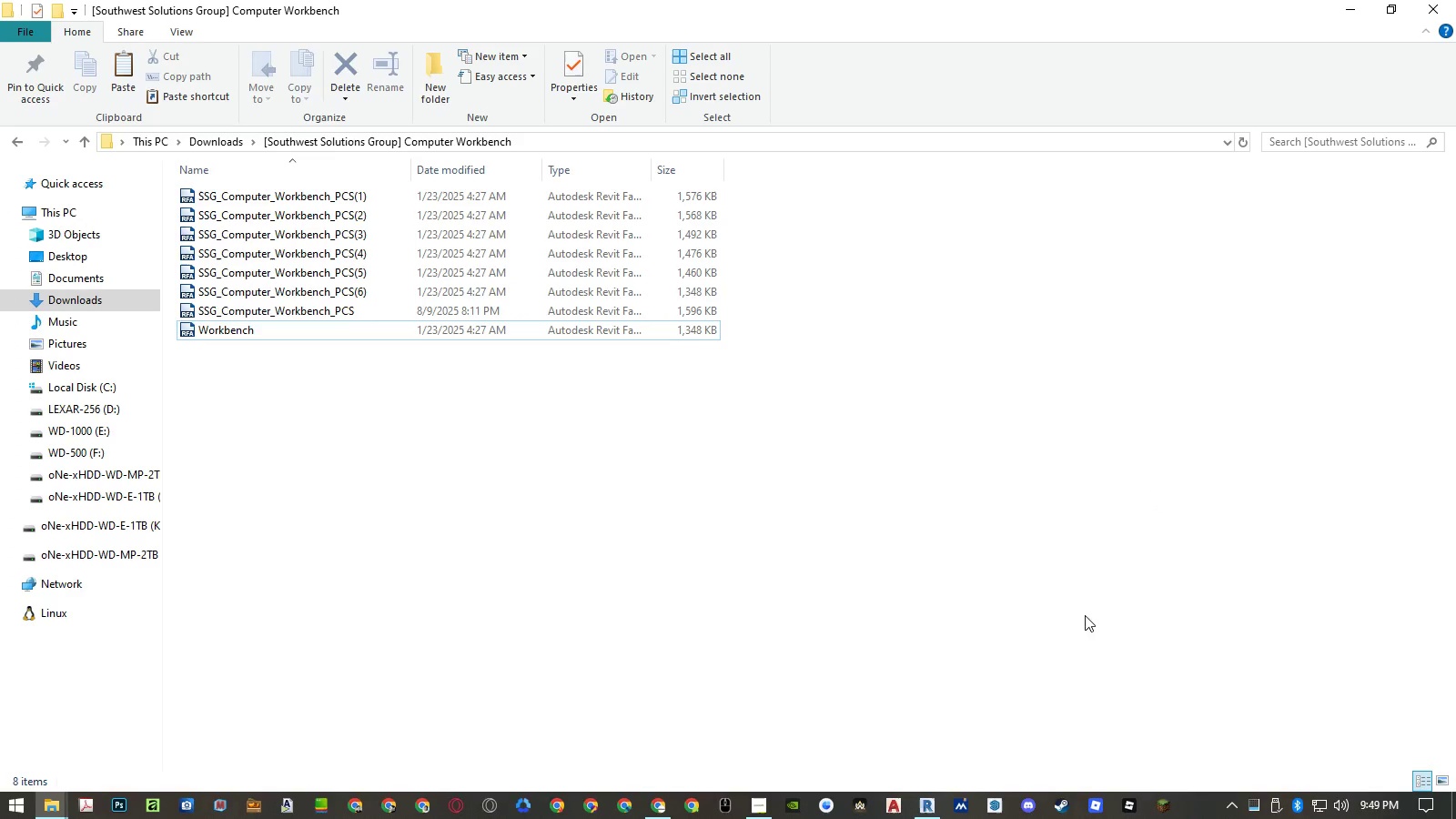 
mouse_move([894, 797])
 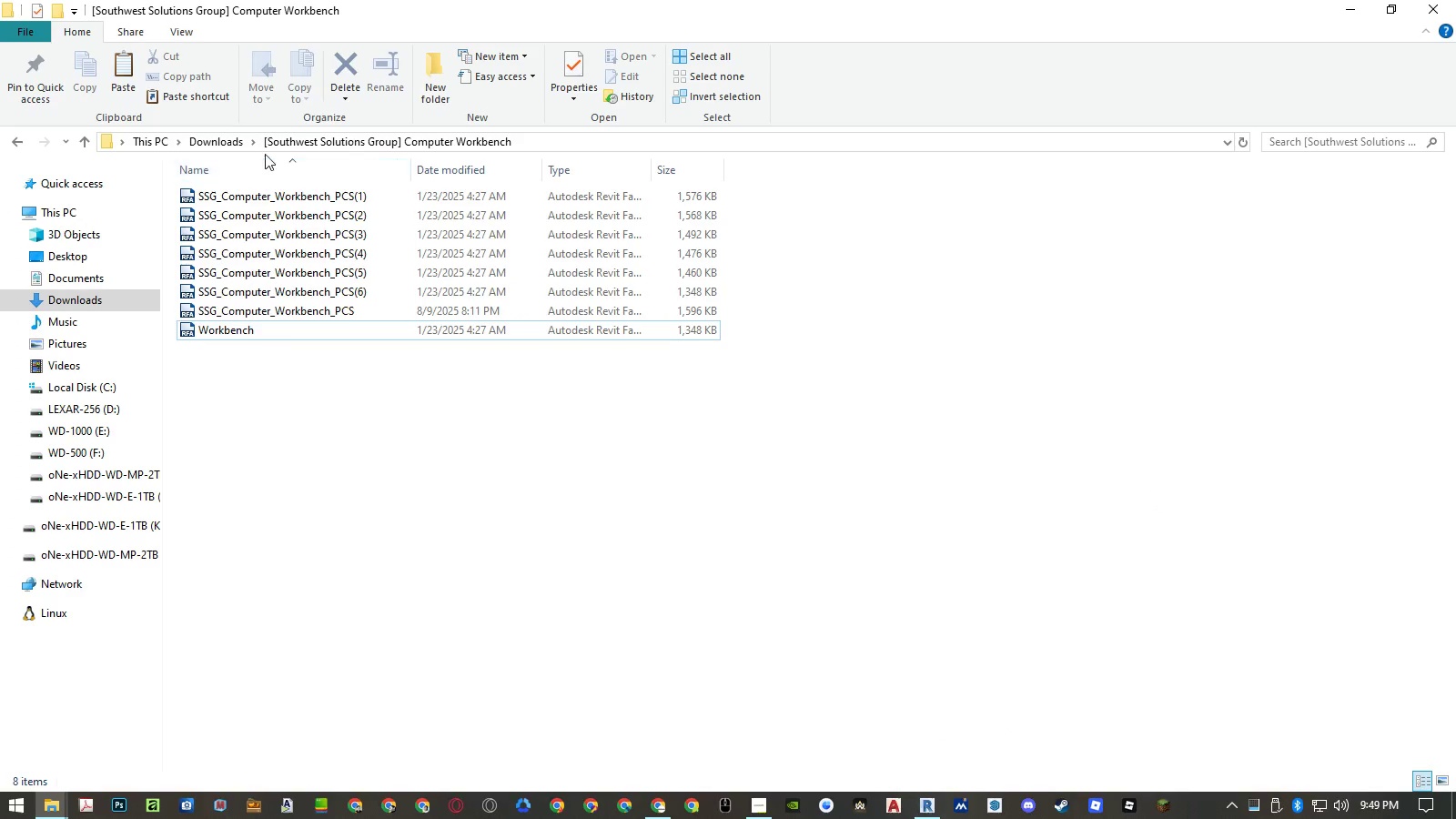 
left_click([228, 142])
 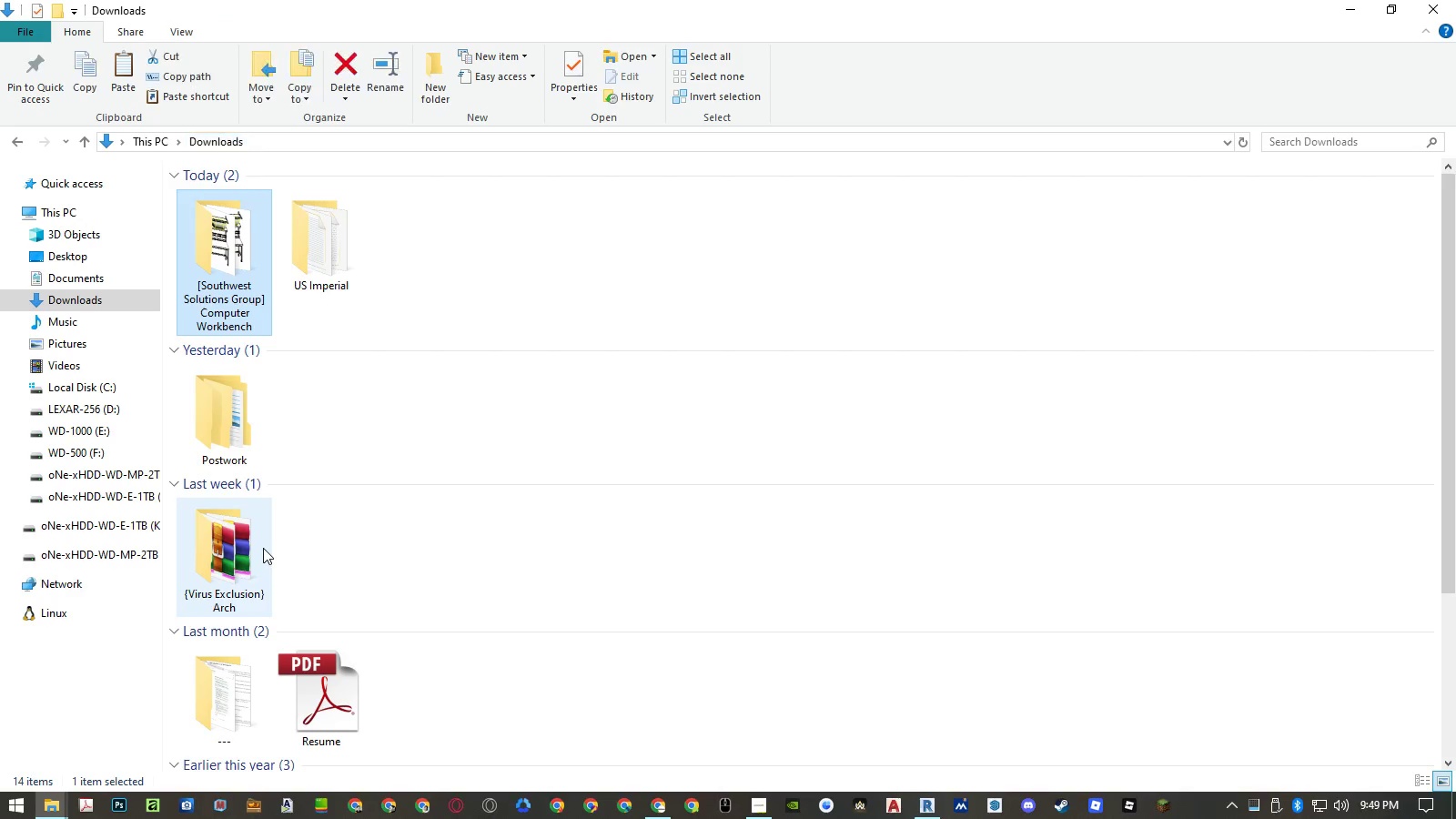 
scroll: coordinate [265, 550], scroll_direction: down, amount: 7.0
 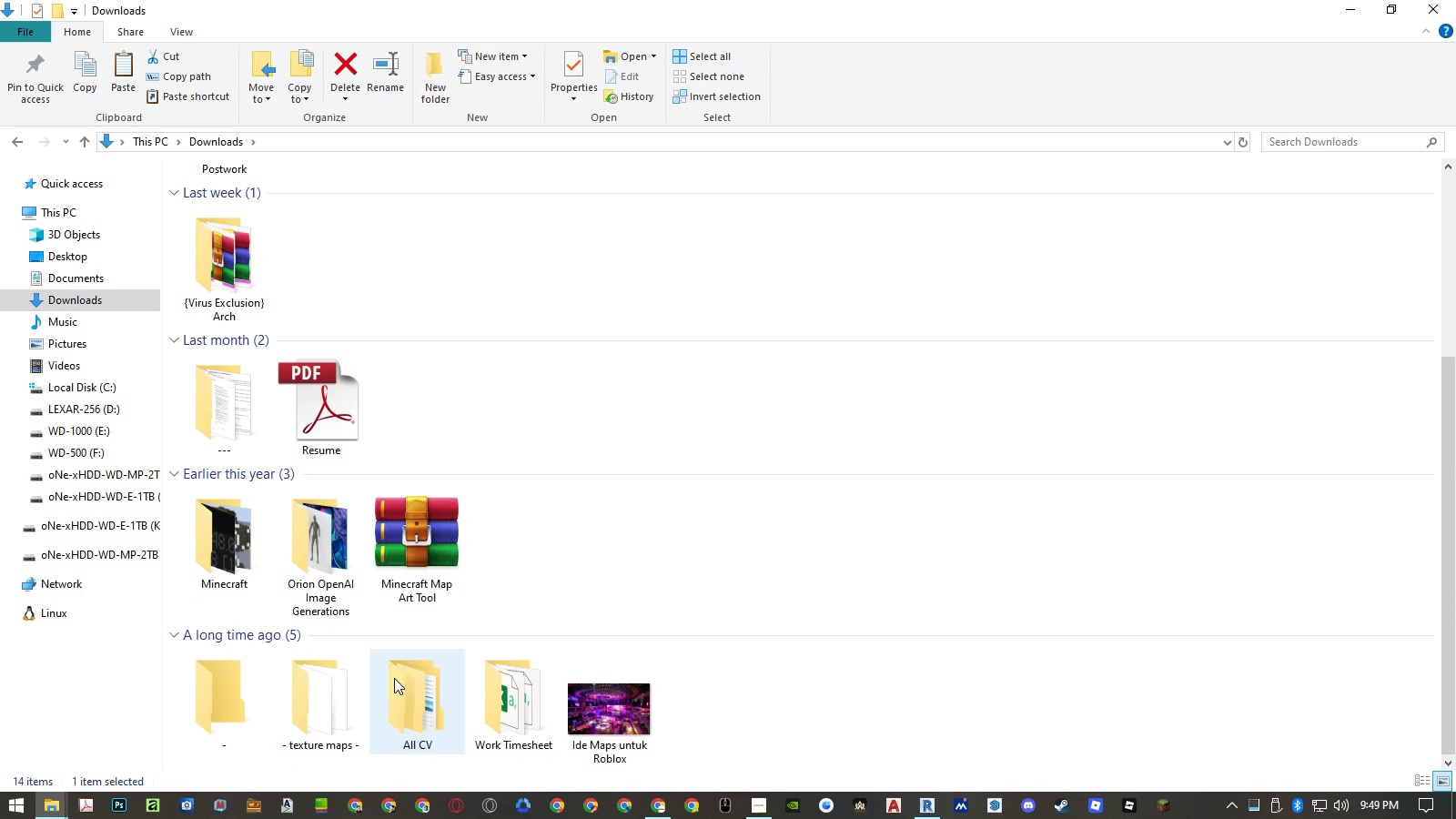 
right_click([327, 704])
 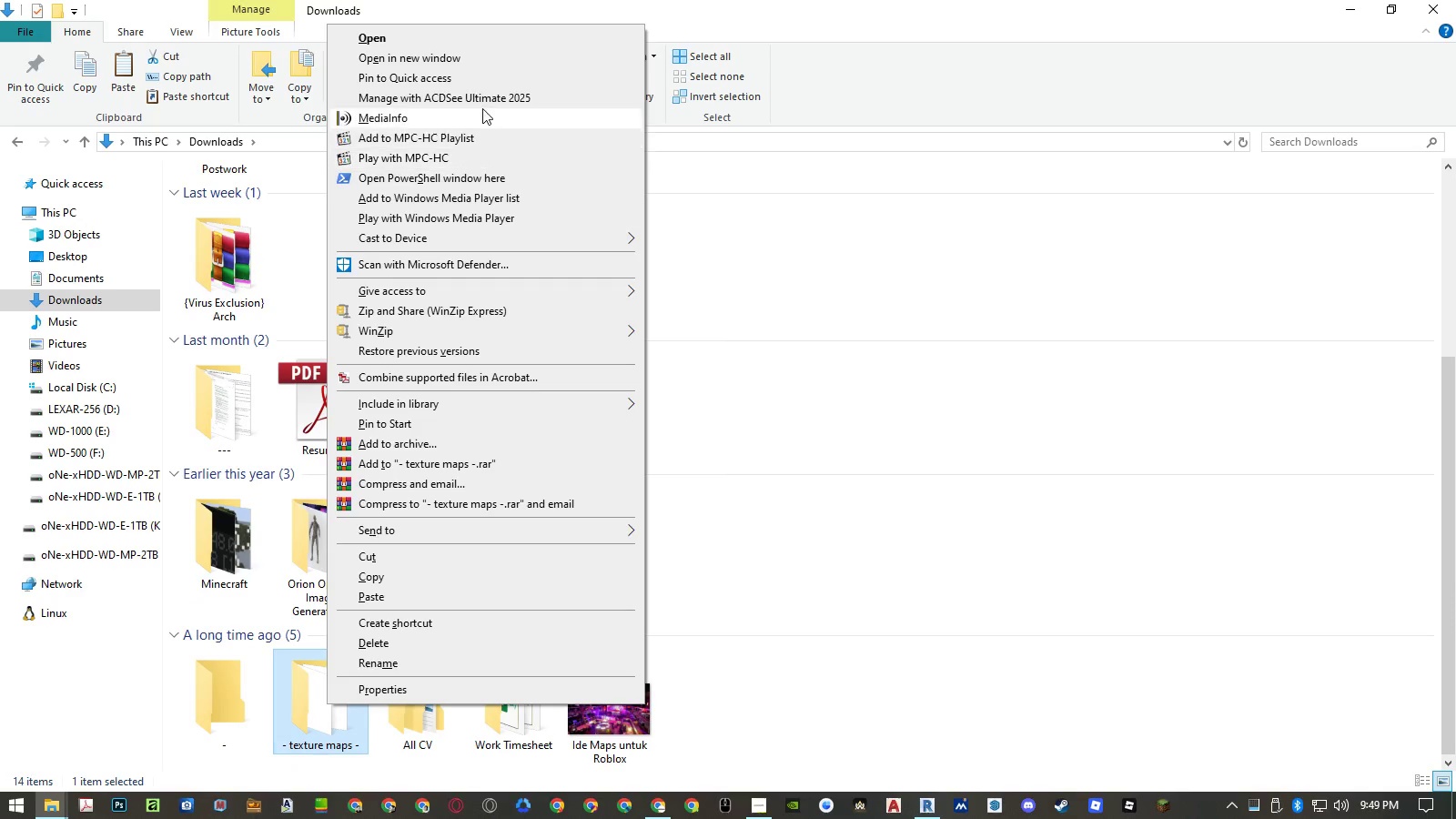 
left_click([480, 62])
 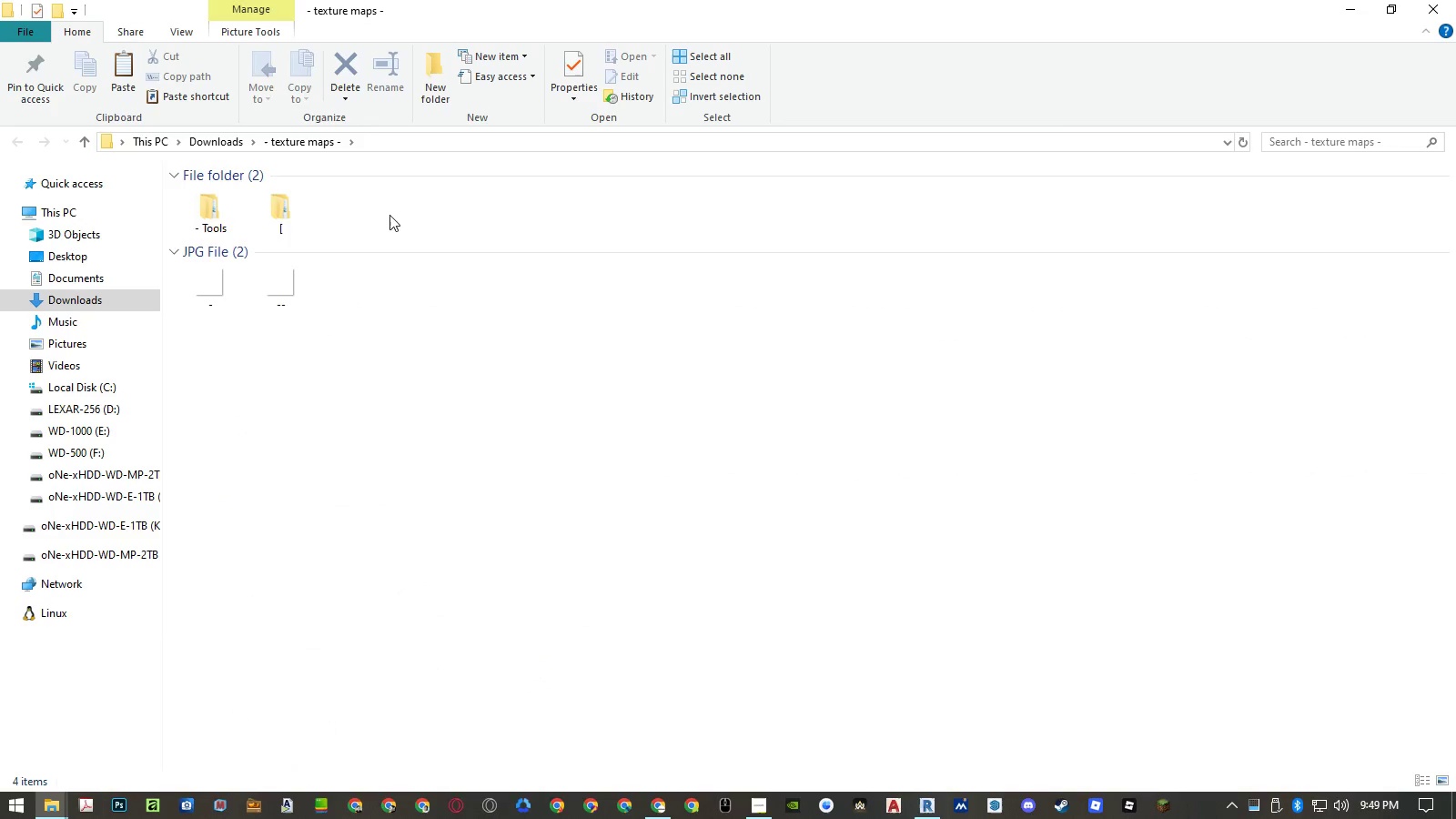 
double_click([225, 214])
 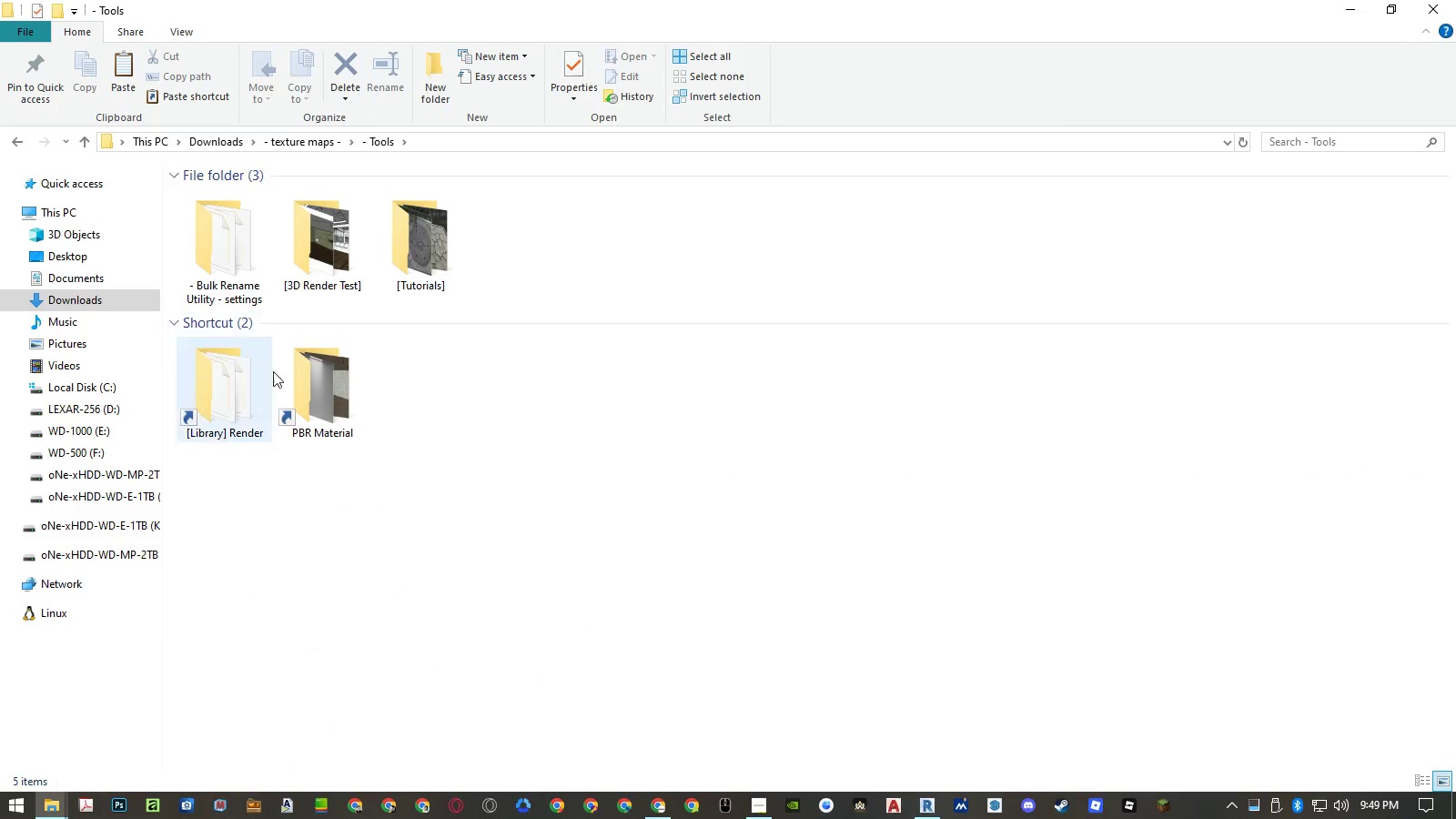 
double_click([318, 388])
 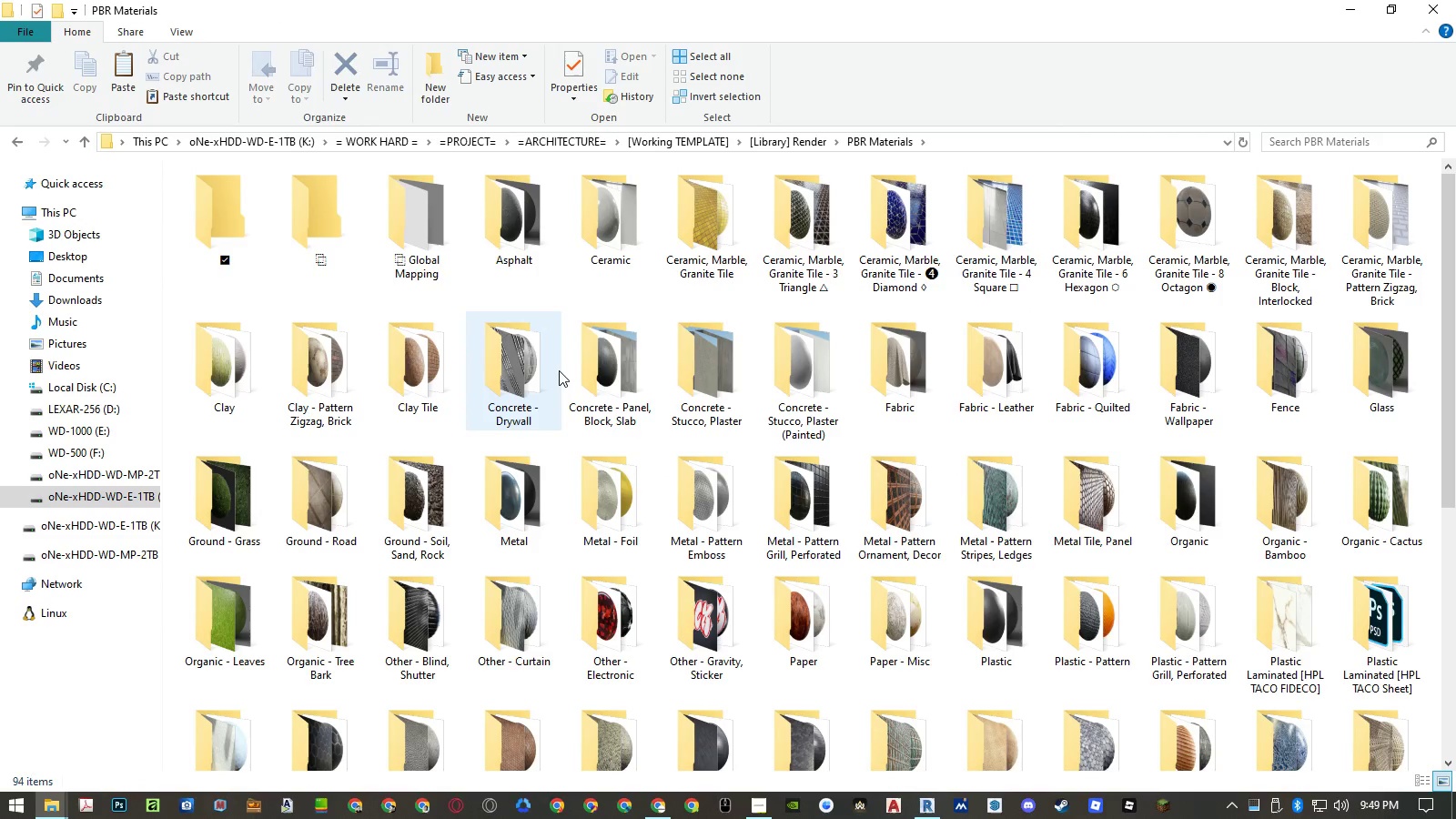 
left_click([560, 370])
 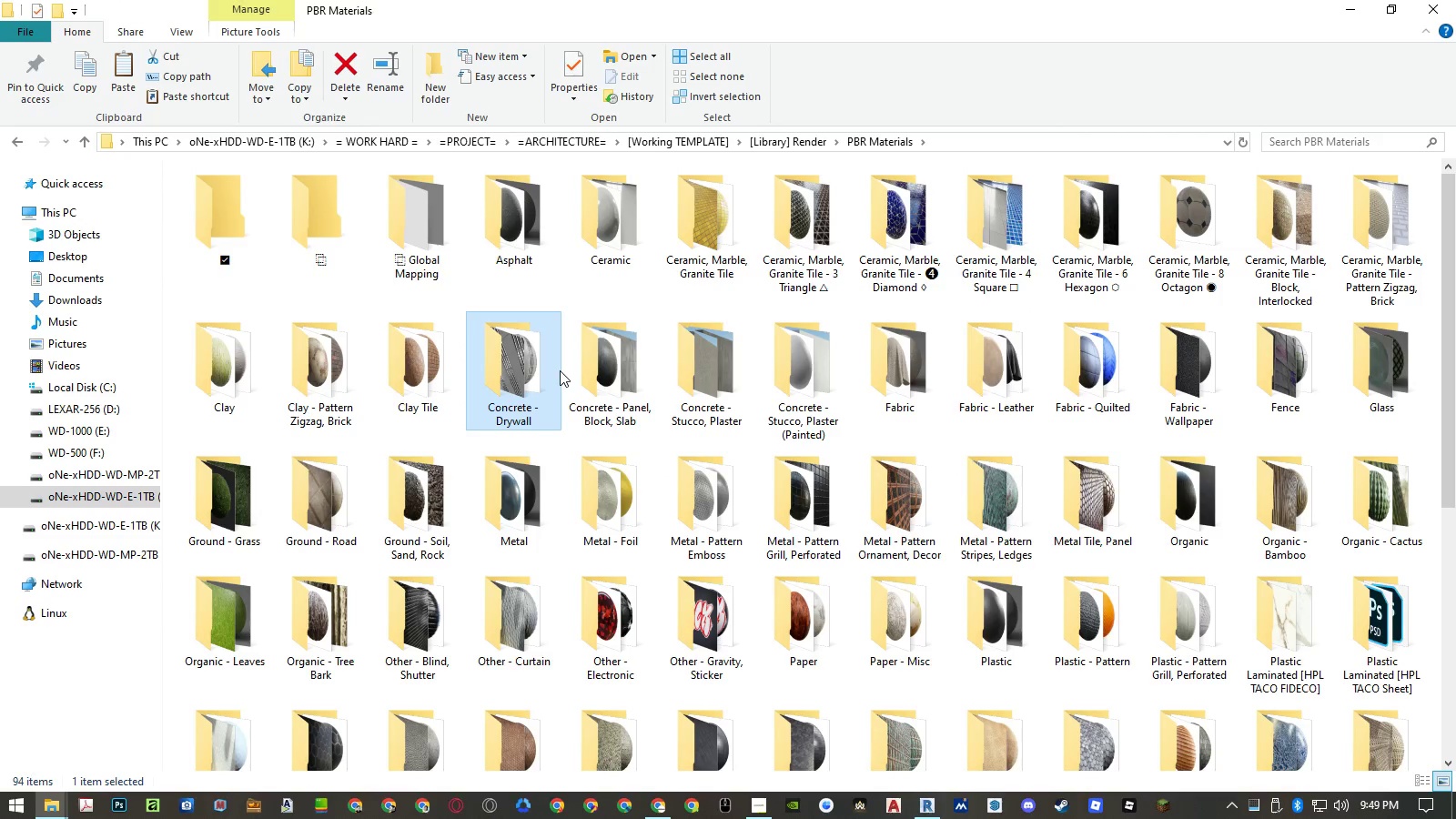 
key(S)
 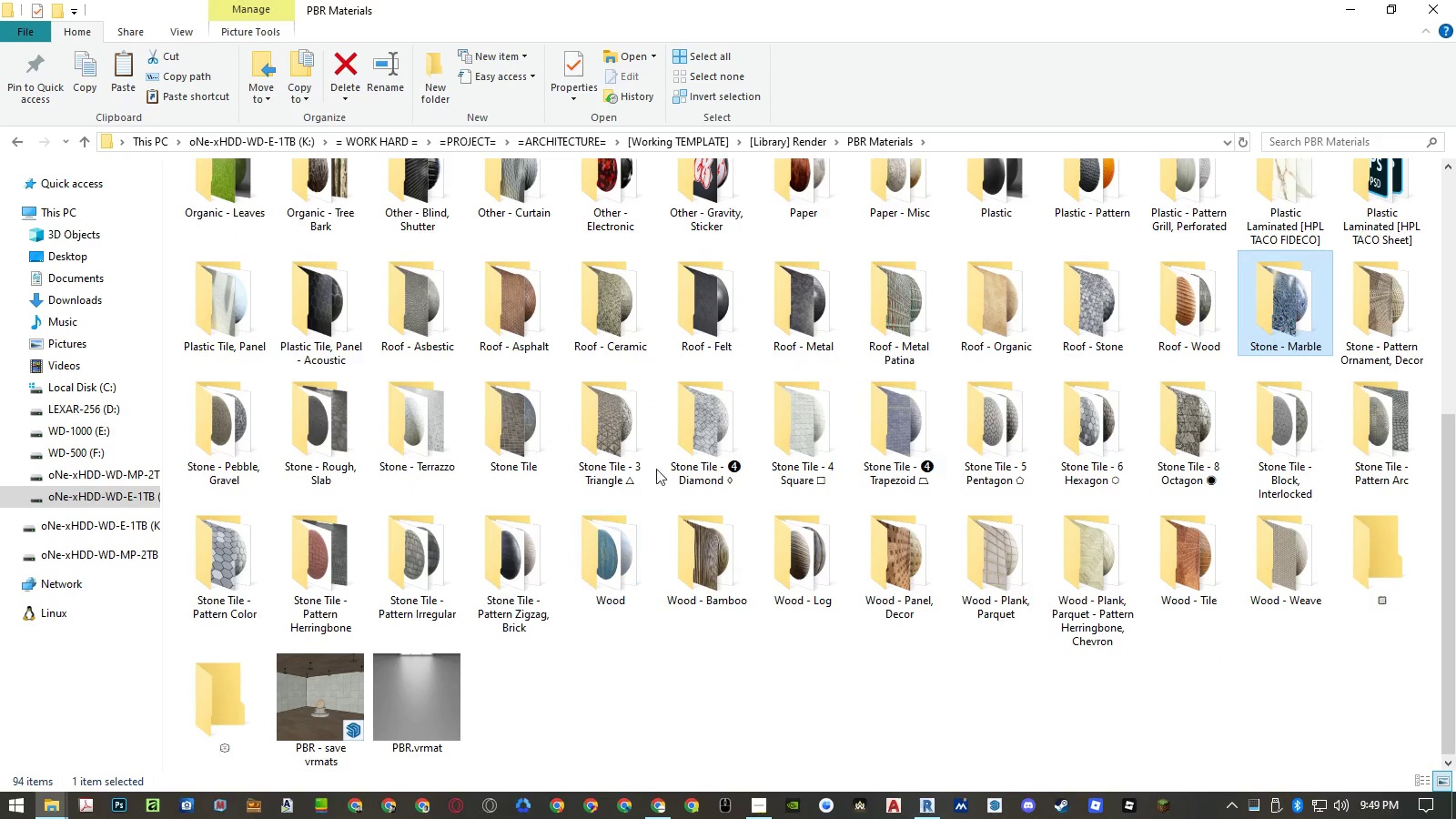 
wait(6.51)
 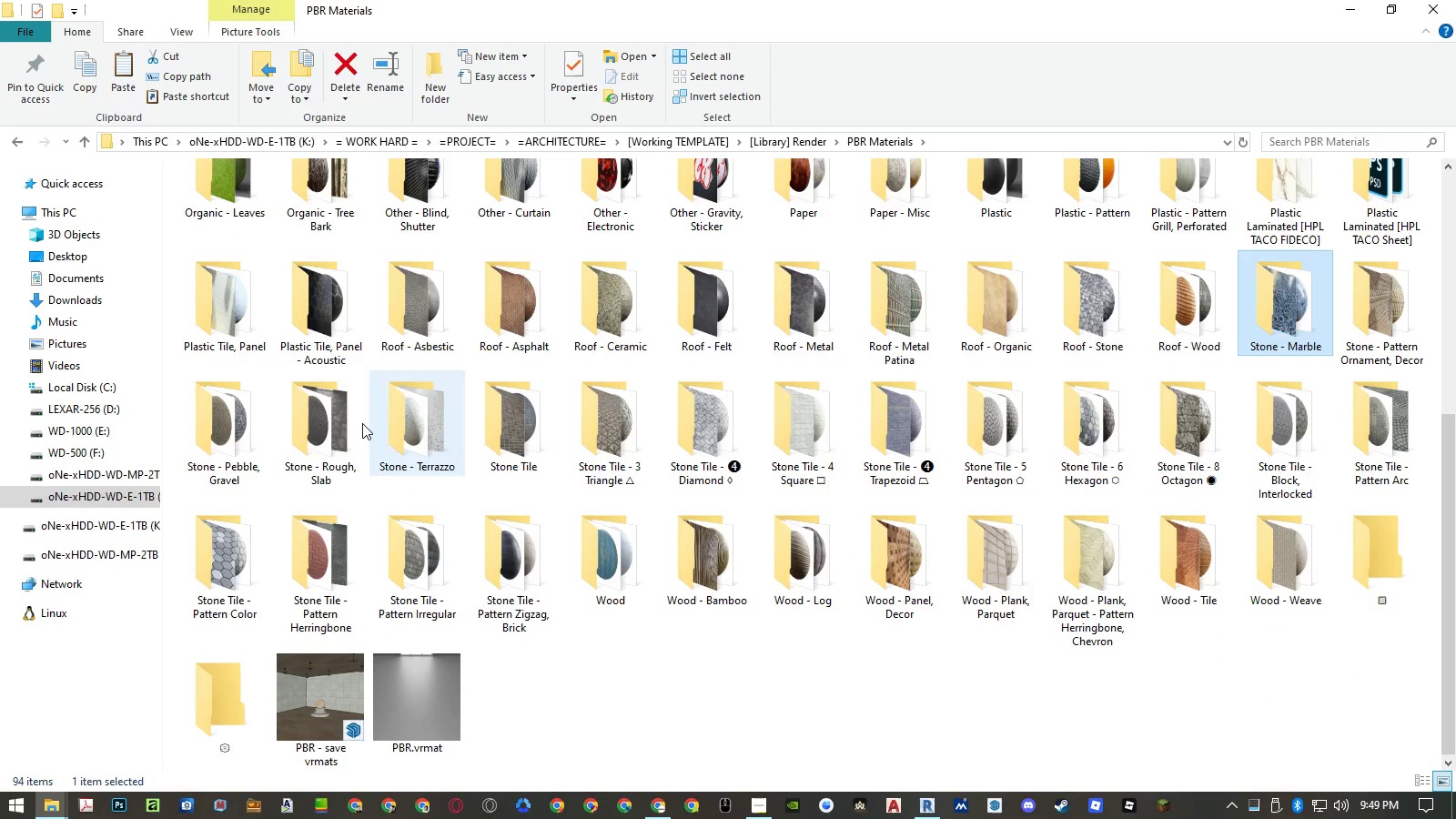 
key(M)
 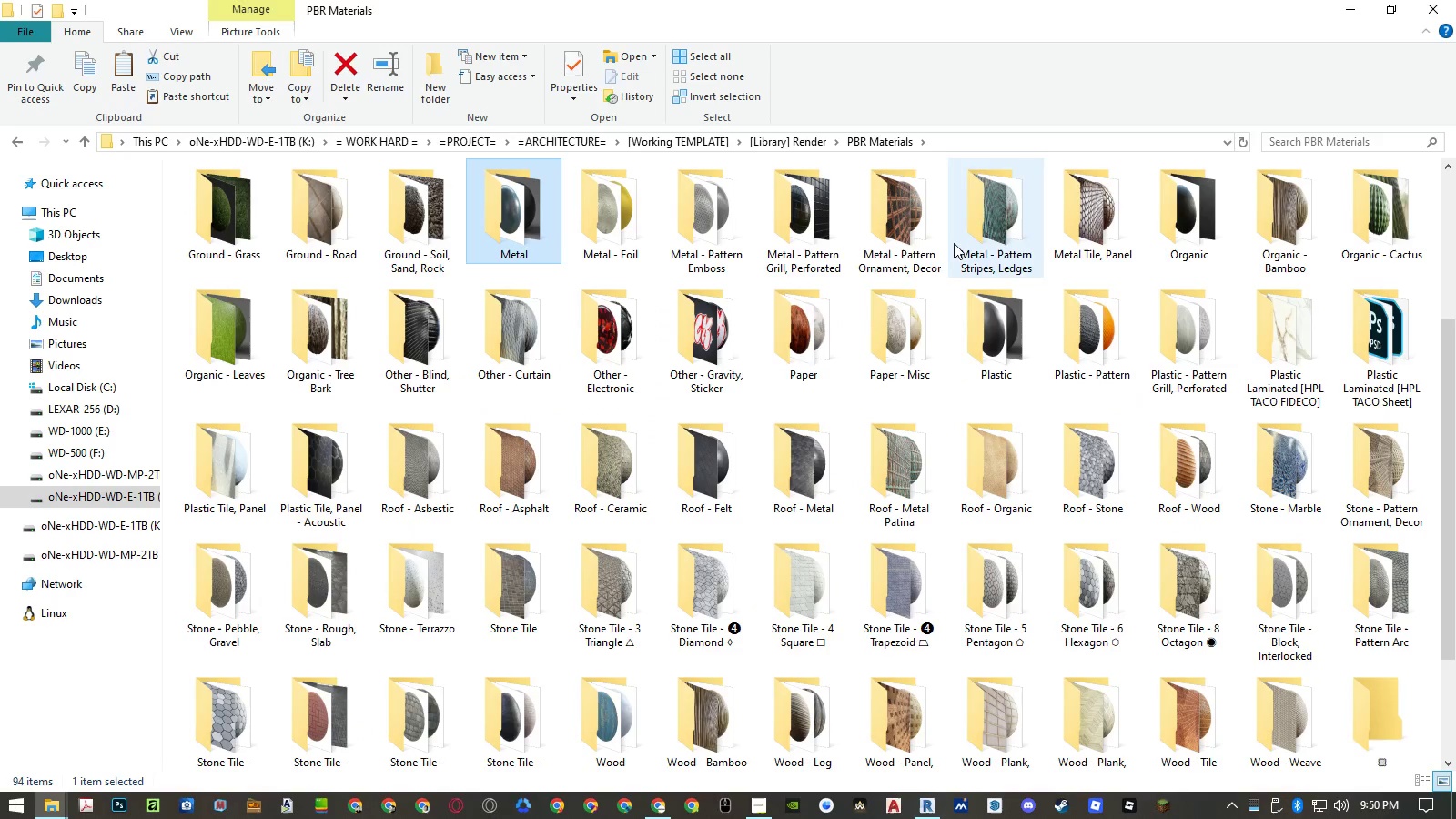 
wait(5.74)
 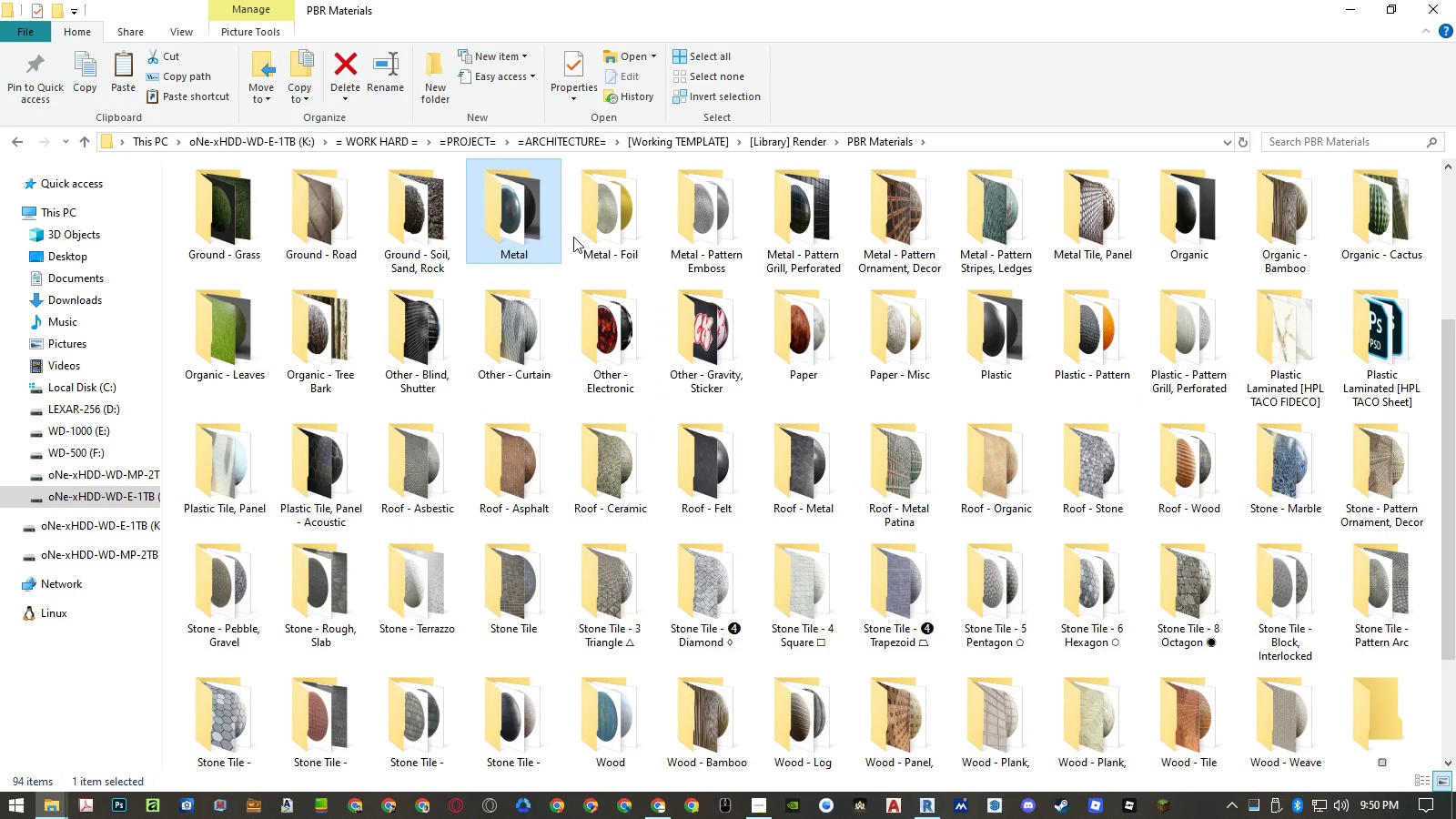 
double_click([806, 239])
 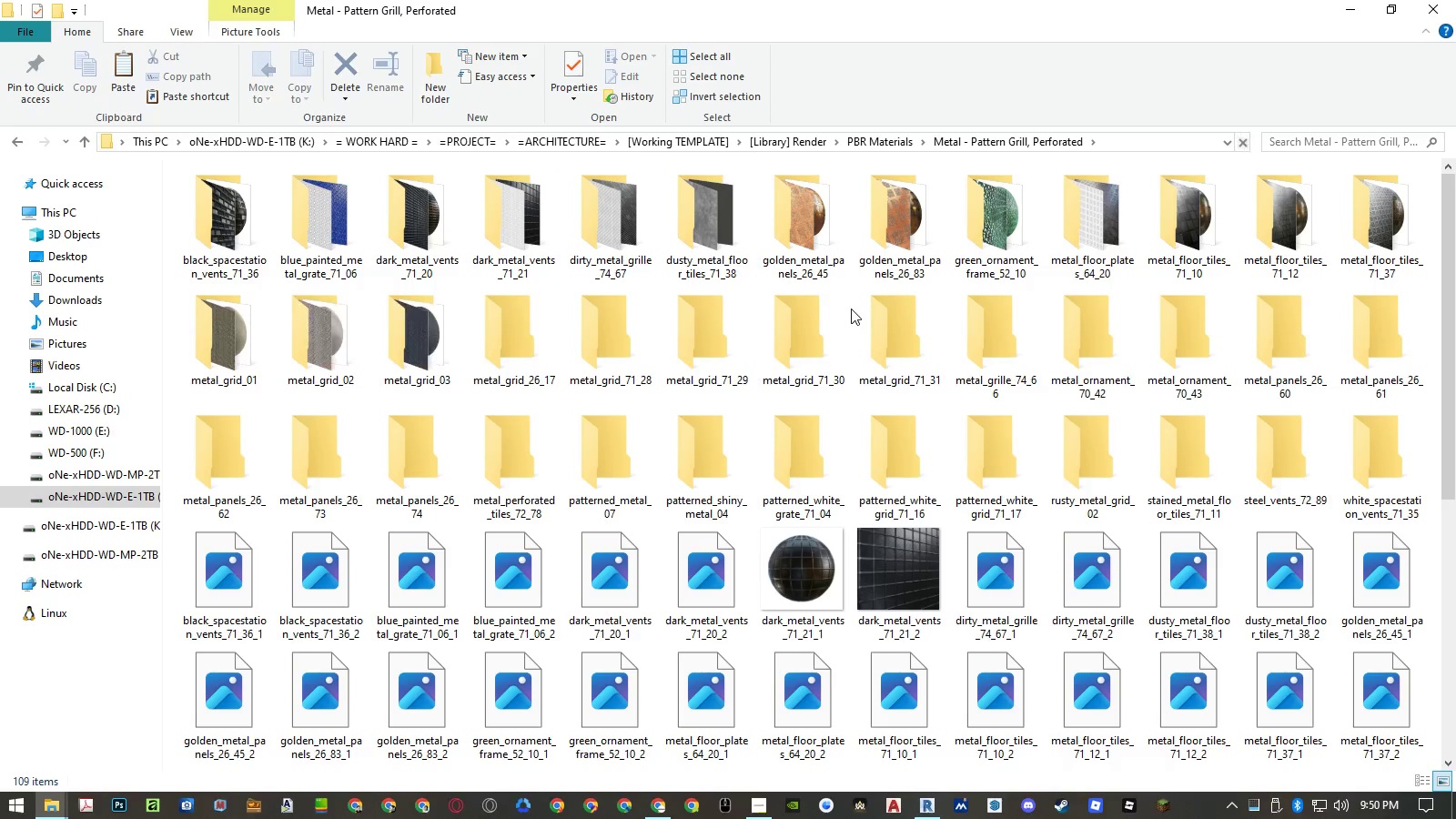 
left_click([252, 571])
 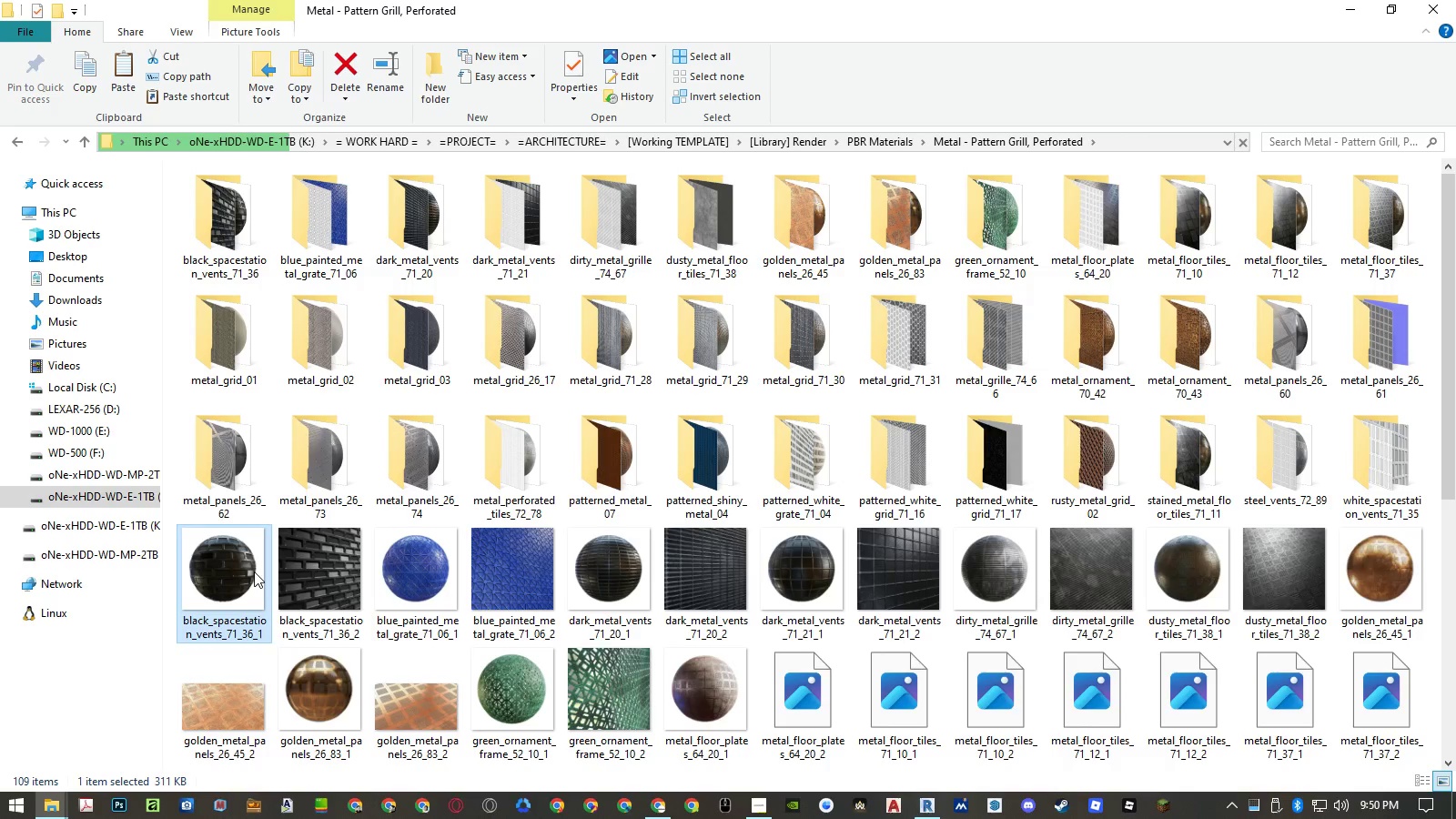 
key(ArrowDown)
 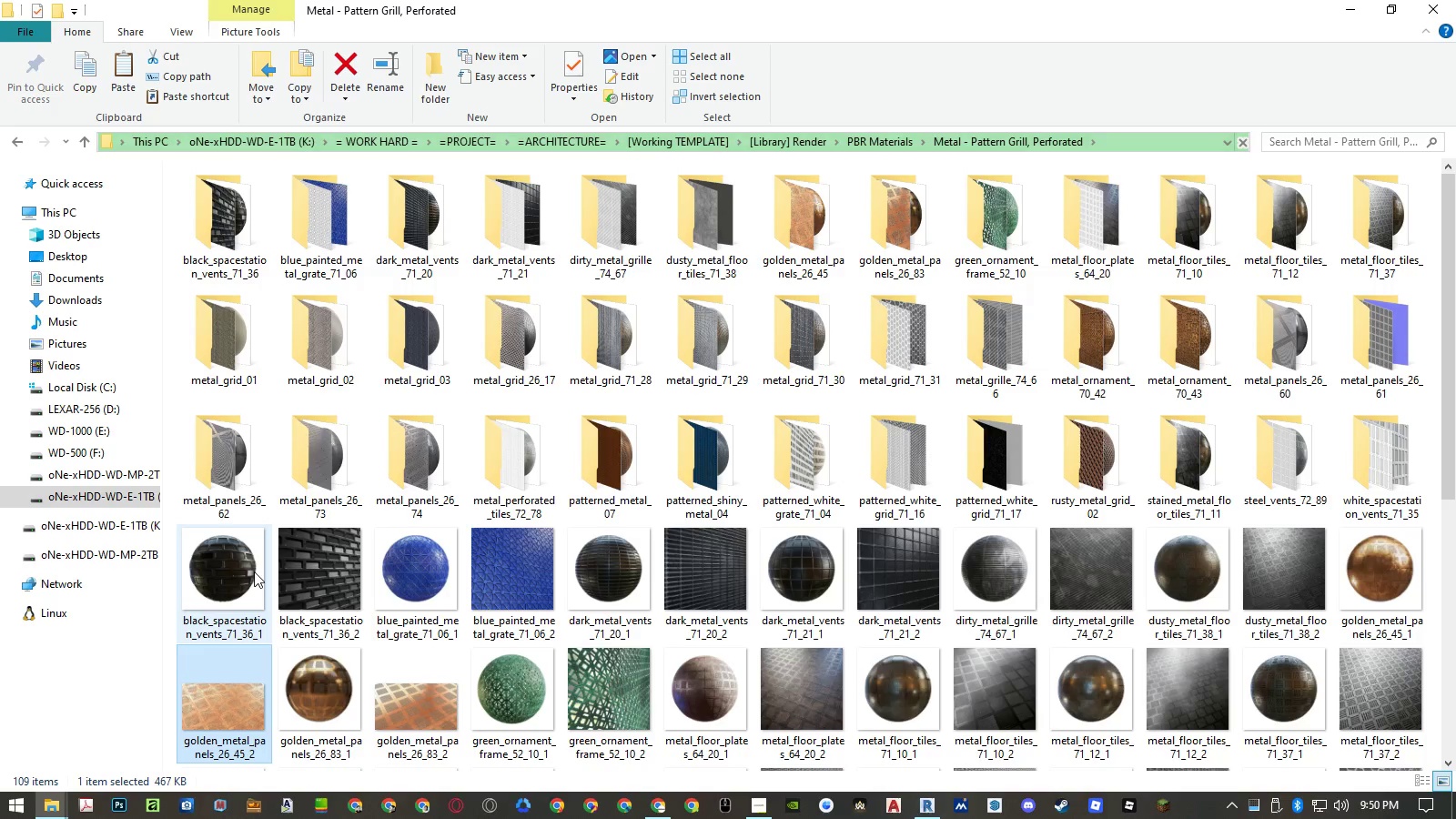 
key(ArrowDown)
 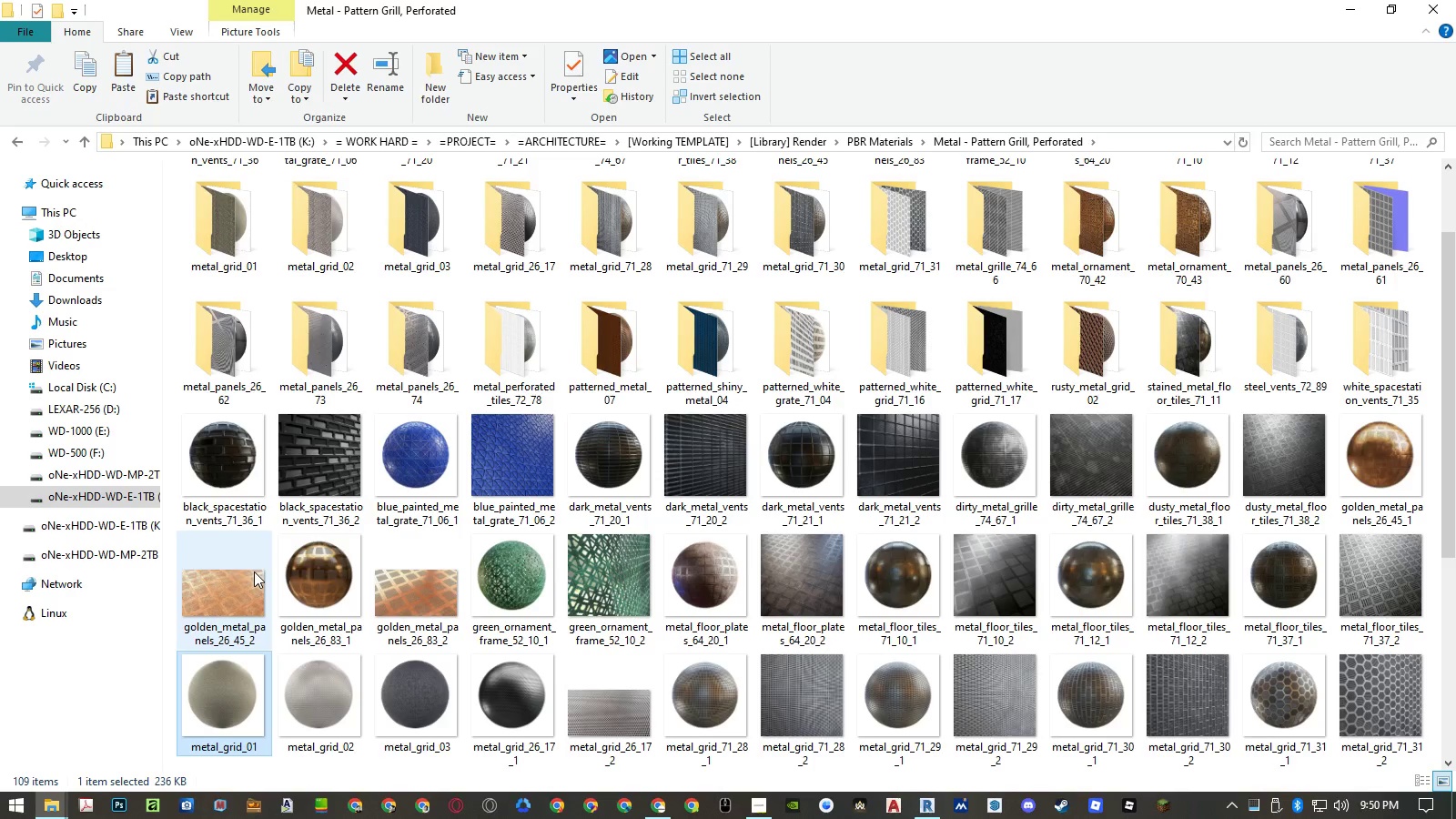 
key(ArrowDown)
 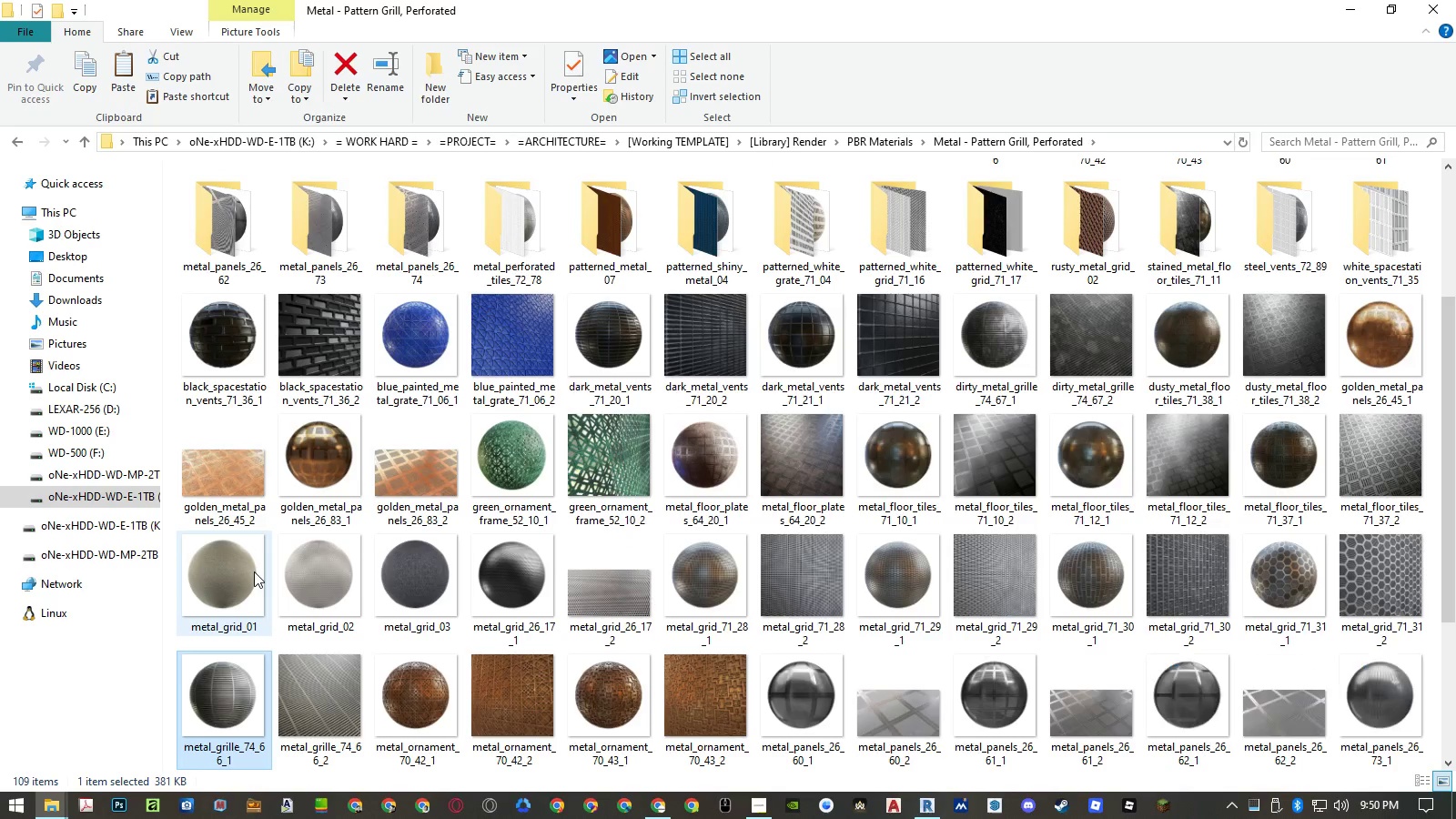 
key(ArrowUp)
 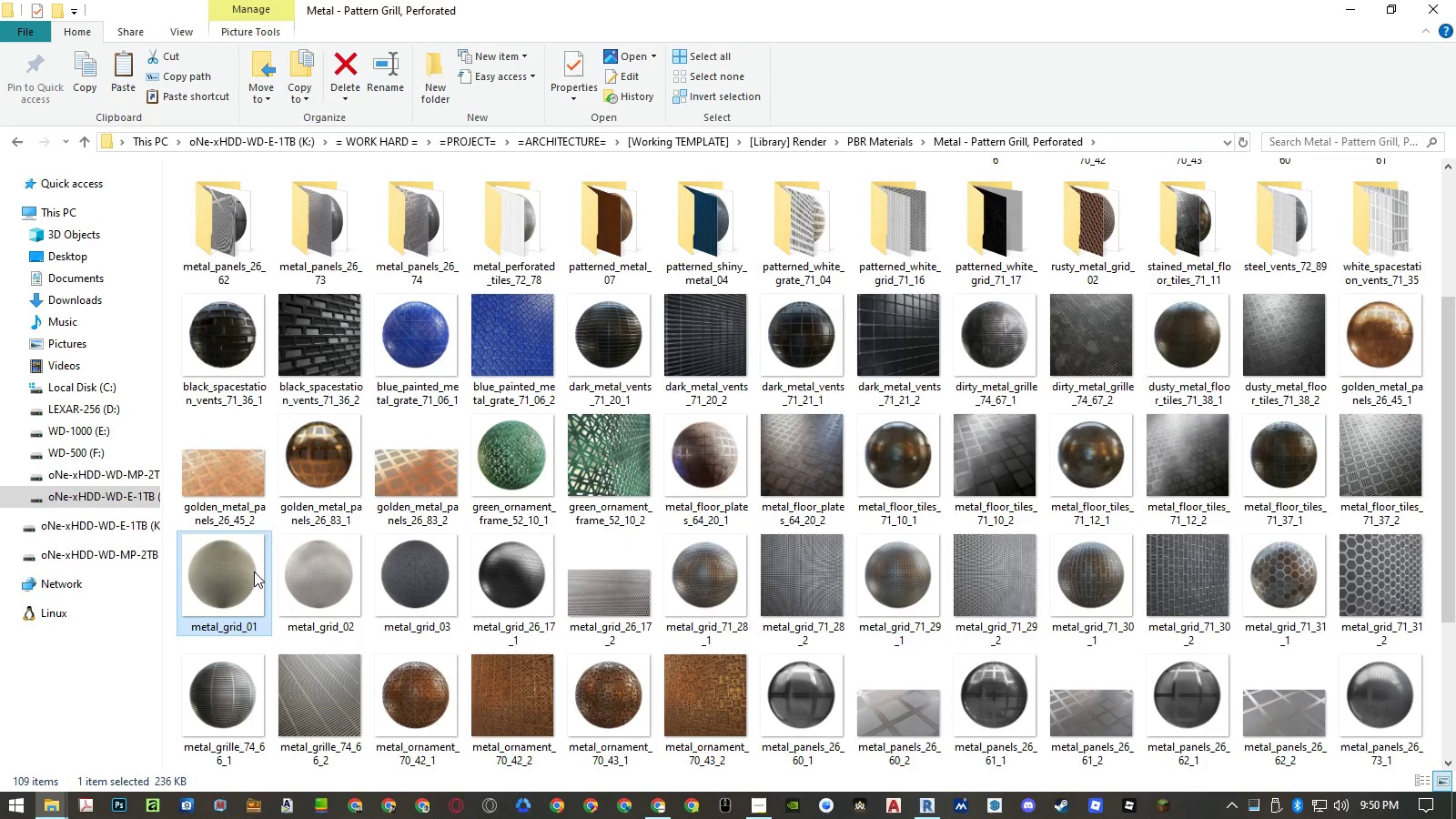 
key(ArrowRight)
 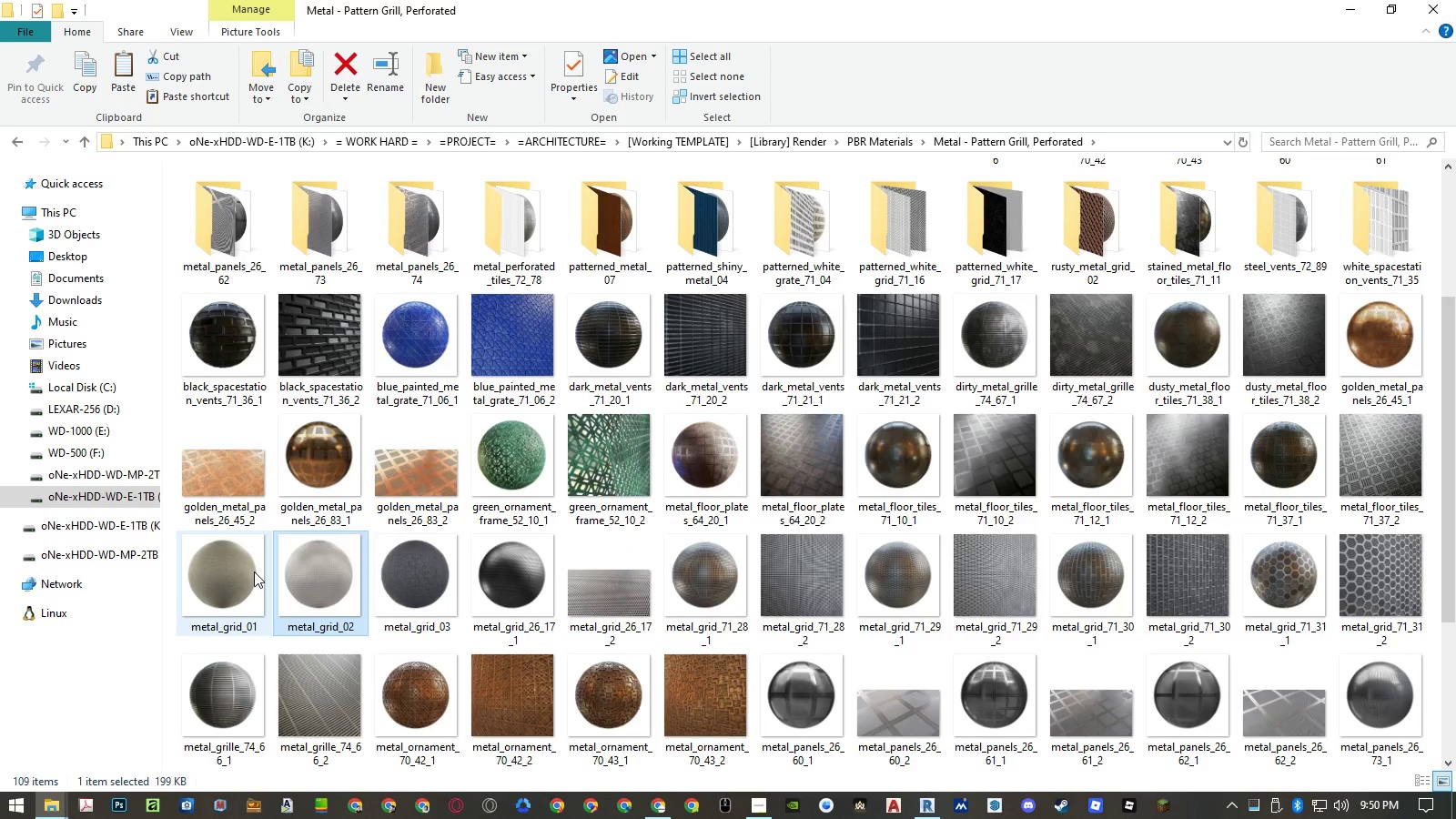 
key(ArrowRight)
 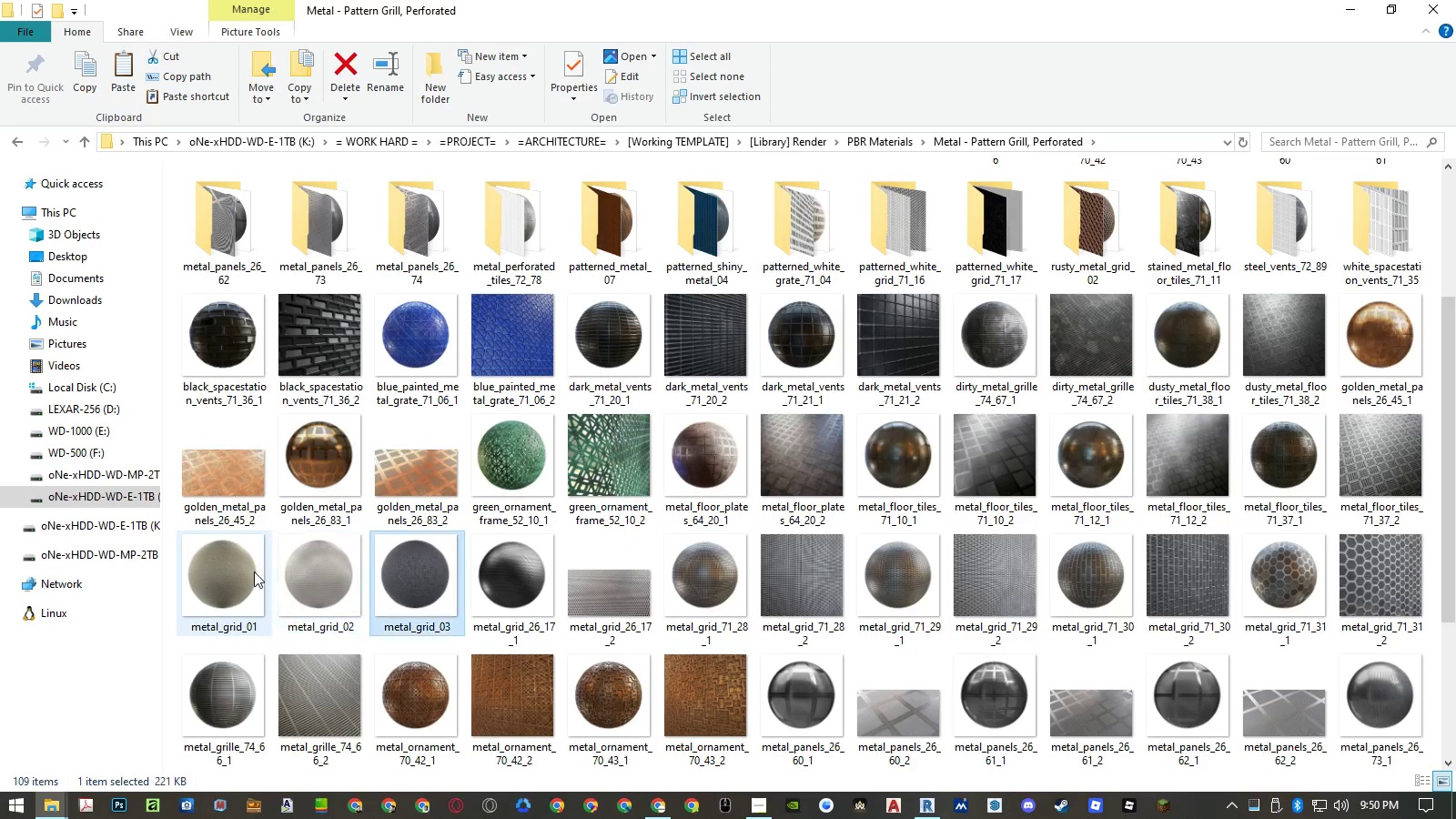 
key(ArrowRight)
 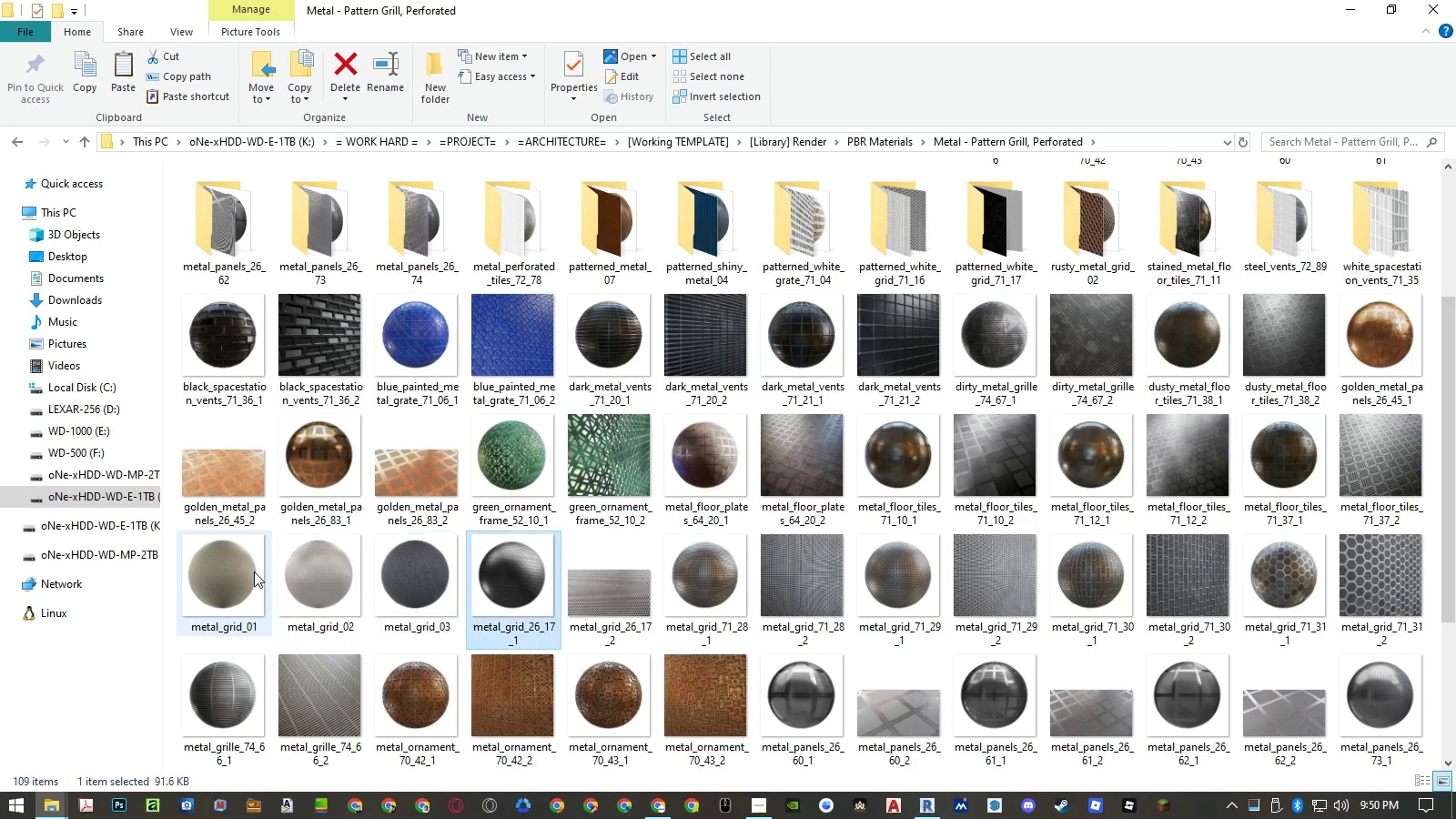 
key(ArrowRight)
 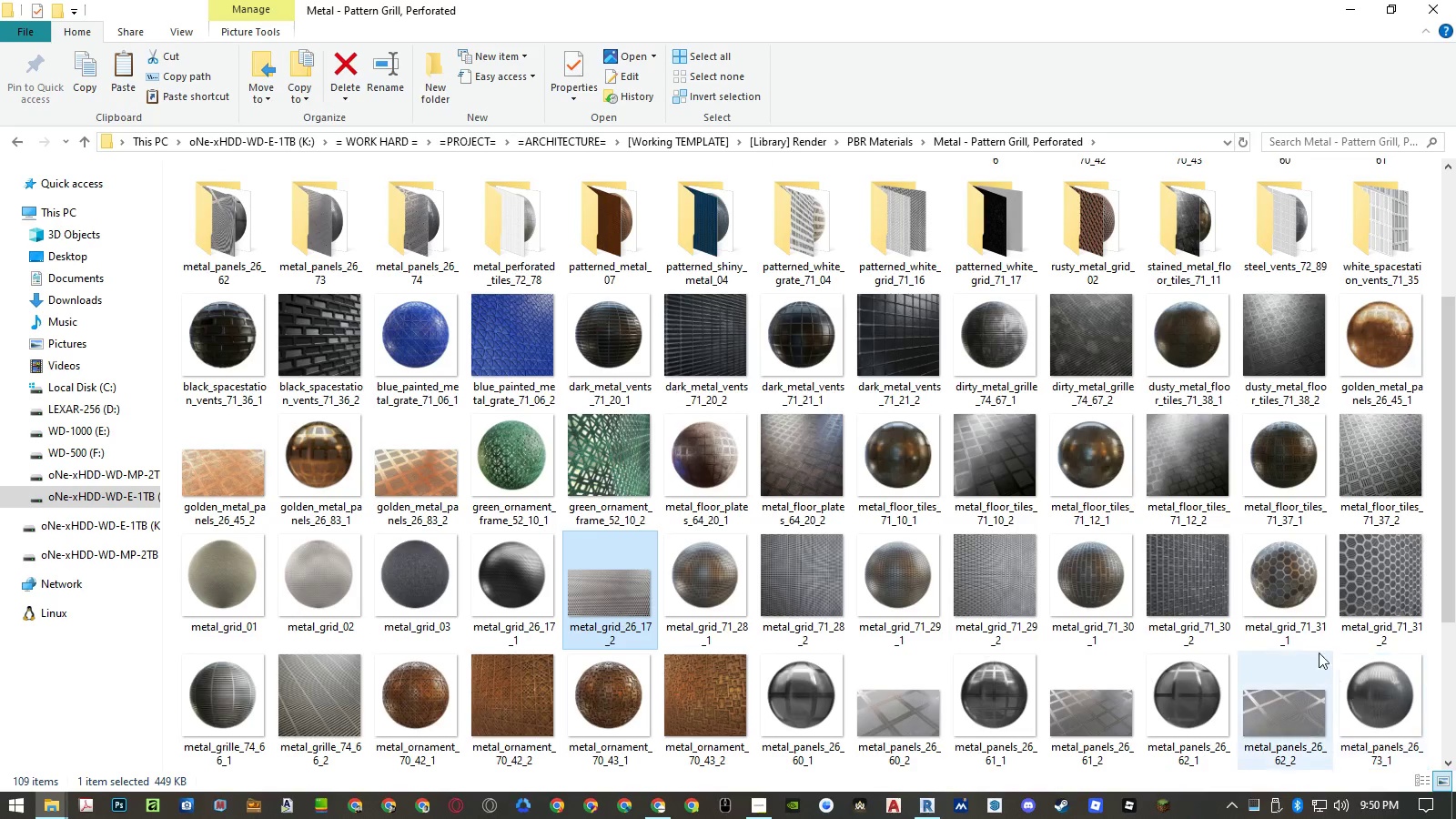 
wait(5.34)
 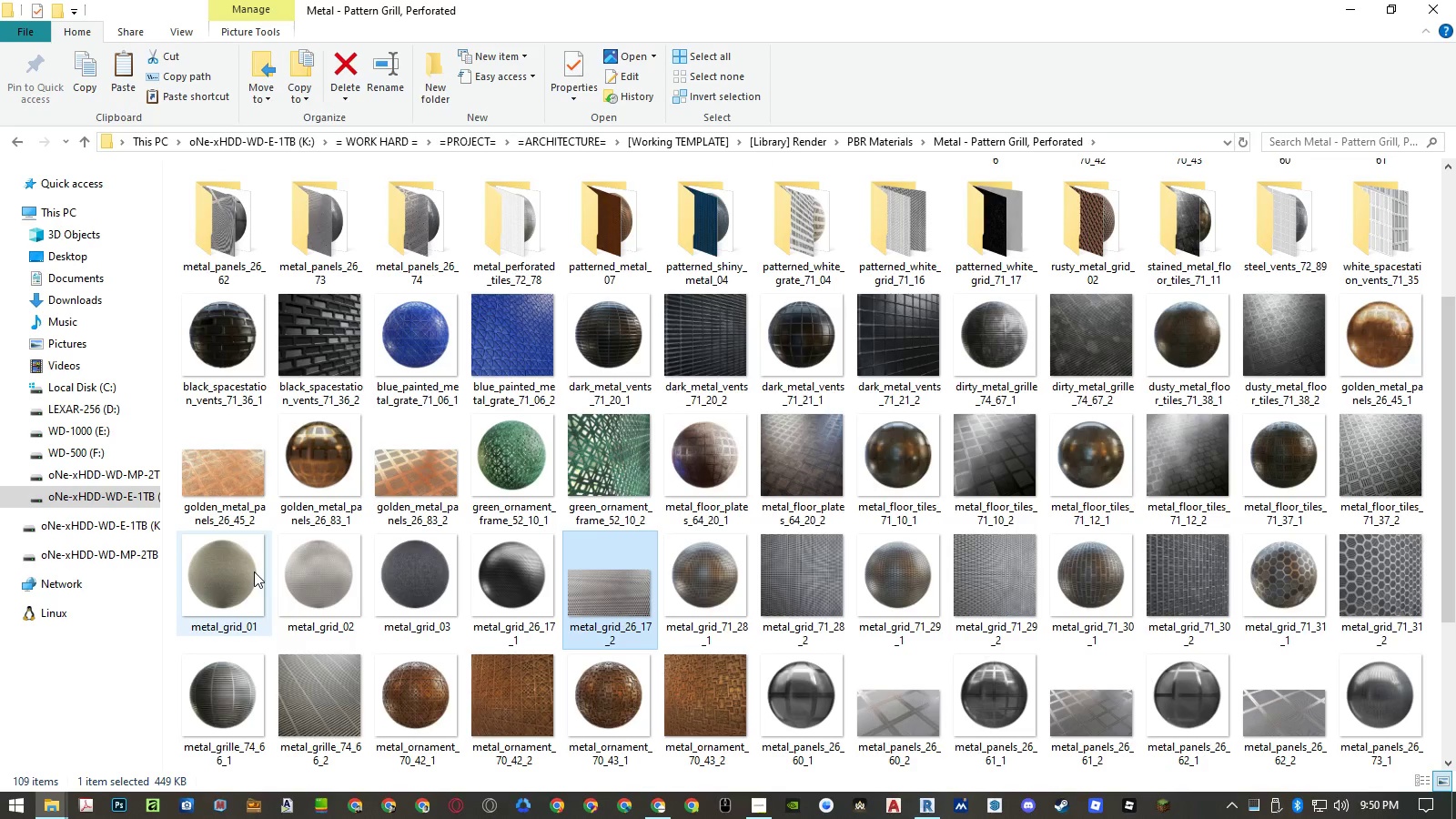 
right_click([753, 639])
 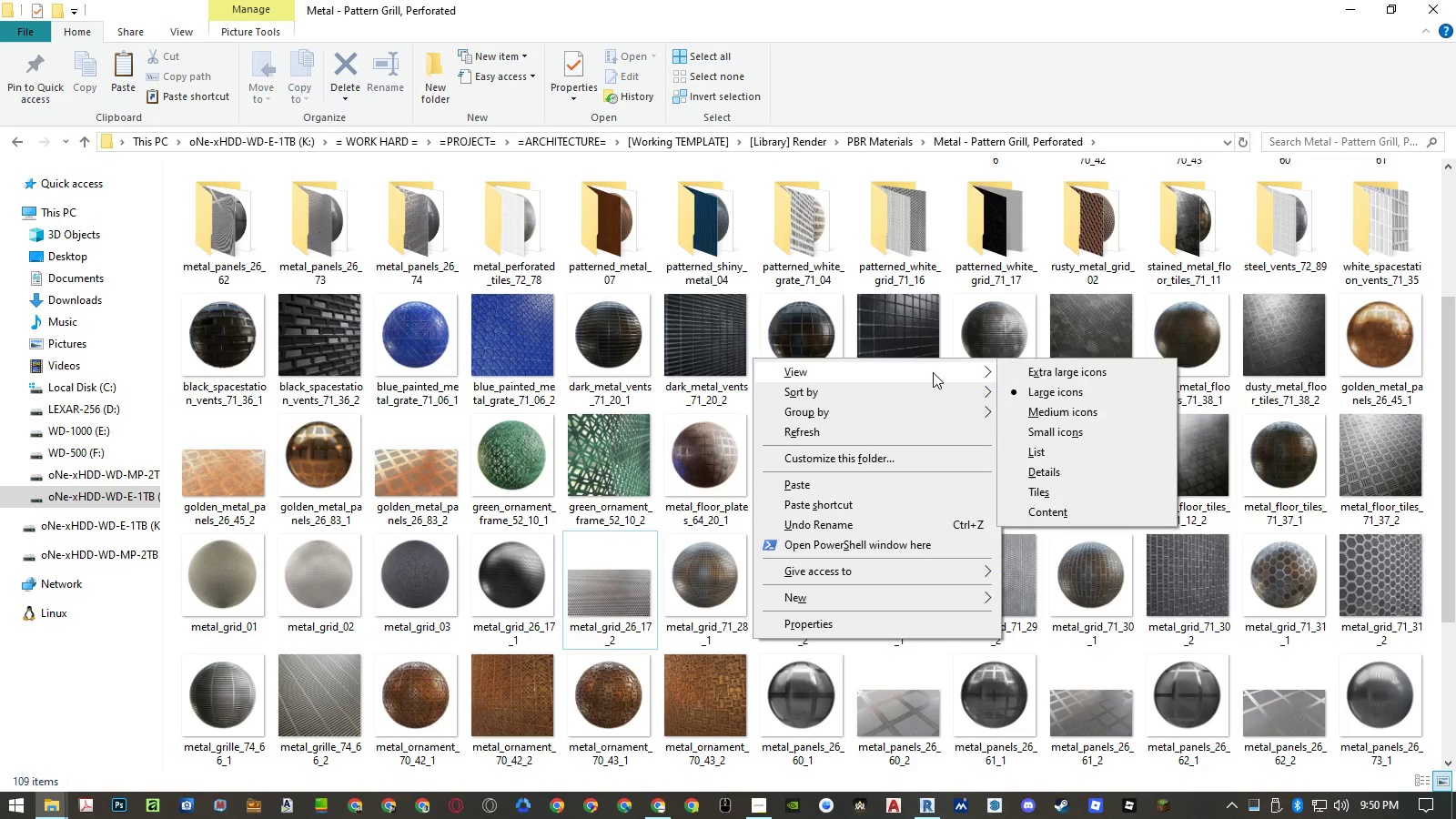 
double_click([1089, 373])
 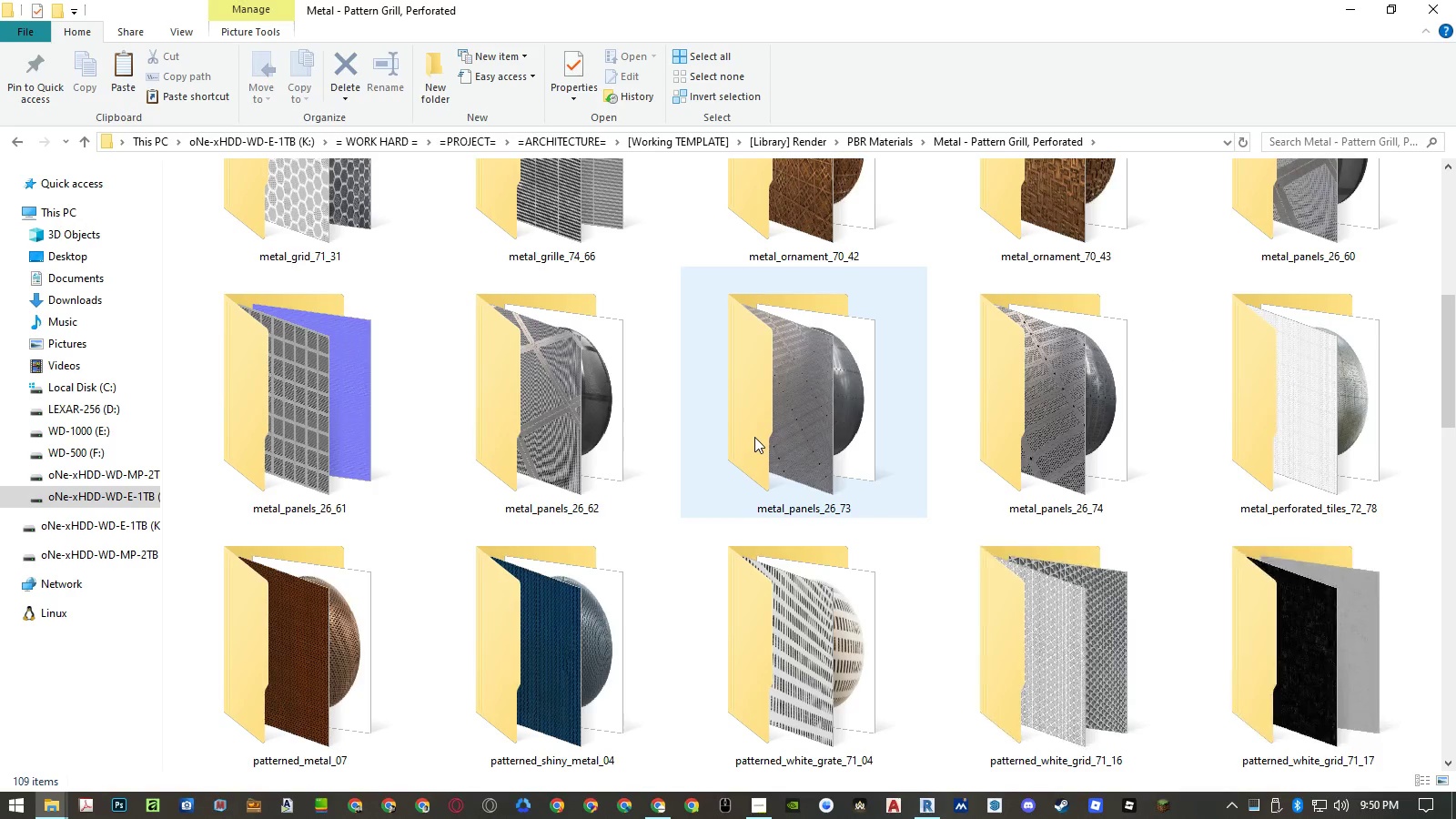 
scroll: coordinate [754, 437], scroll_direction: none, amount: 0.0
 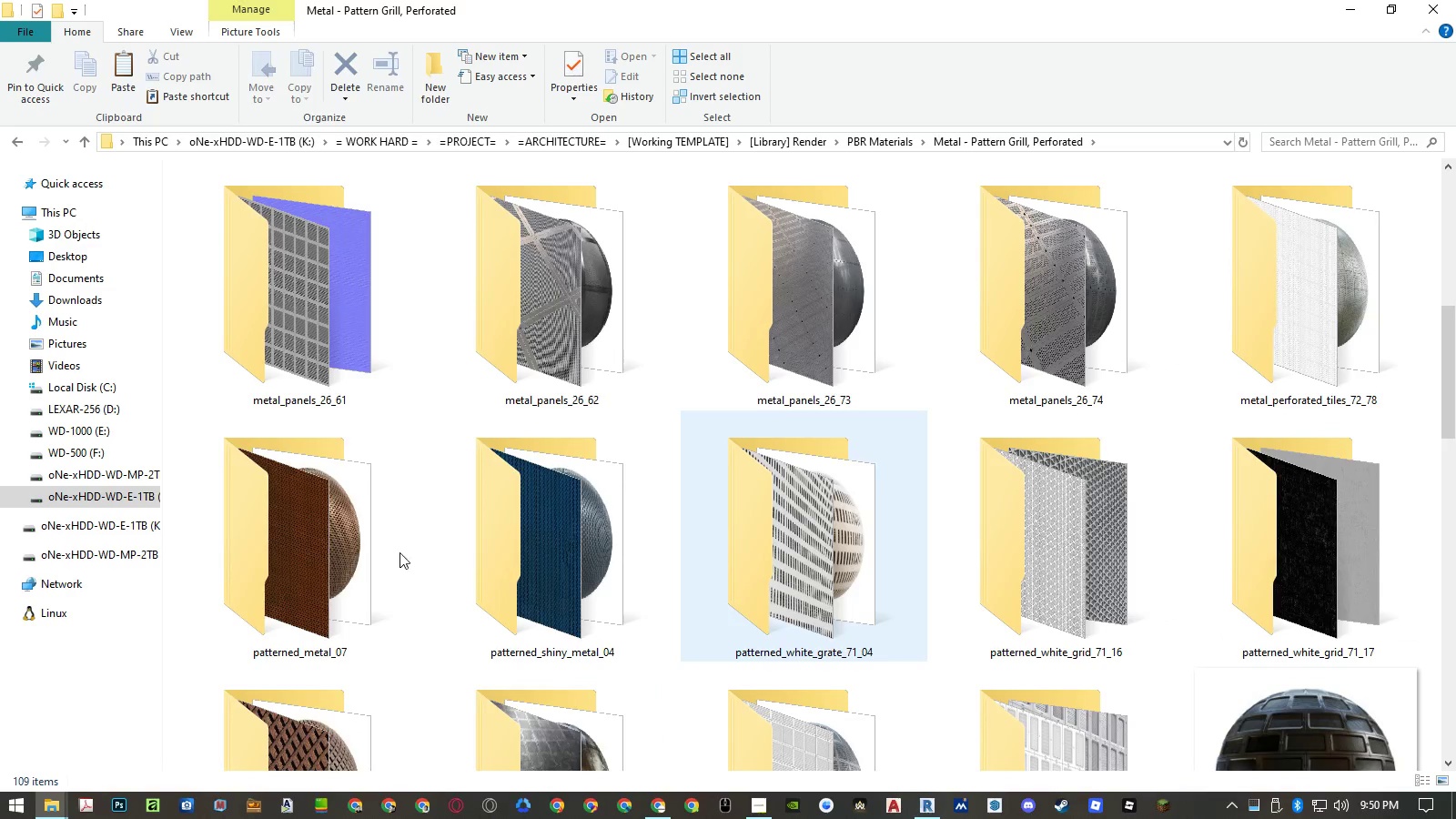 
left_click([364, 576])
 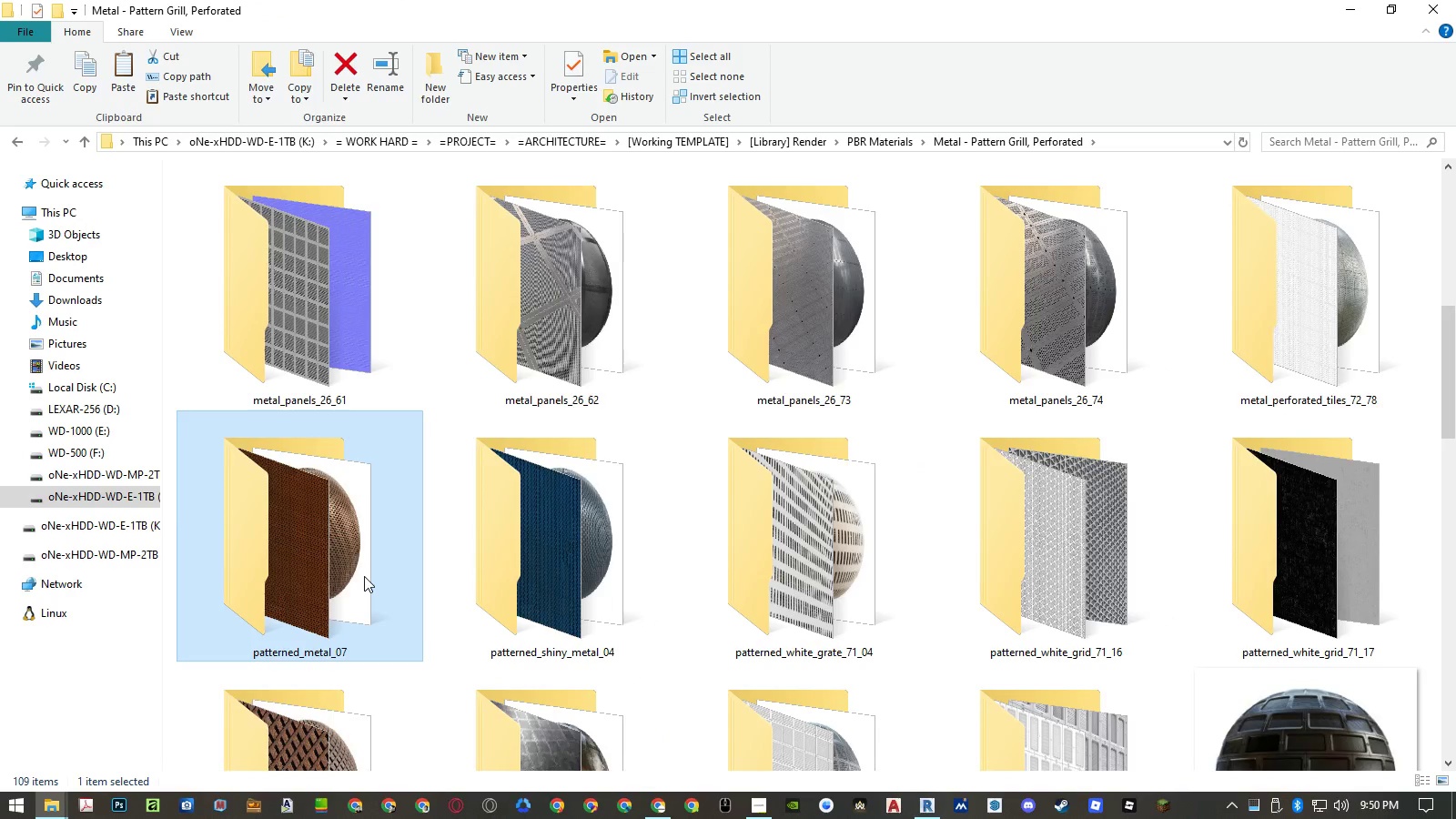 
key(ArrowDown)
 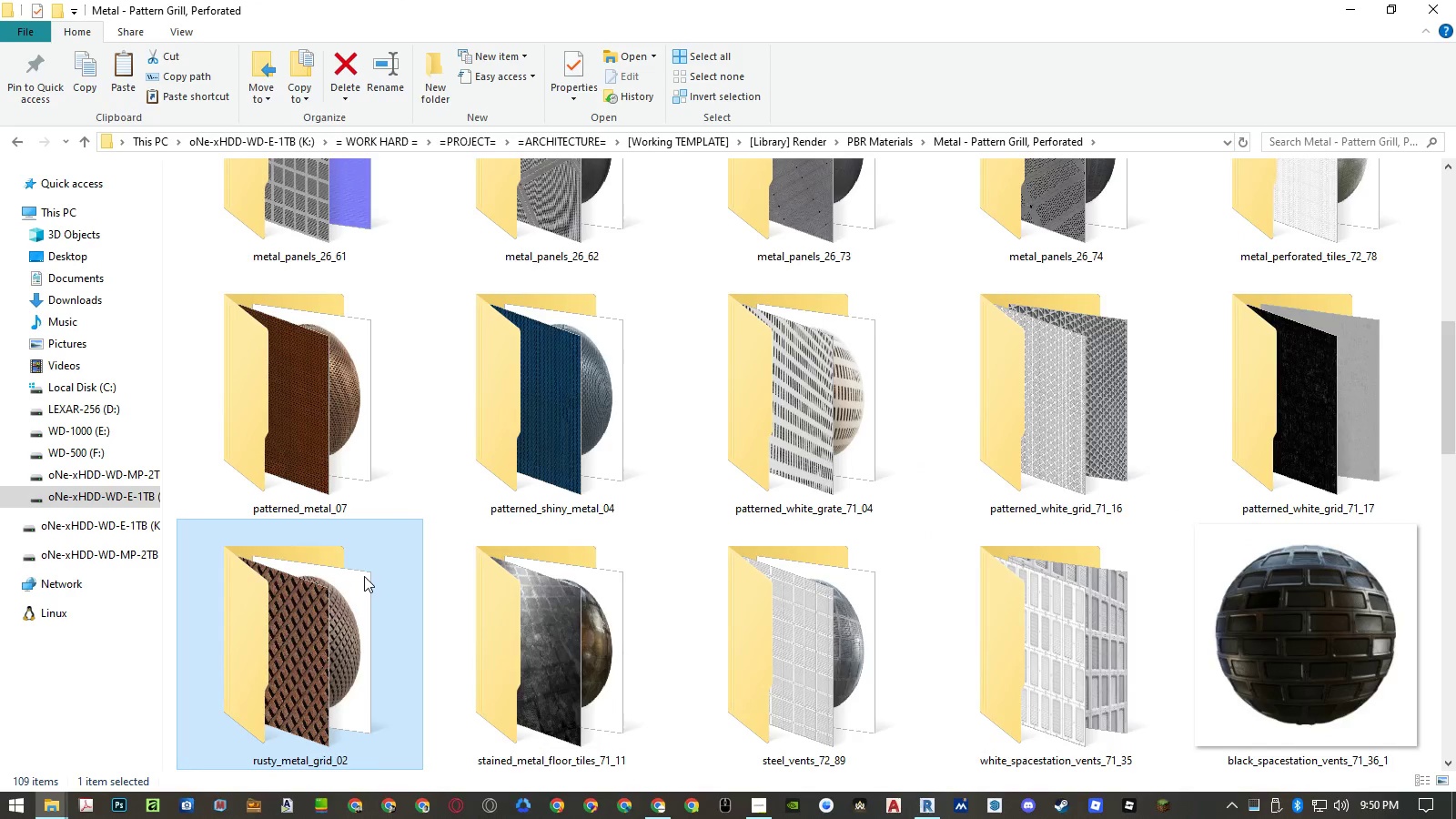 
key(ArrowDown)
 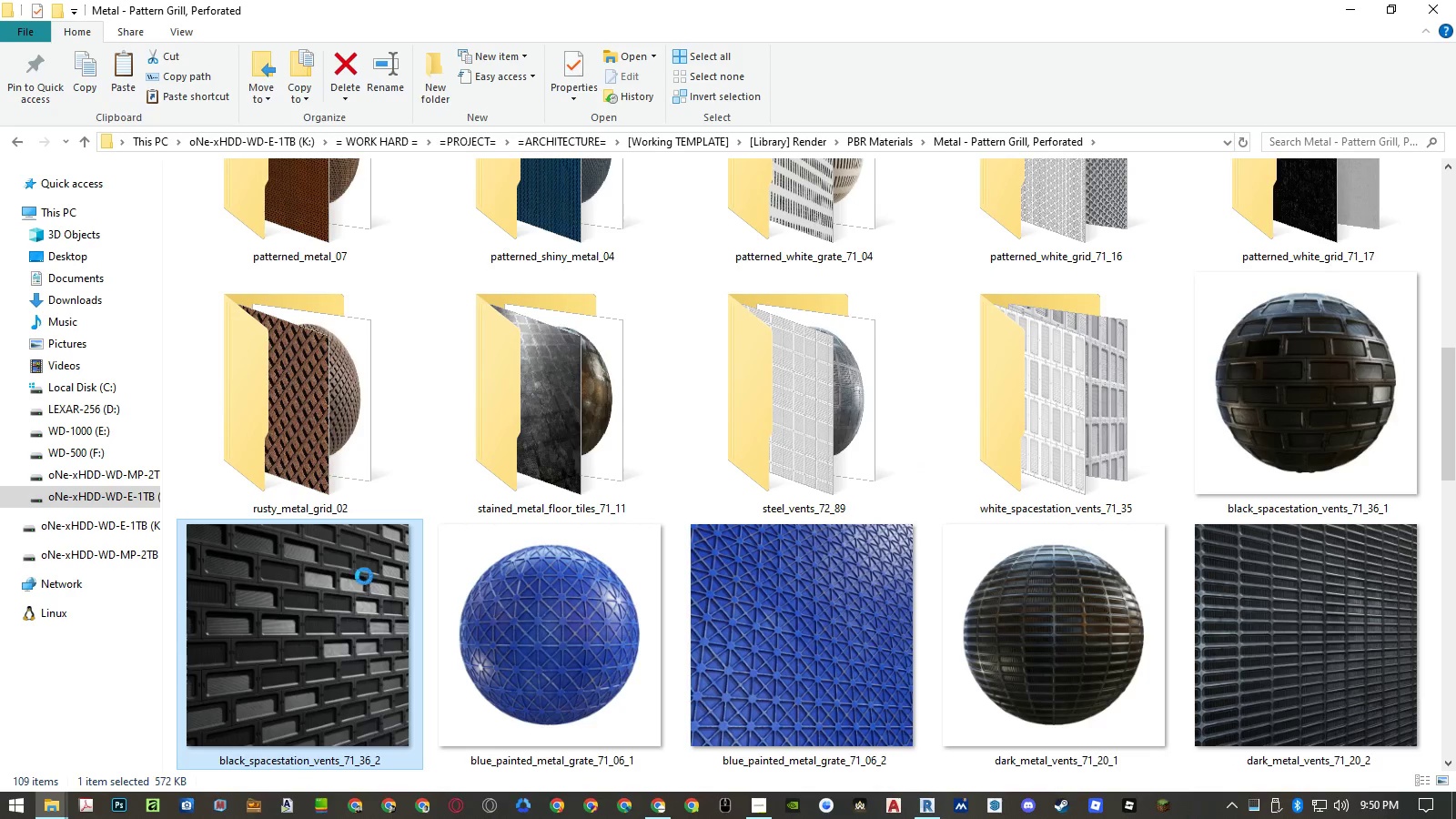 
key(ArrowDown)
 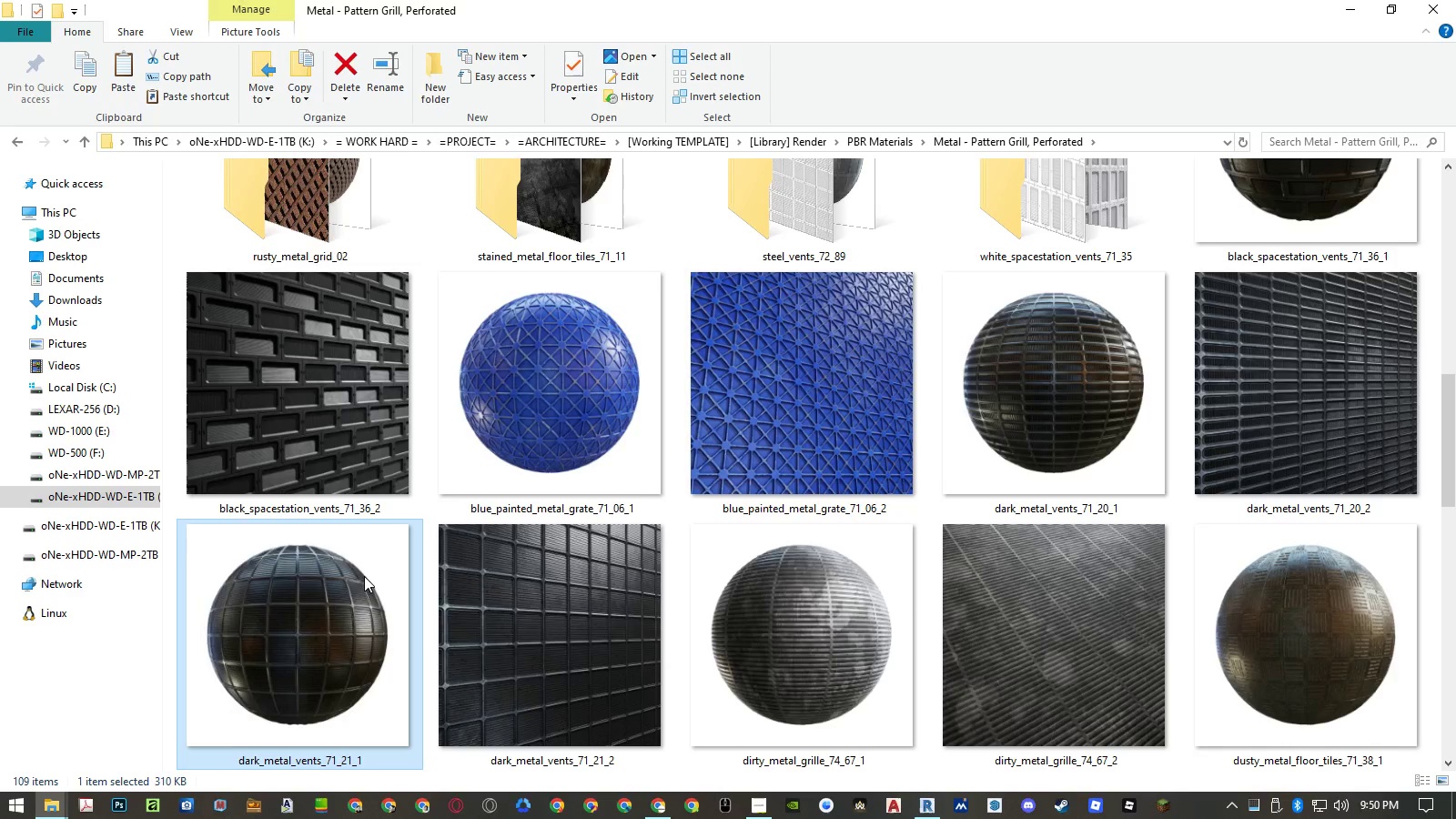 
key(ArrowDown)
 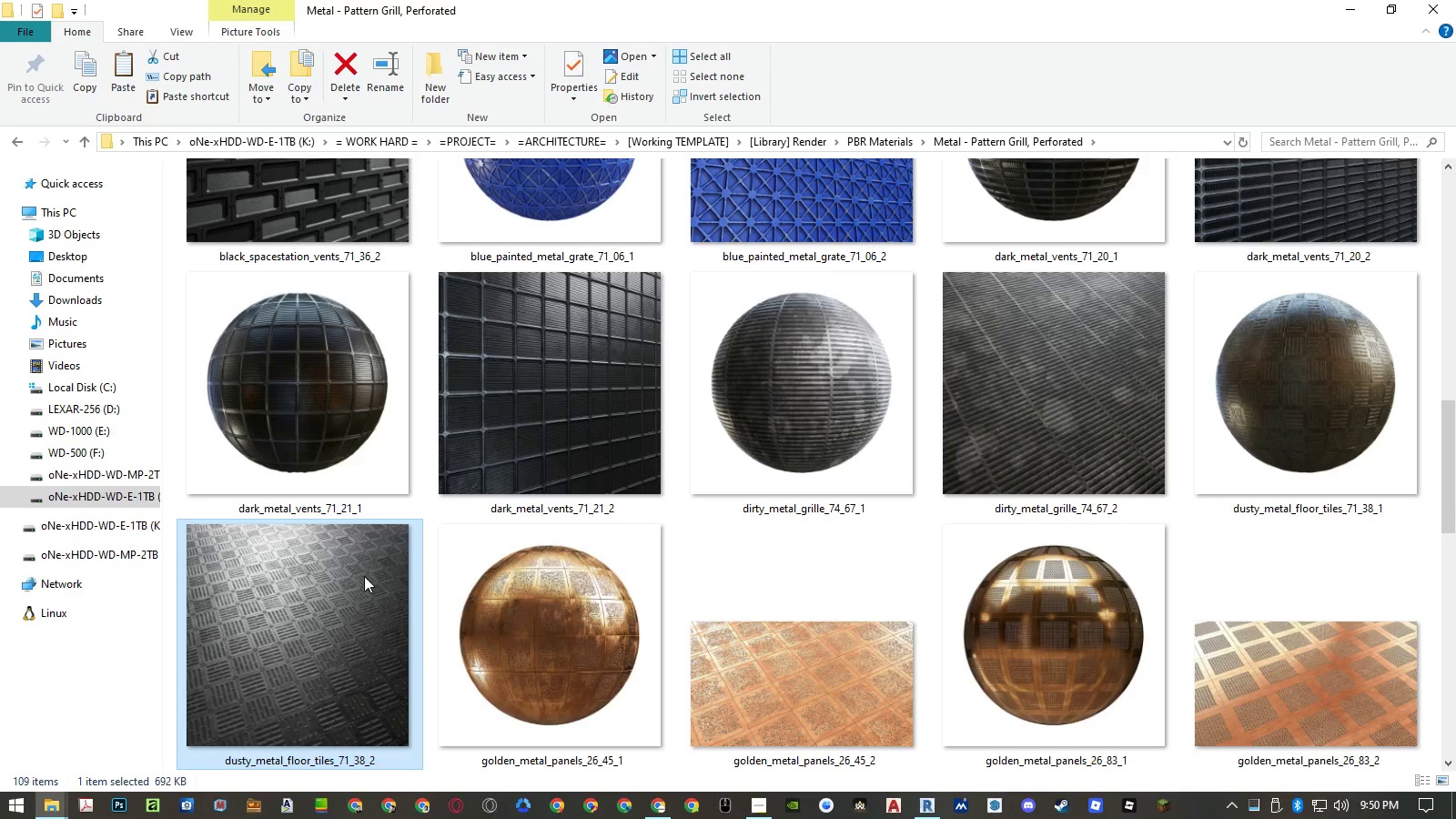 
key(ArrowDown)
 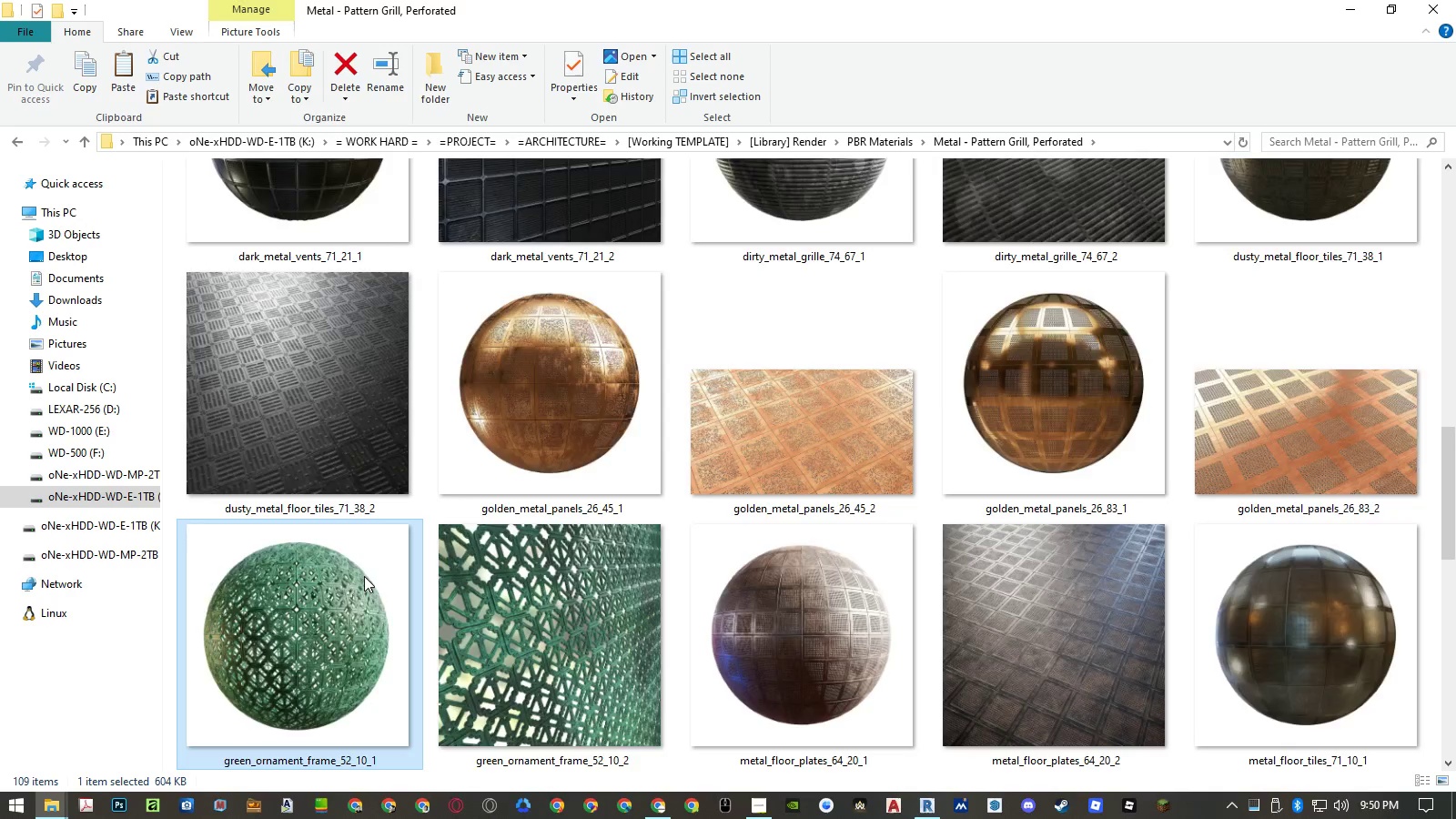 
key(ArrowDown)
 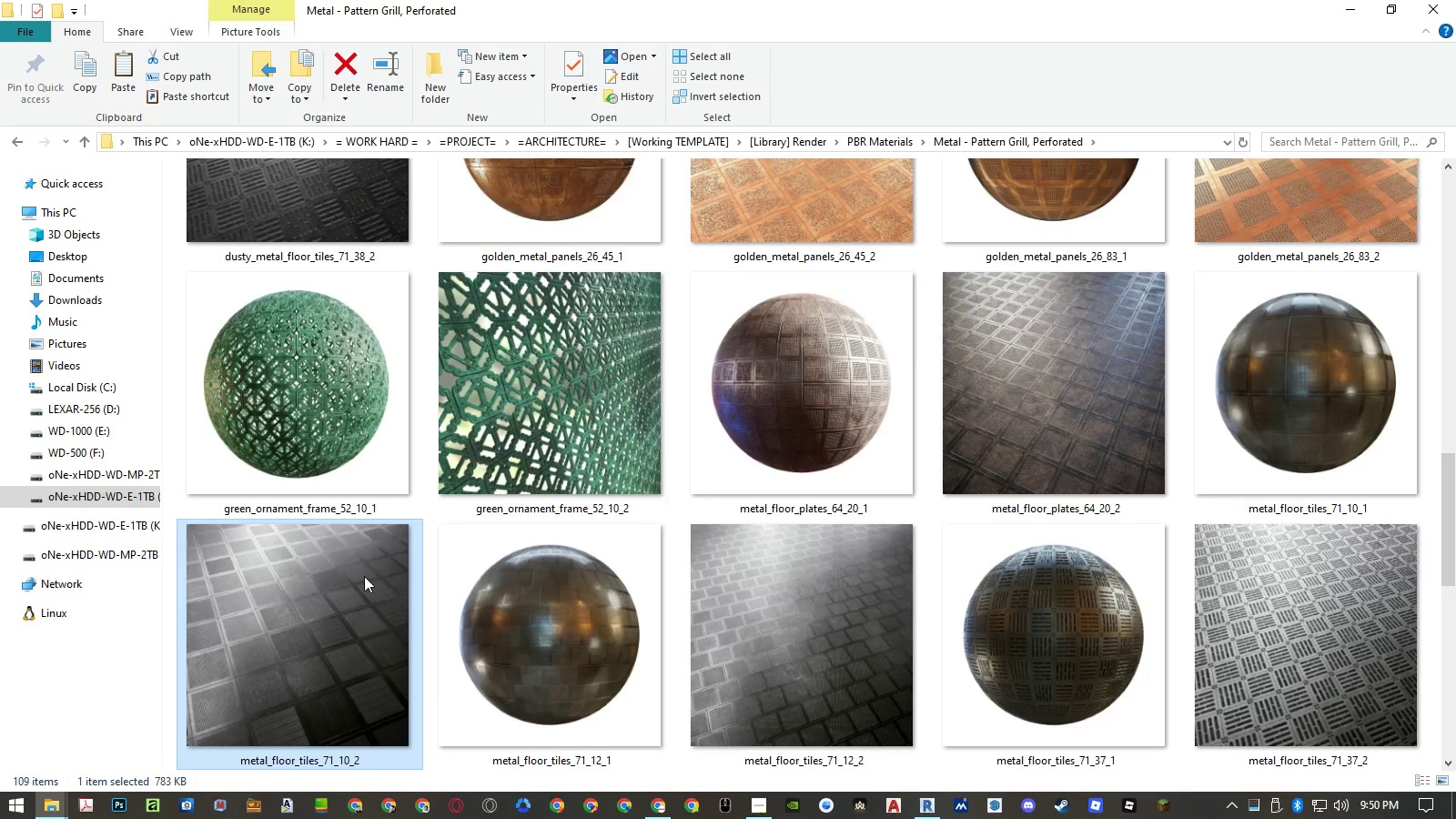 
key(ArrowDown)
 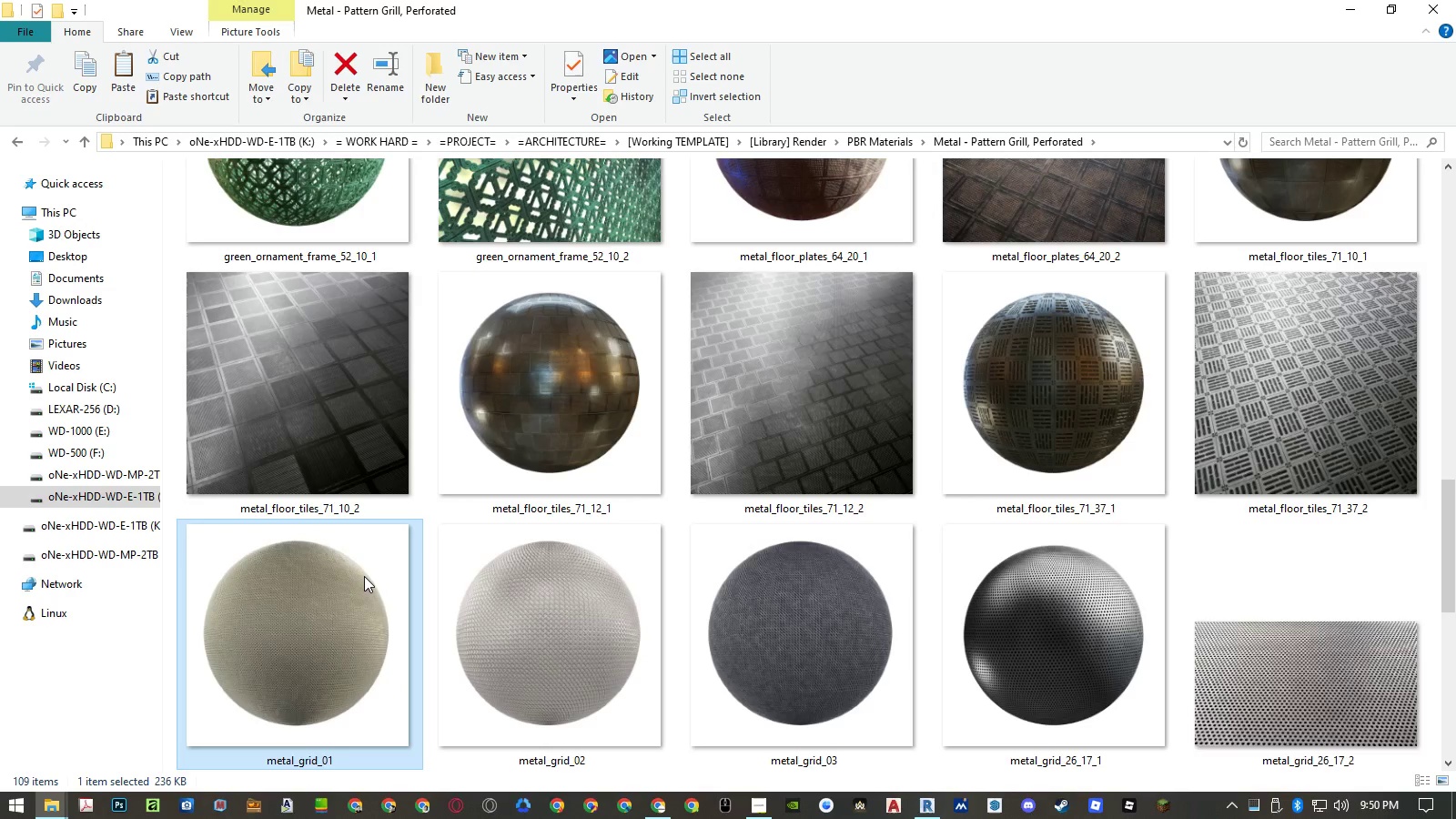 
key(ArrowDown)
 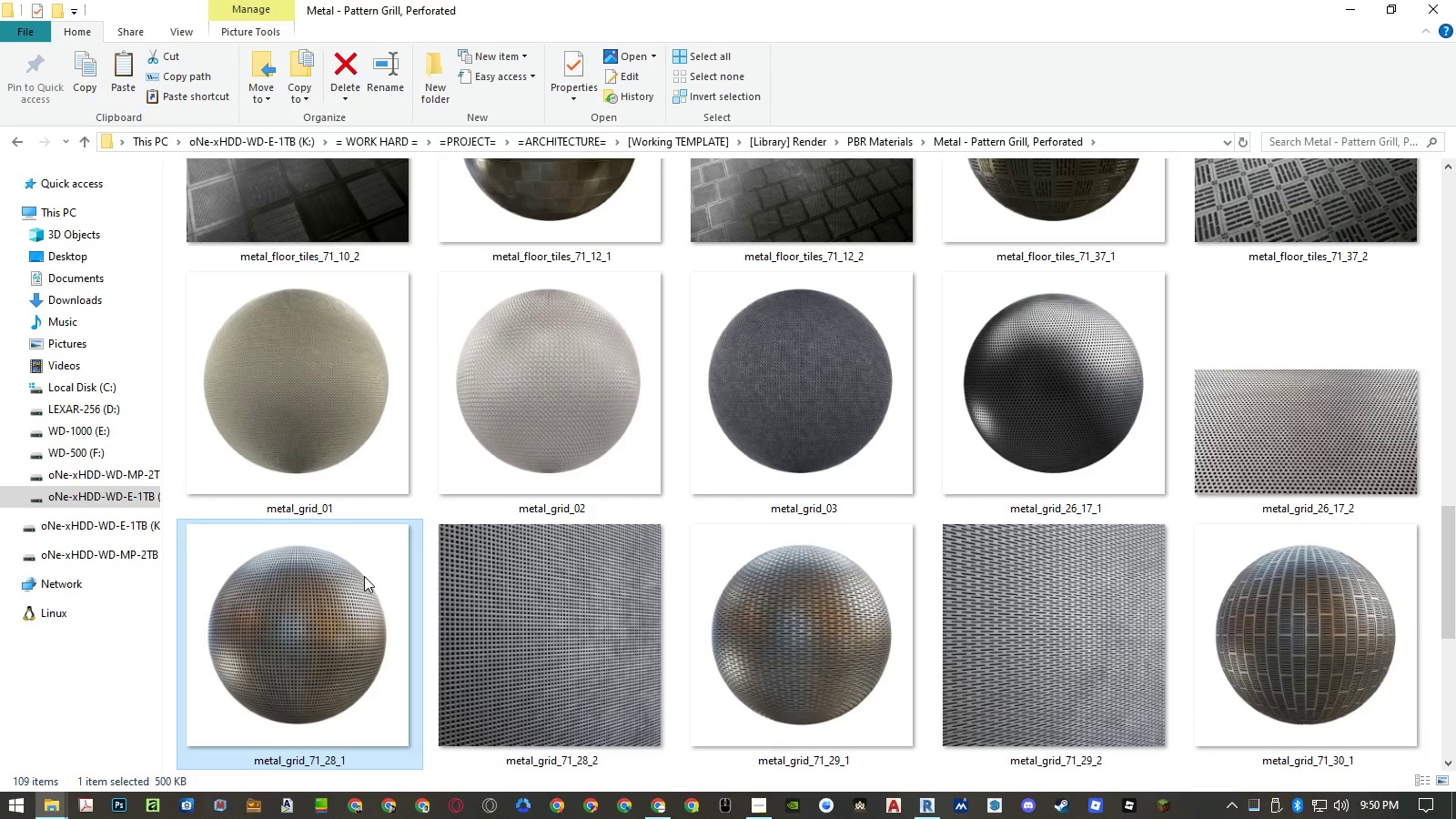 
key(ArrowDown)
 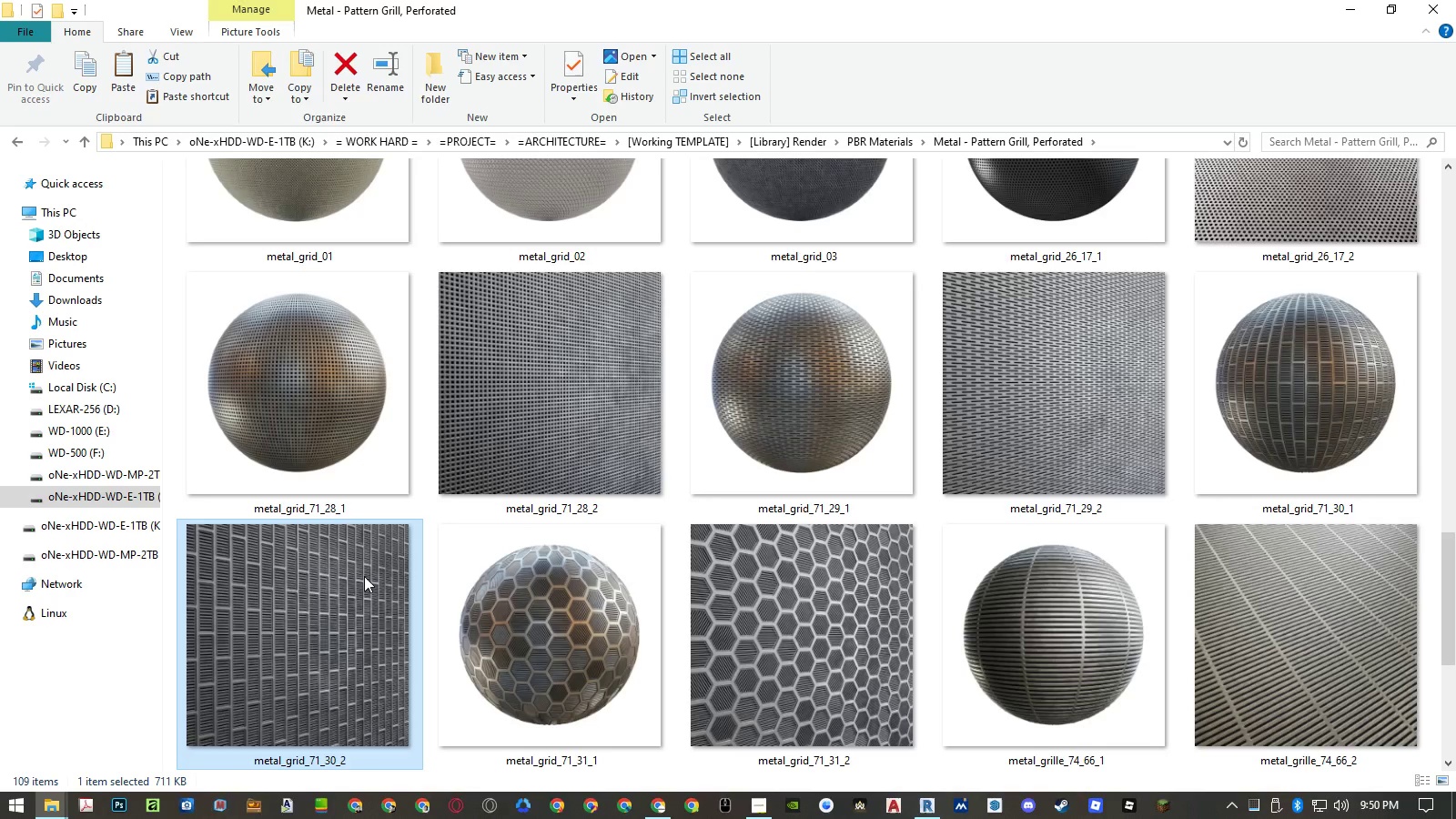 
key(ArrowDown)
 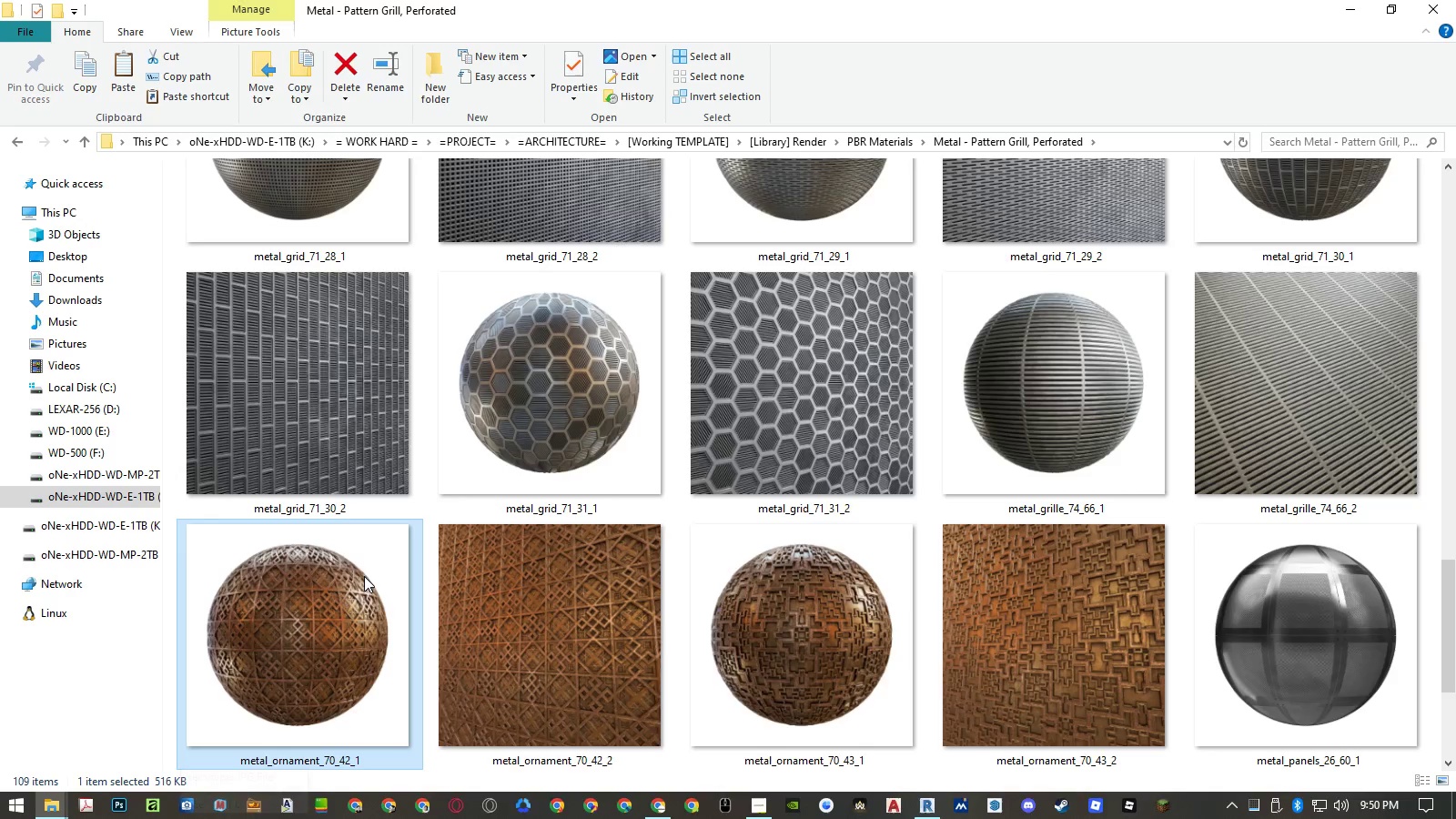 
key(ArrowDown)
 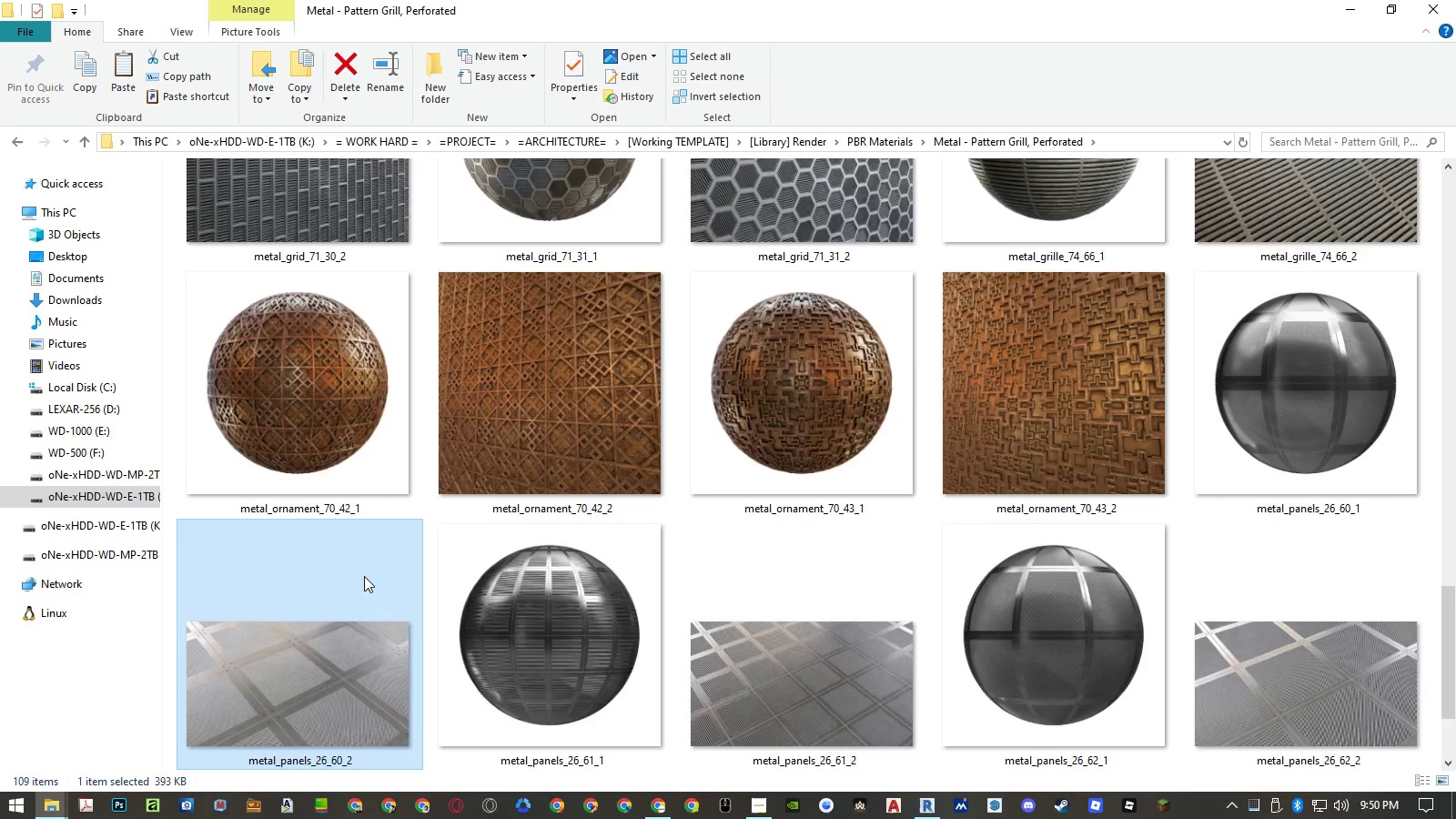 
key(ArrowDown)
 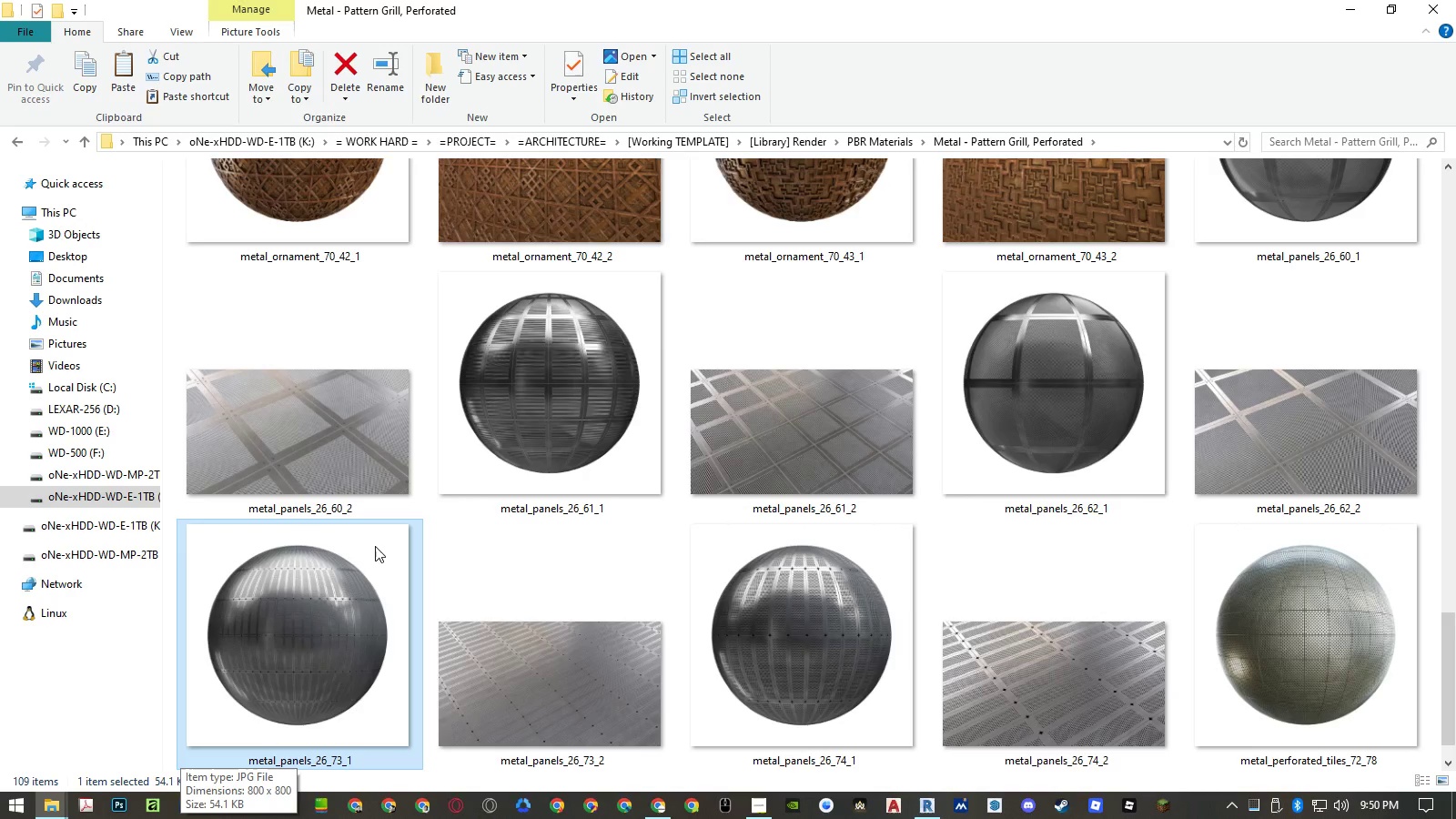 
key(ArrowDown)
 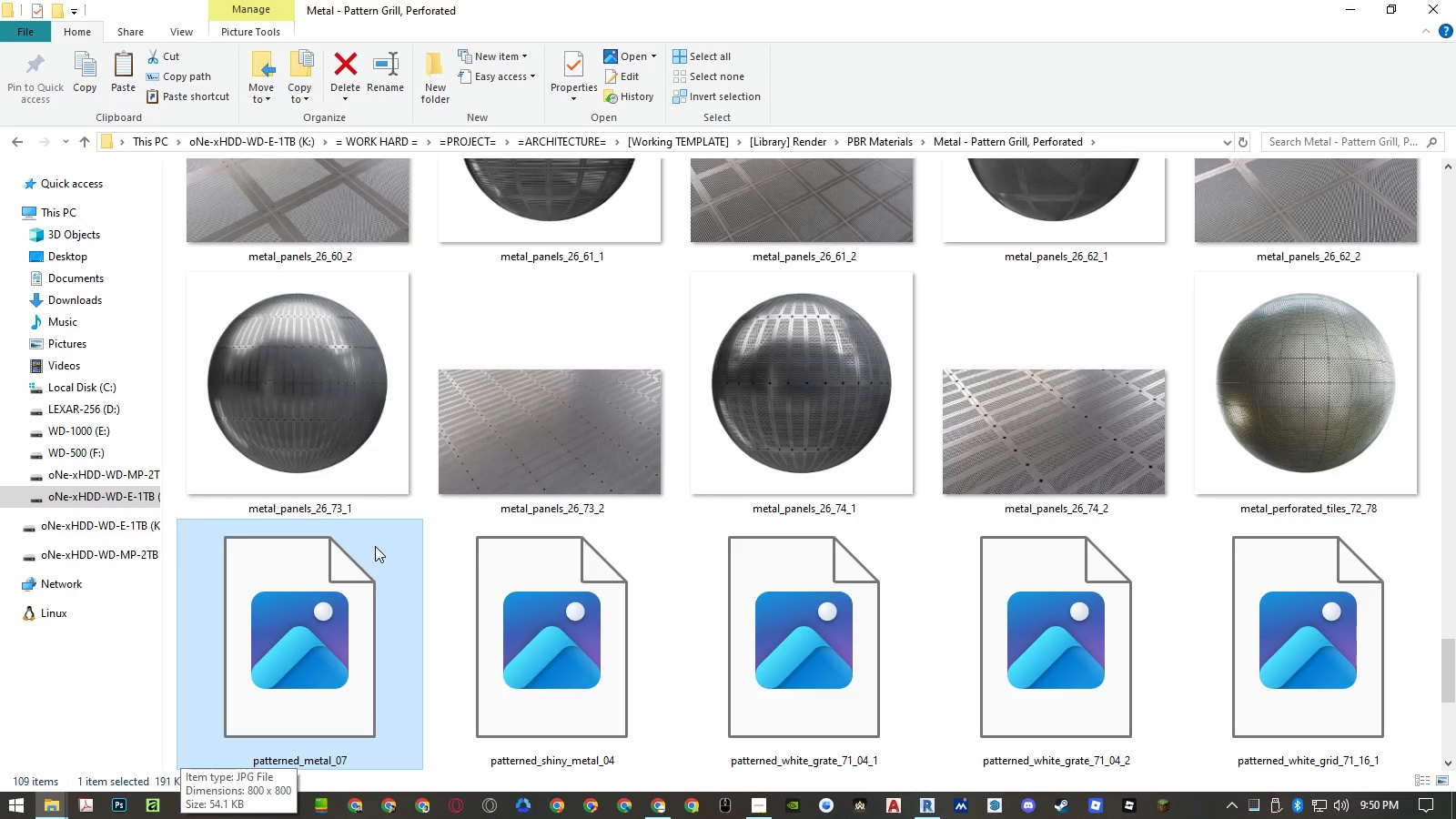 
key(ArrowDown)
 